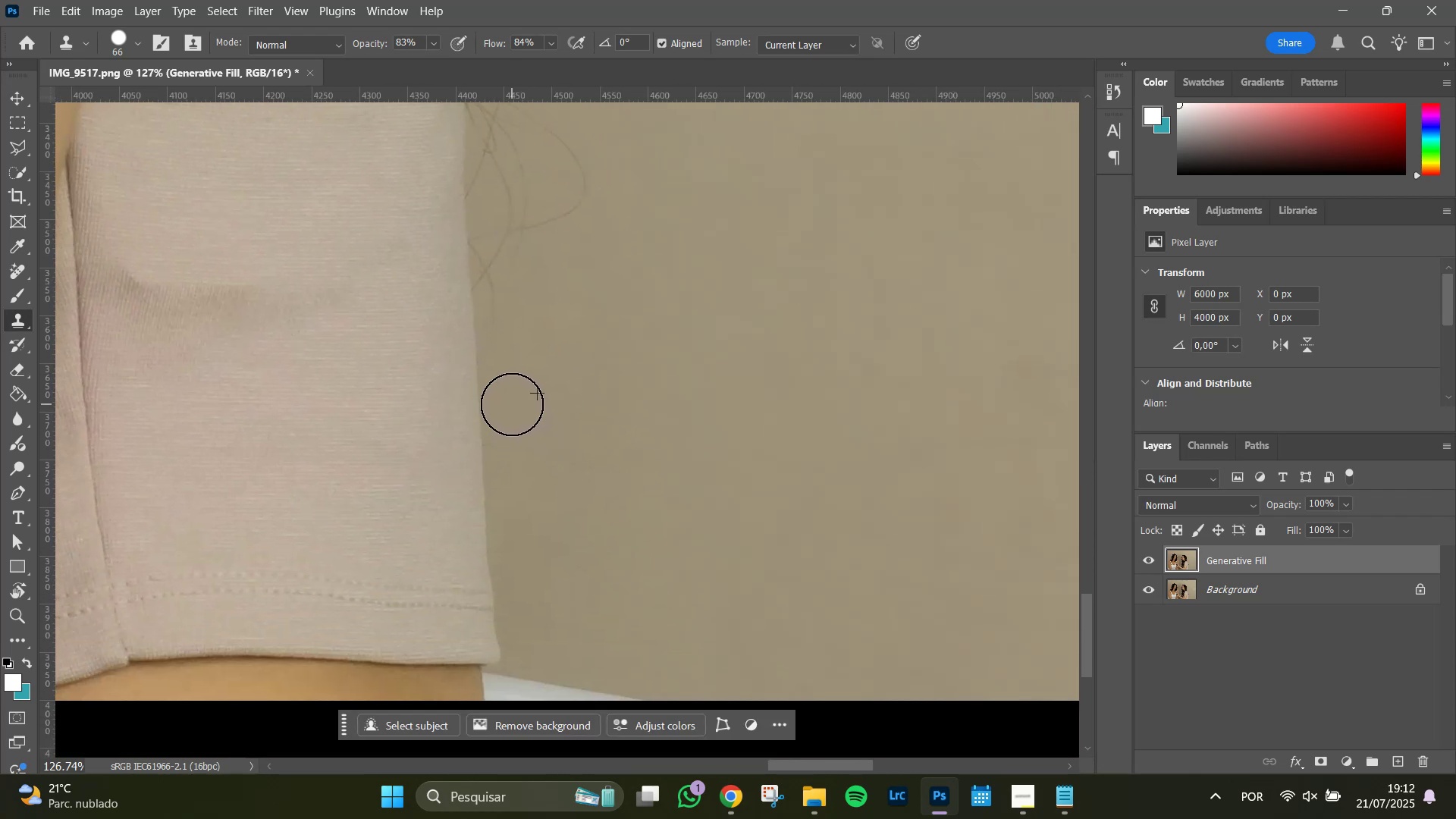 
double_click([512, 404])
 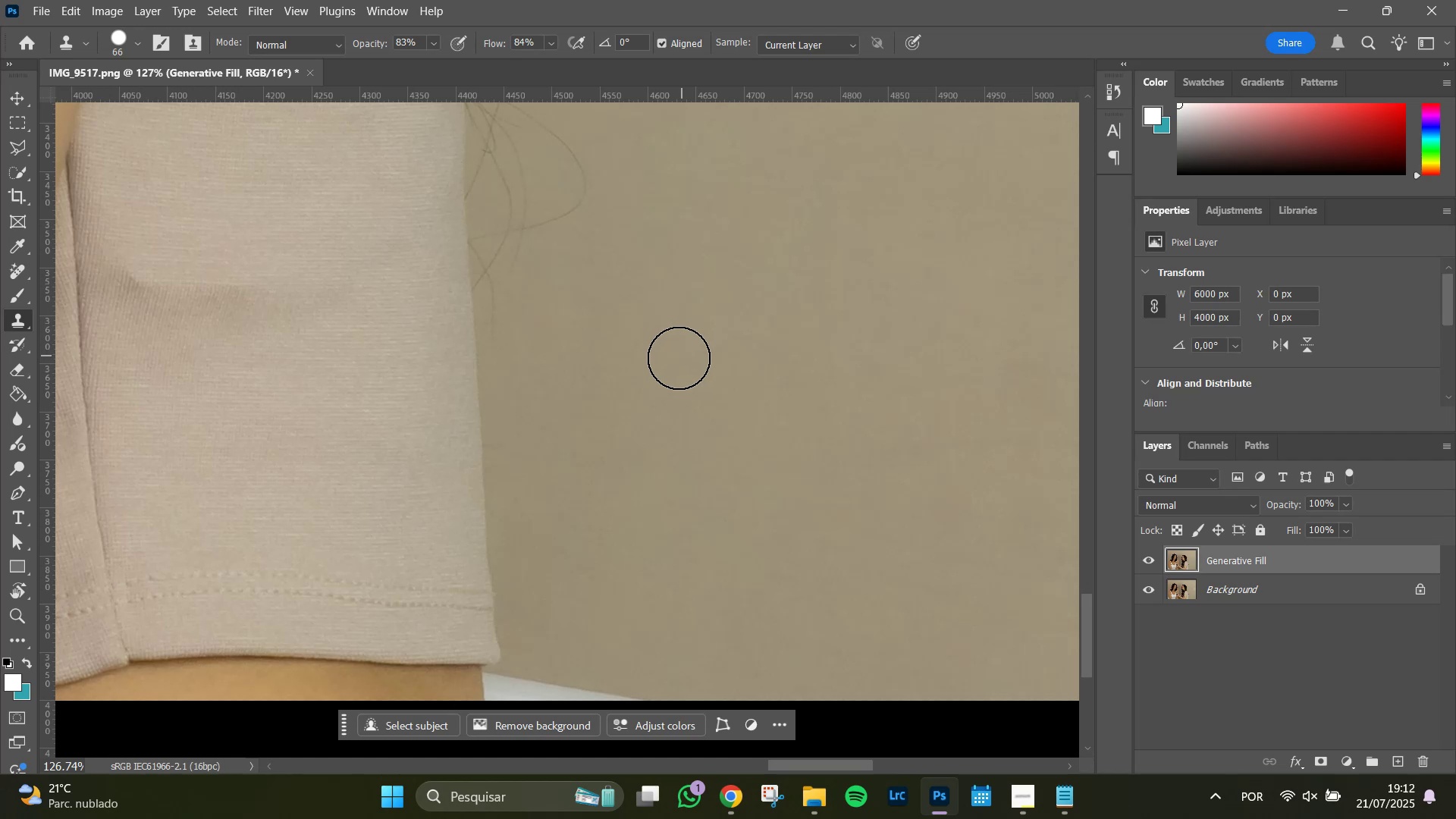 
hold_key(key=Space, duration=1.13)
 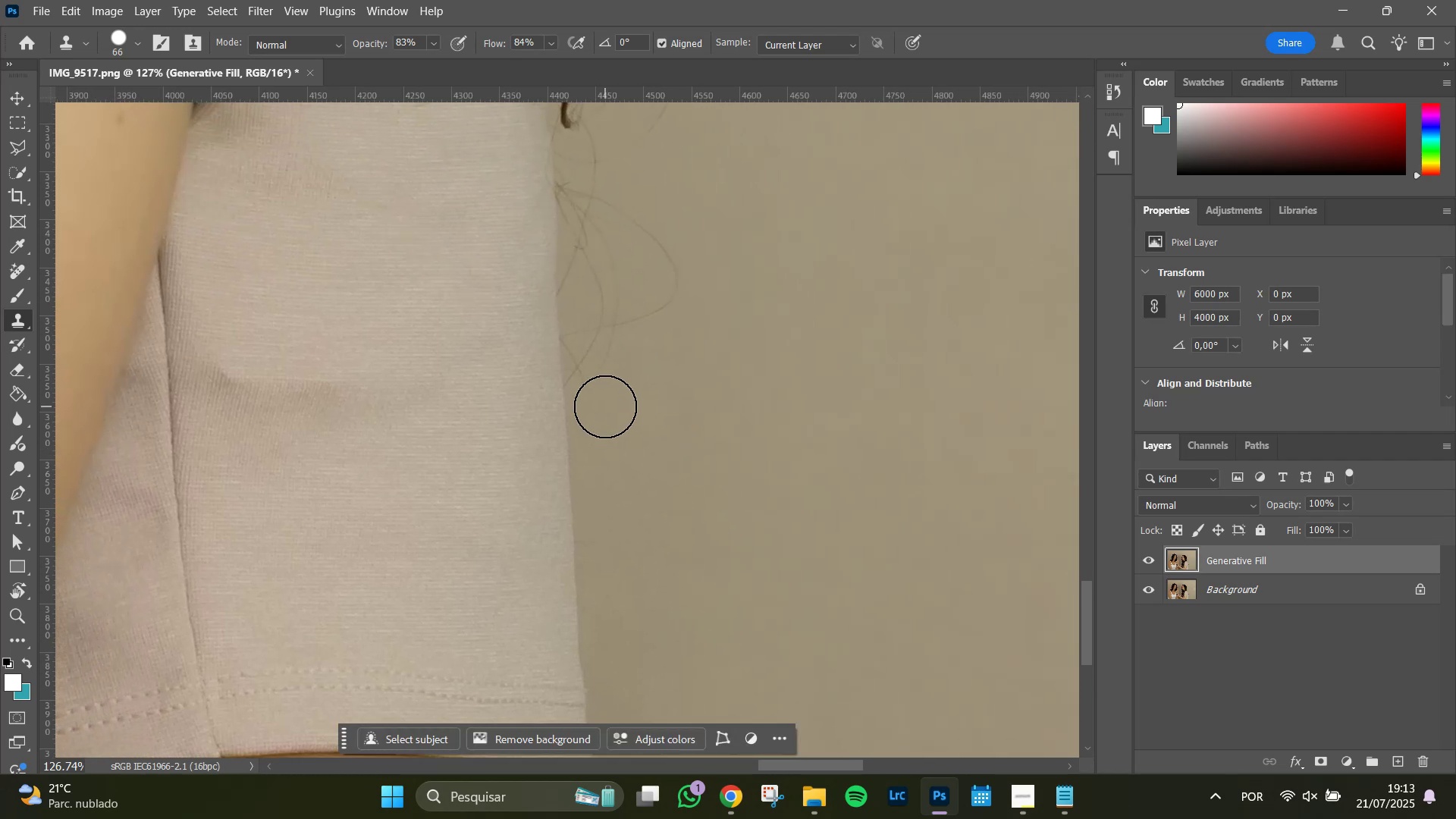 
left_click_drag(start_coordinate=[596, 351], to_coordinate=[688, 447])
 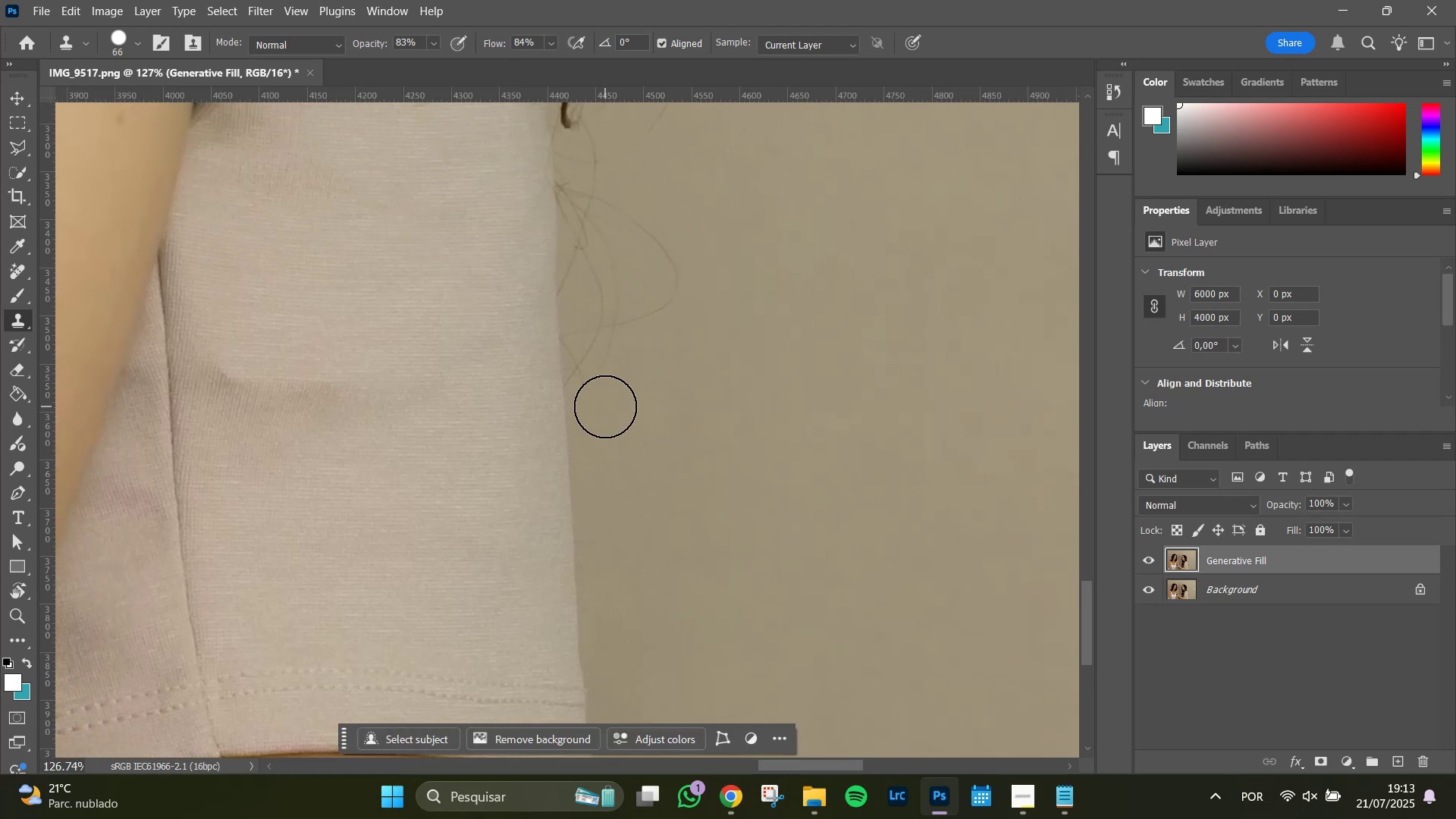 
left_click_drag(start_coordinate=[605, 406], to_coordinate=[597, 384])
 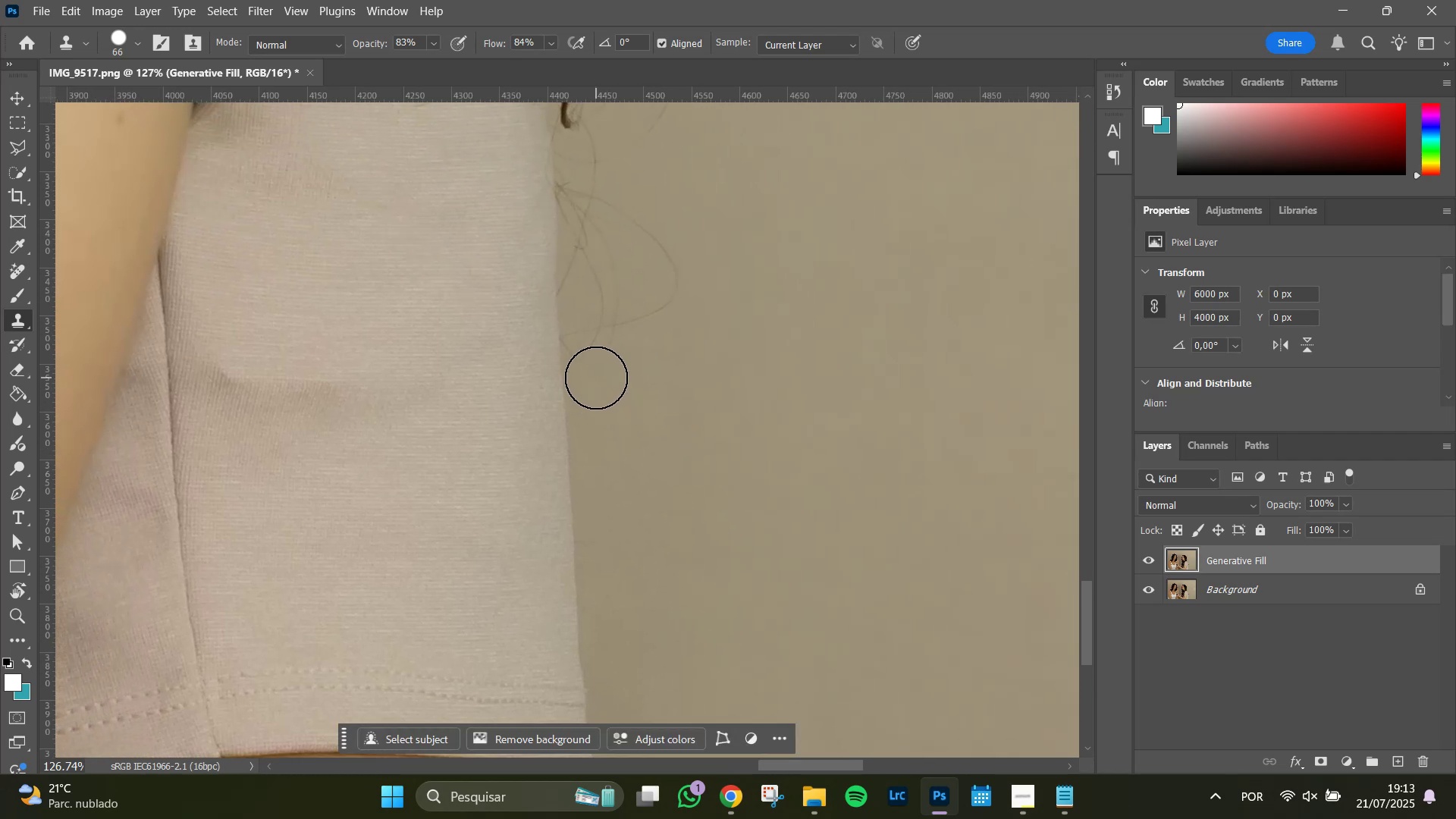 
double_click([596, 376])
 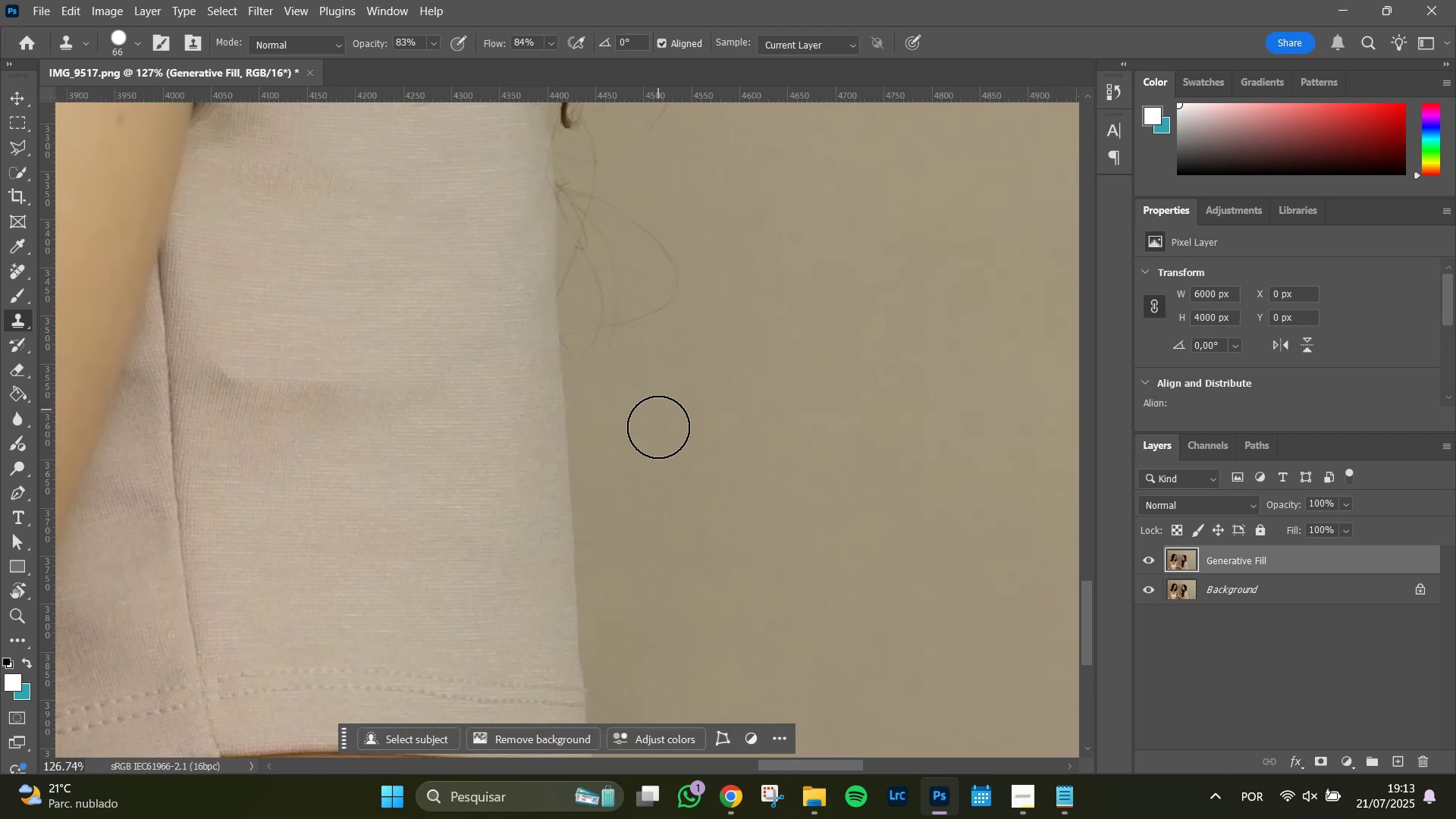 
key(Alt+AltLeft)
 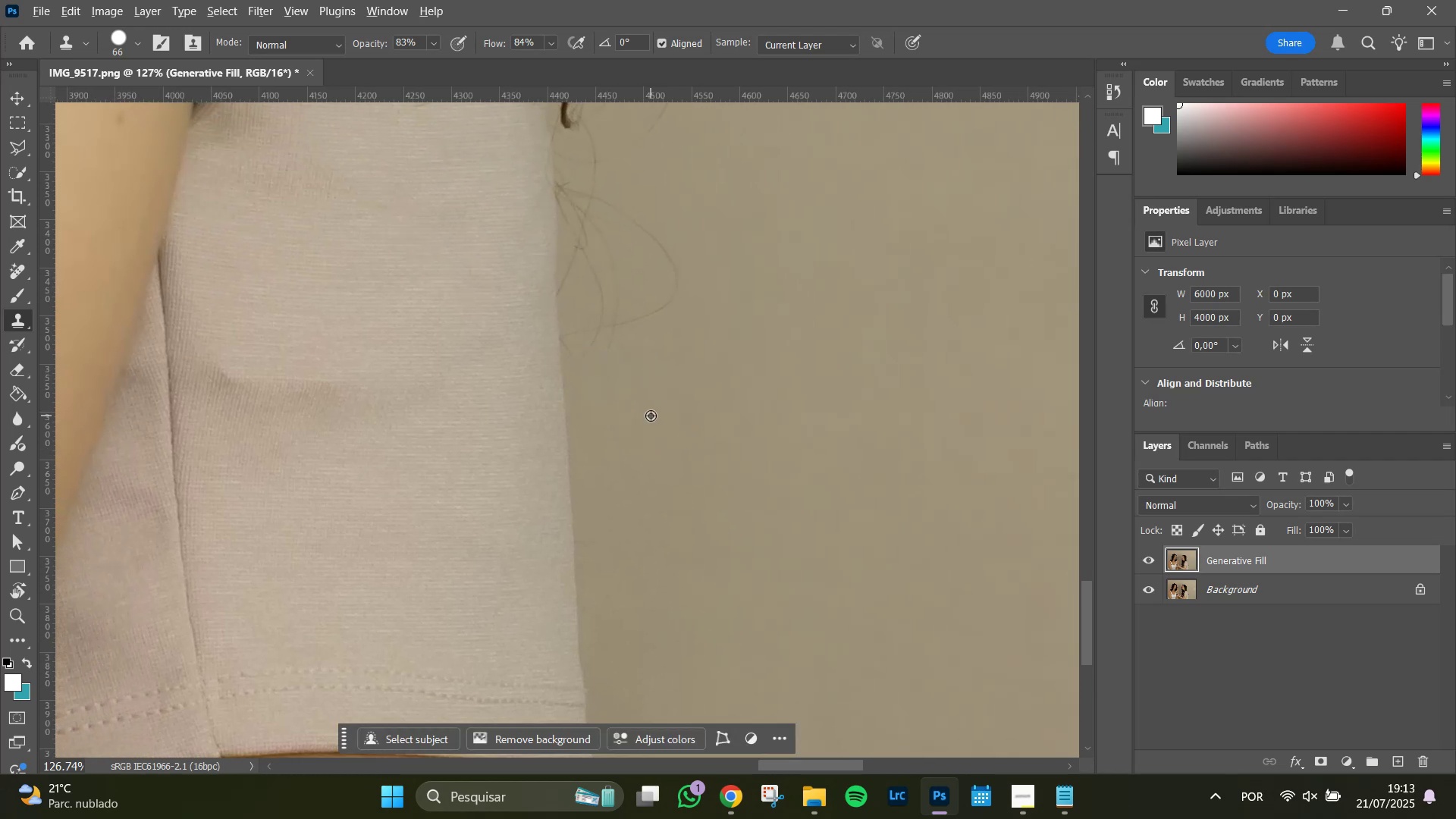 
left_click([651, 416])
 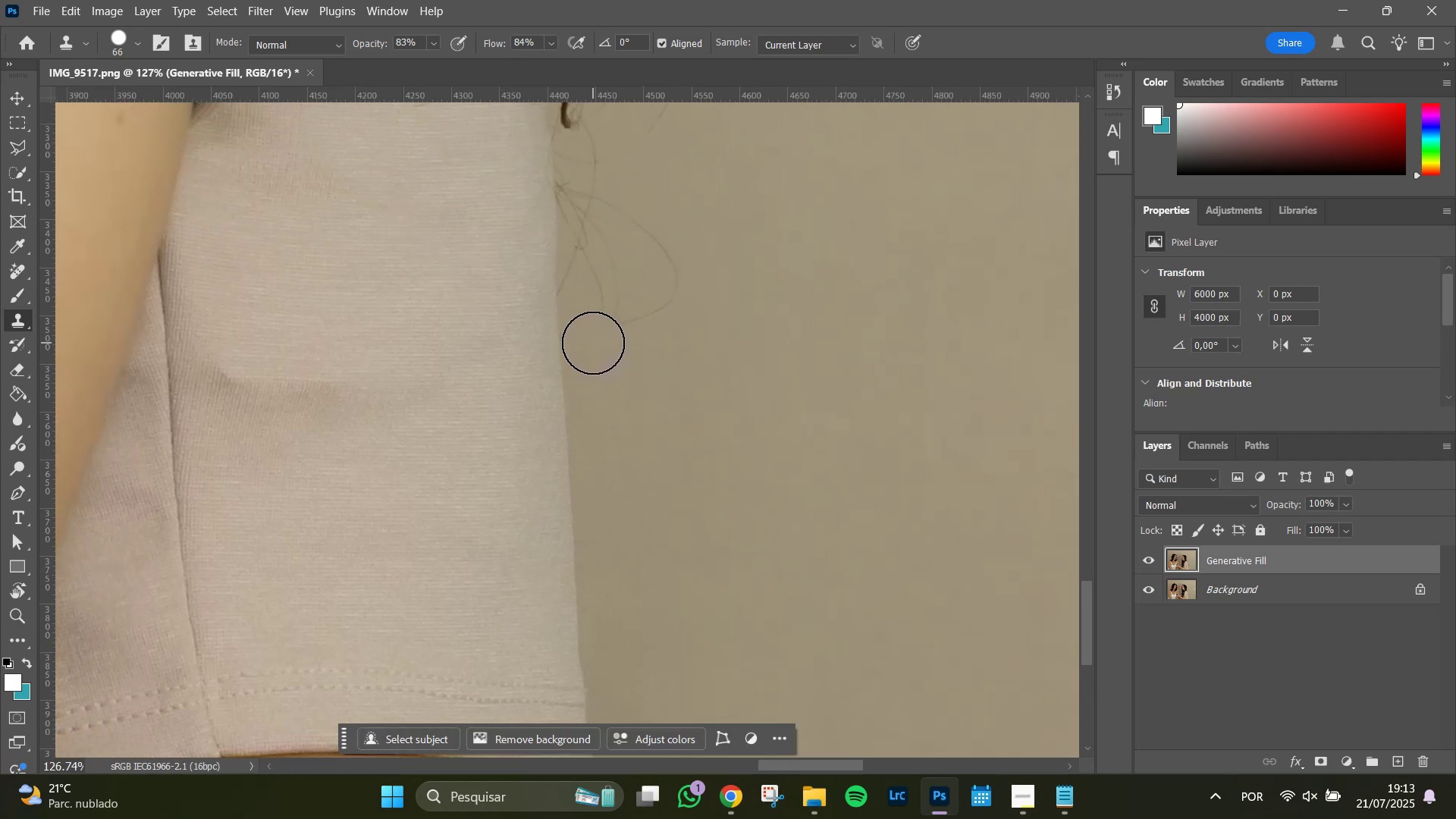 
double_click([593, 335])
 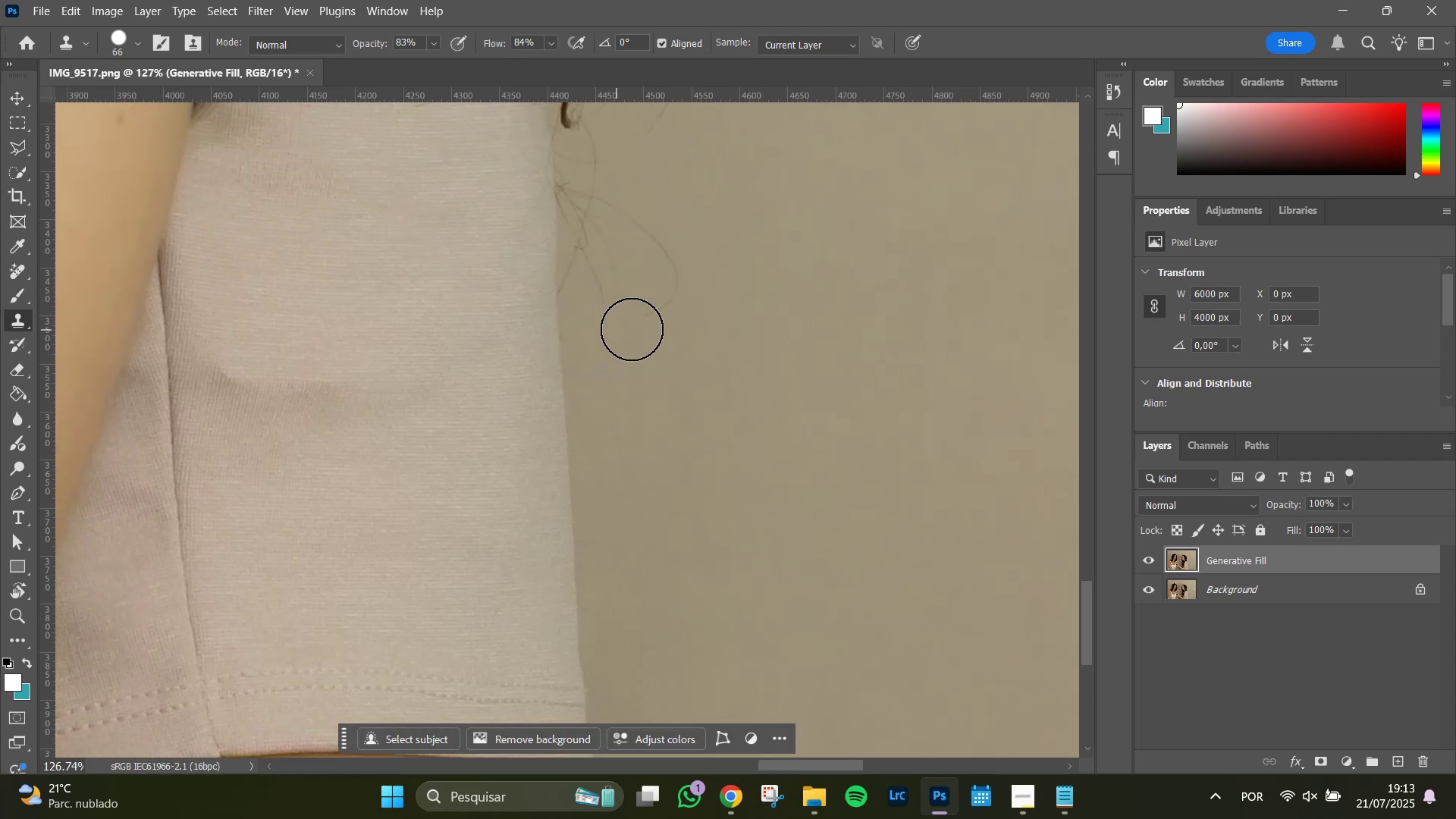 
hold_key(key=AltLeft, duration=0.76)
left_click([708, 328])
 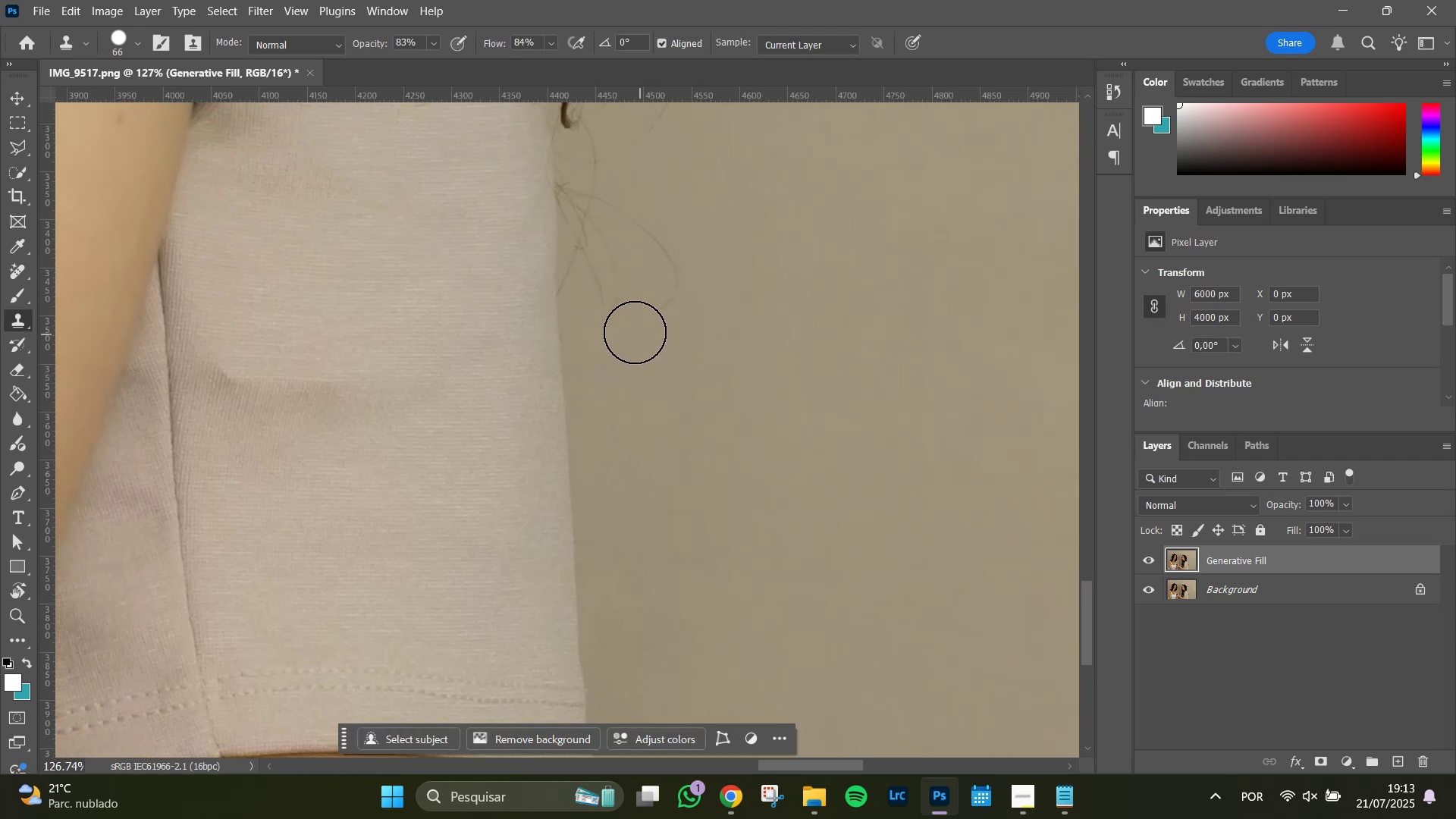 
left_click_drag(start_coordinate=[637, 328], to_coordinate=[663, 271])
 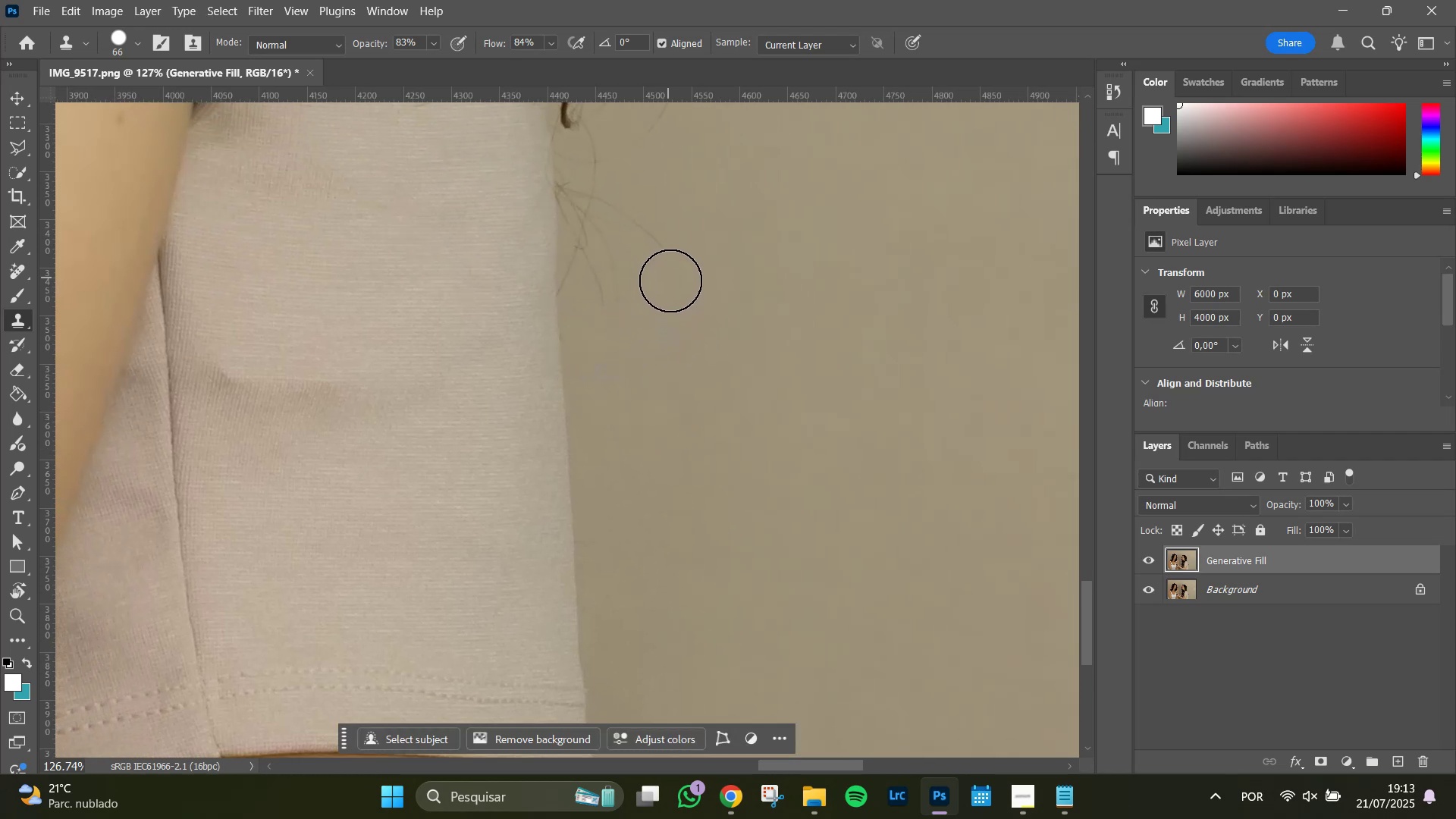 
hold_key(key=AltLeft, duration=0.41)
left_click([699, 297])
 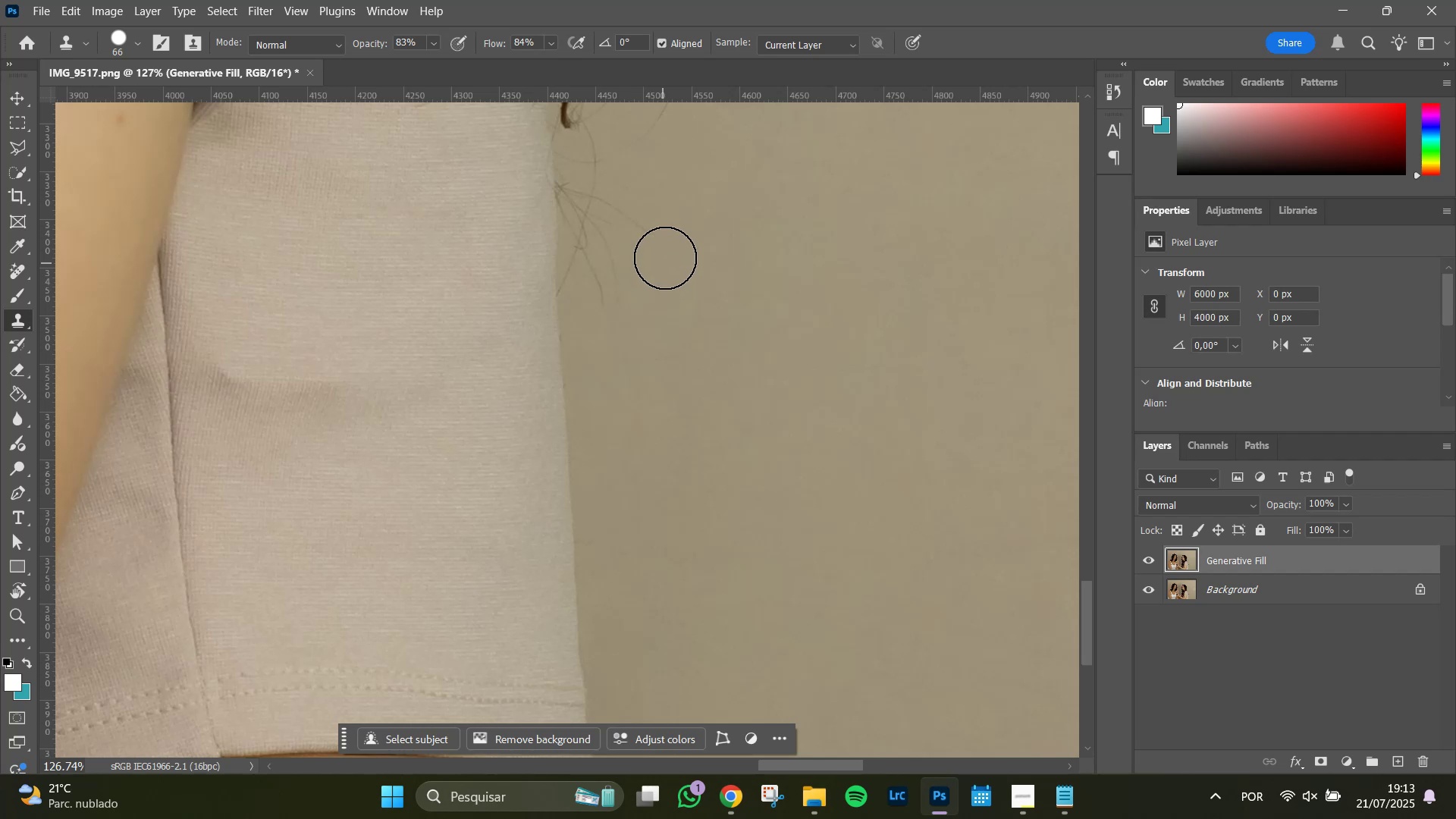 
left_click_drag(start_coordinate=[664, 253], to_coordinate=[628, 221])
 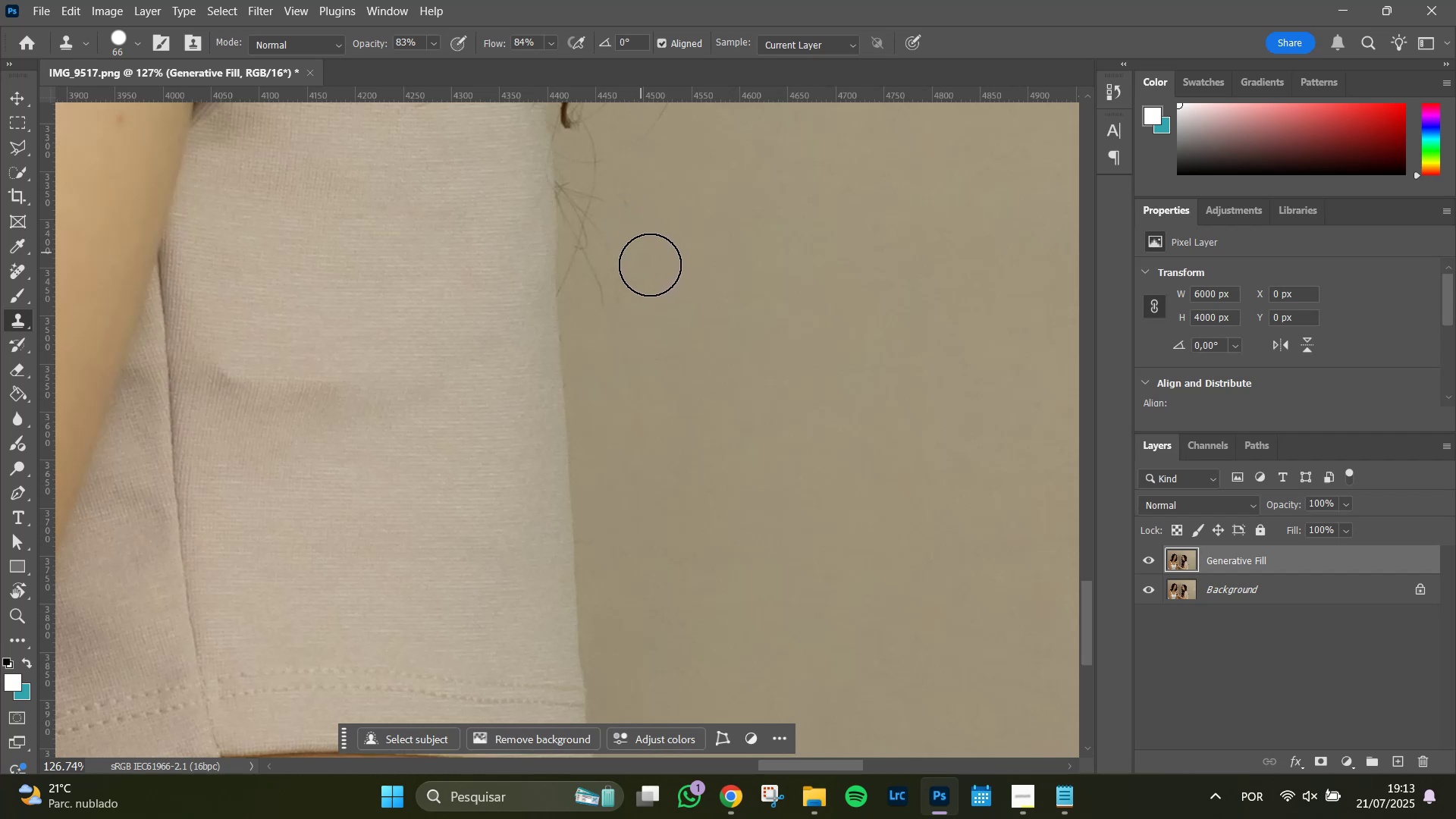 
hold_key(key=AltLeft, duration=0.34)
left_click([655, 257])
 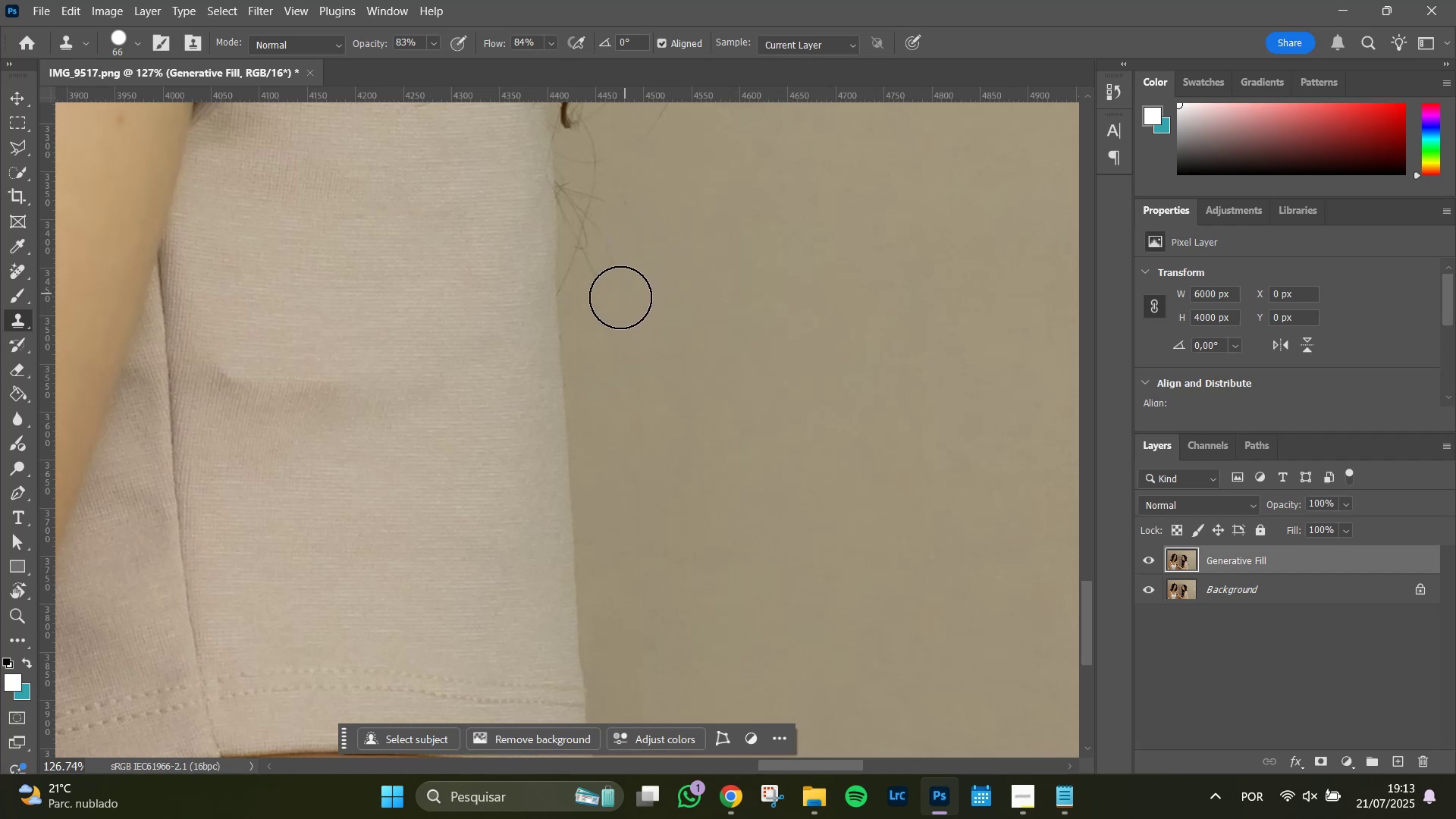 
left_click_drag(start_coordinate=[607, 299], to_coordinate=[594, 248])
 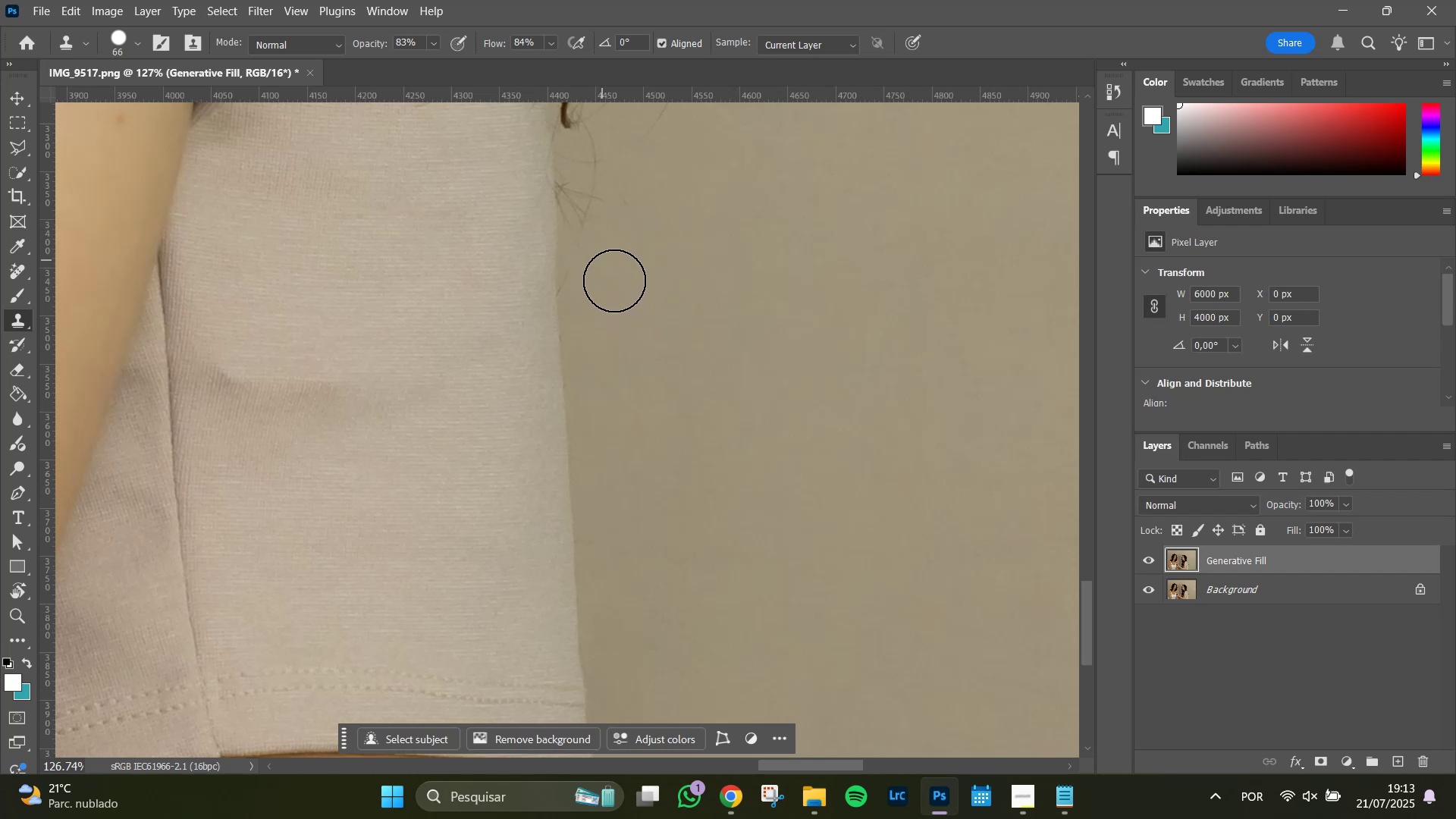 
hold_key(key=AltLeft, duration=0.89)
left_click([615, 284])
 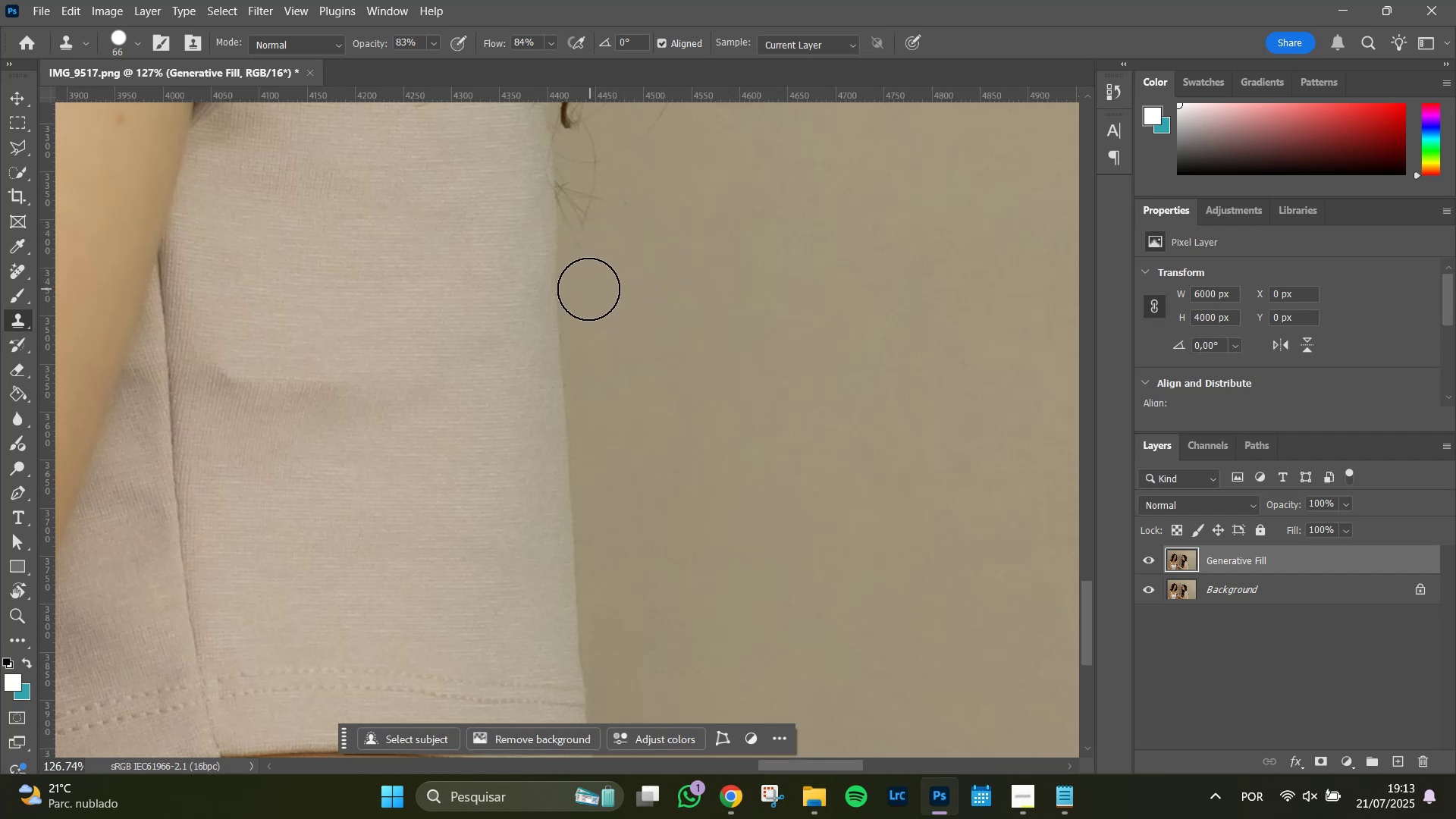 
left_click_drag(start_coordinate=[588, 288], to_coordinate=[591, 266])
 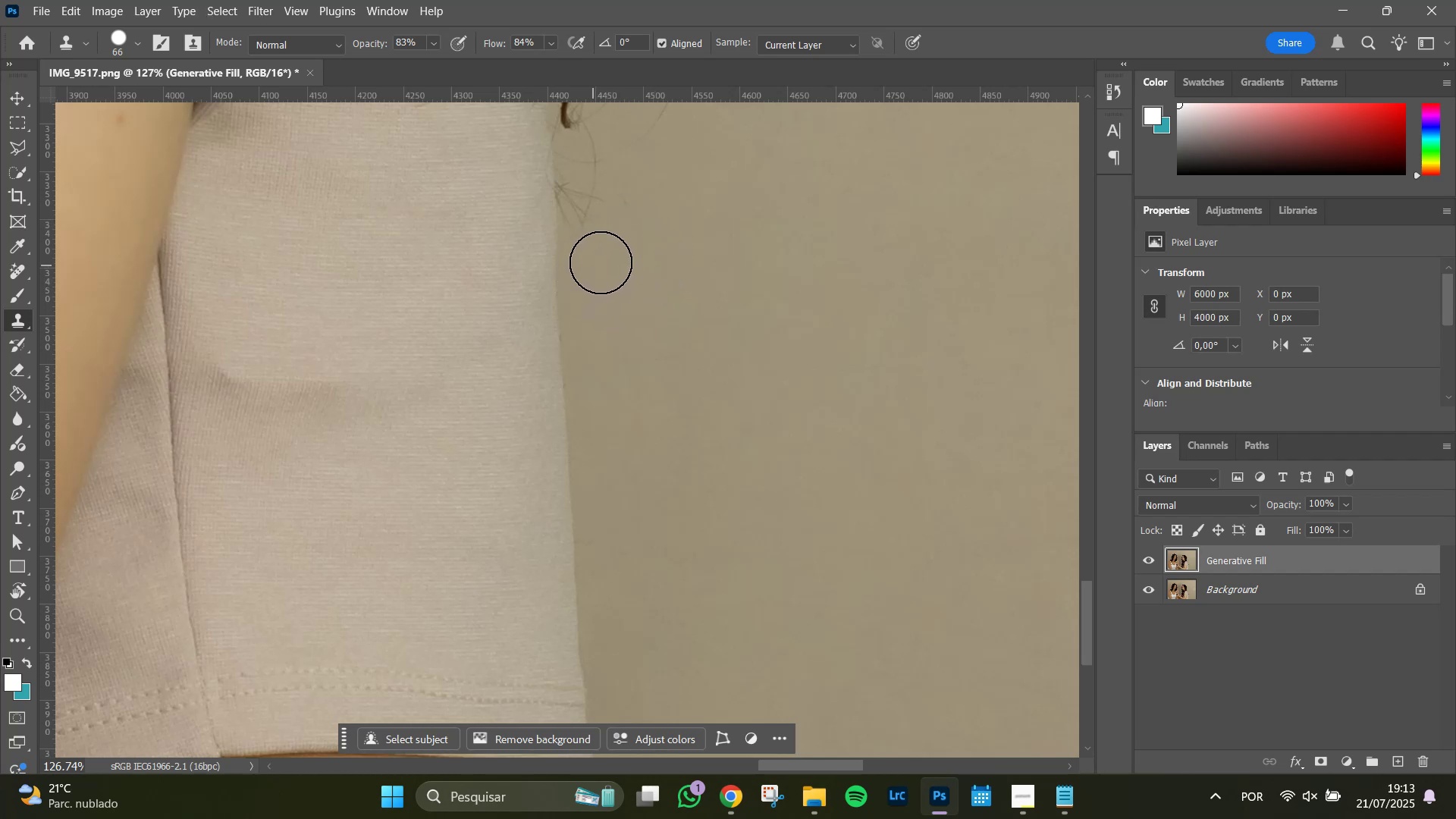 
hold_key(key=AltLeft, duration=0.49)
left_click([655, 262])
 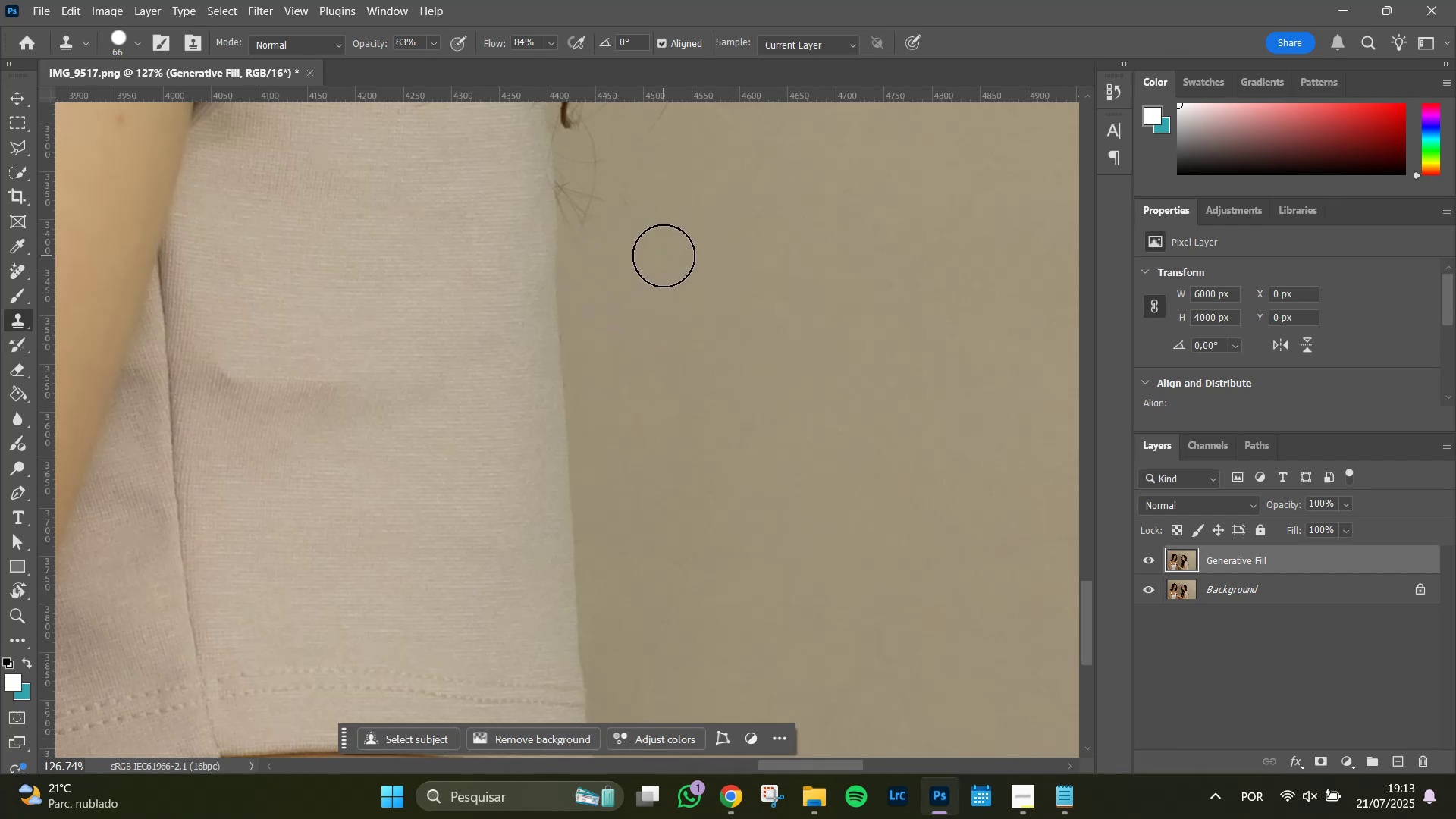 
left_click_drag(start_coordinate=[658, 250], to_coordinate=[632, 201])
 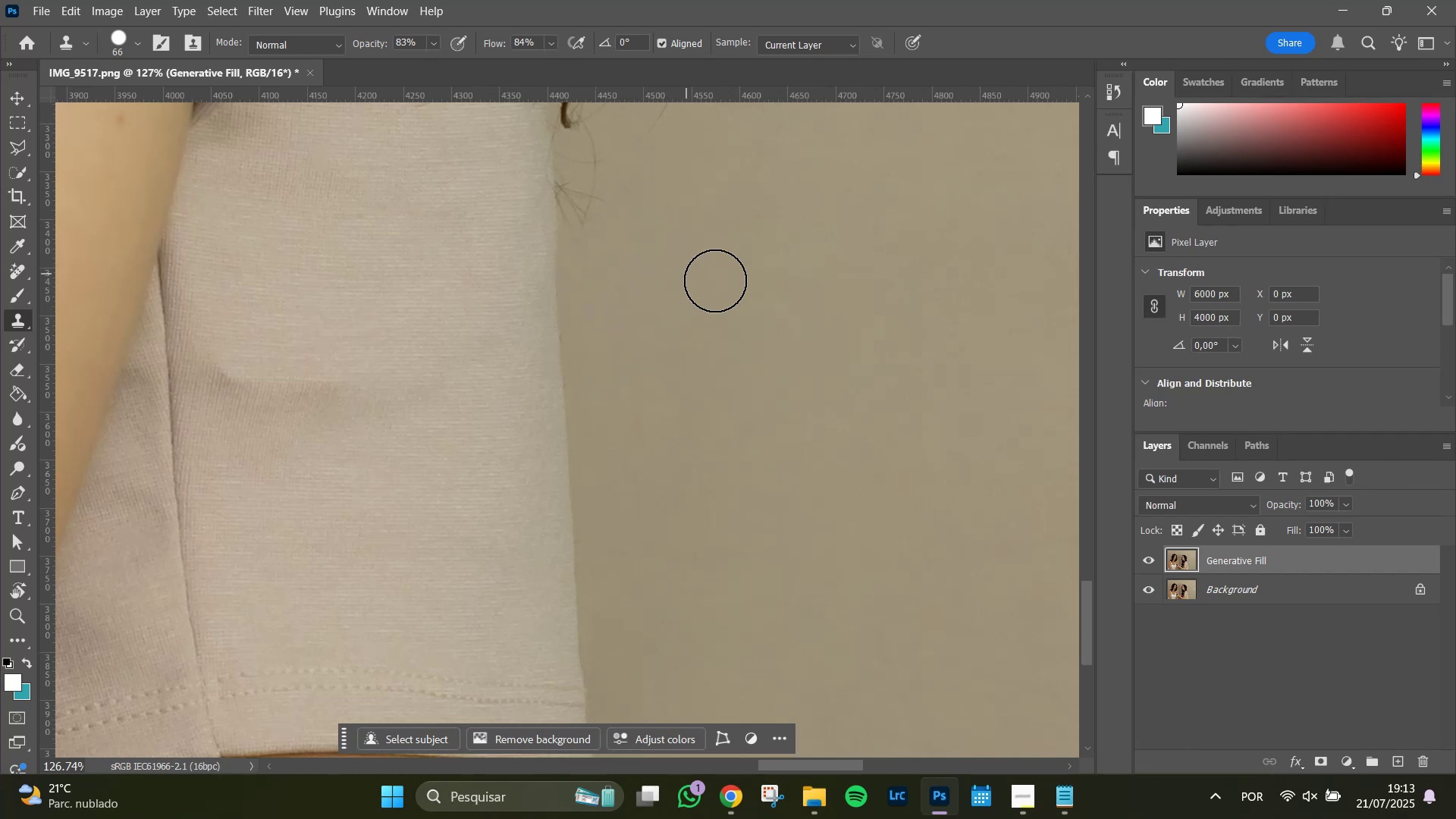 
hold_key(key=AltLeft, duration=0.52)
 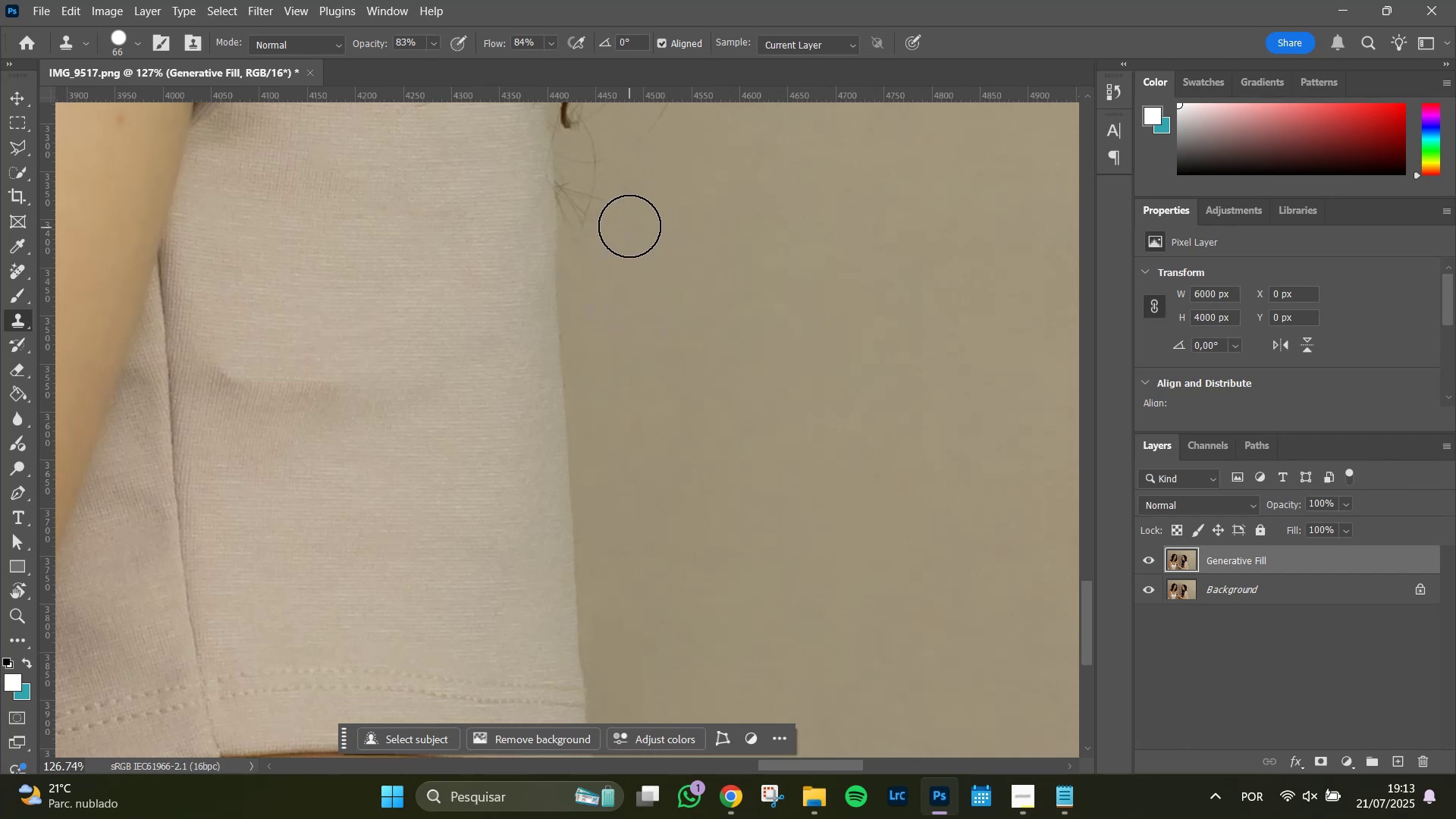 
left_click_drag(start_coordinate=[629, 221], to_coordinate=[629, 209])
 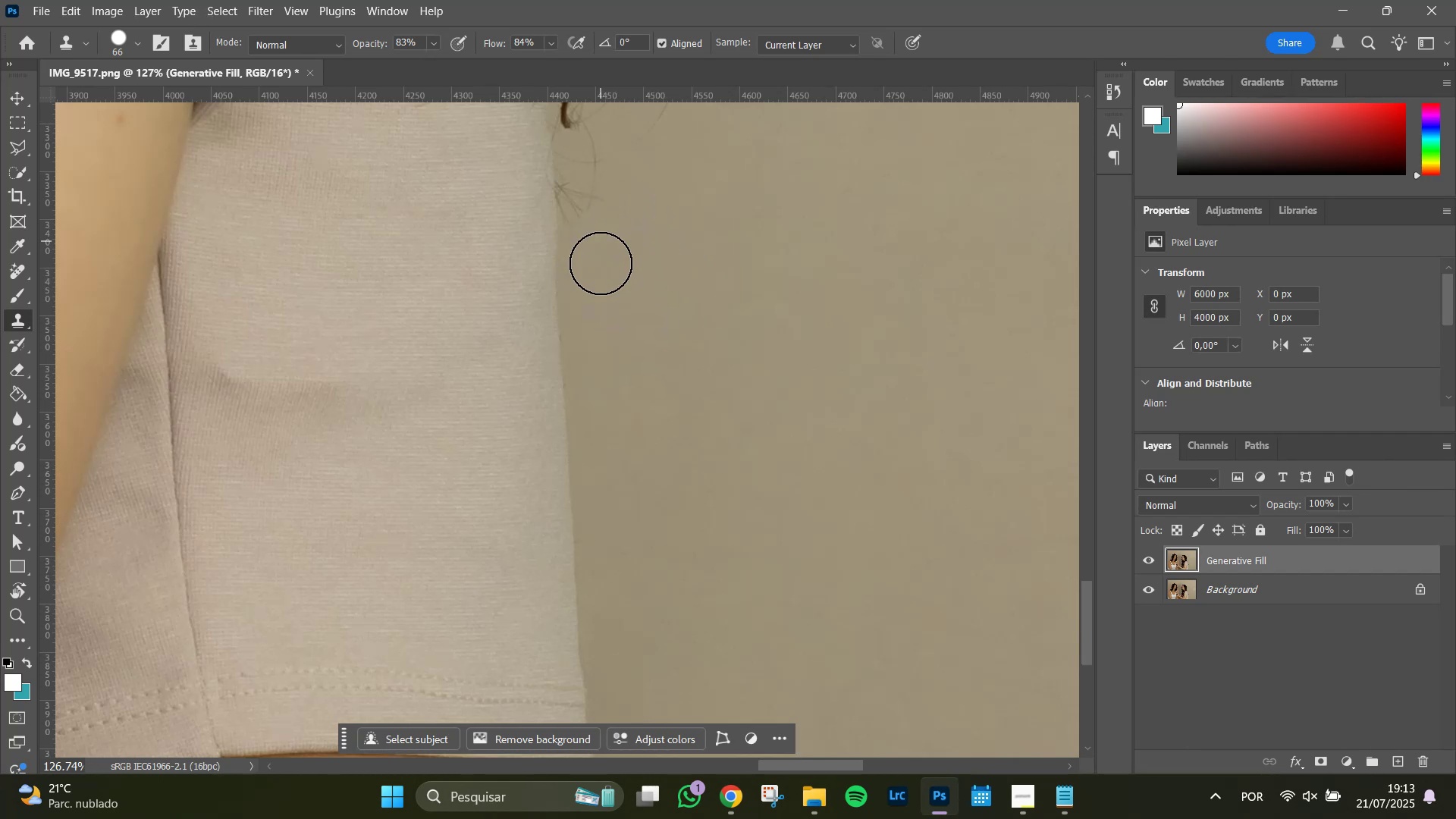 
hold_key(key=Space, duration=1.14)
 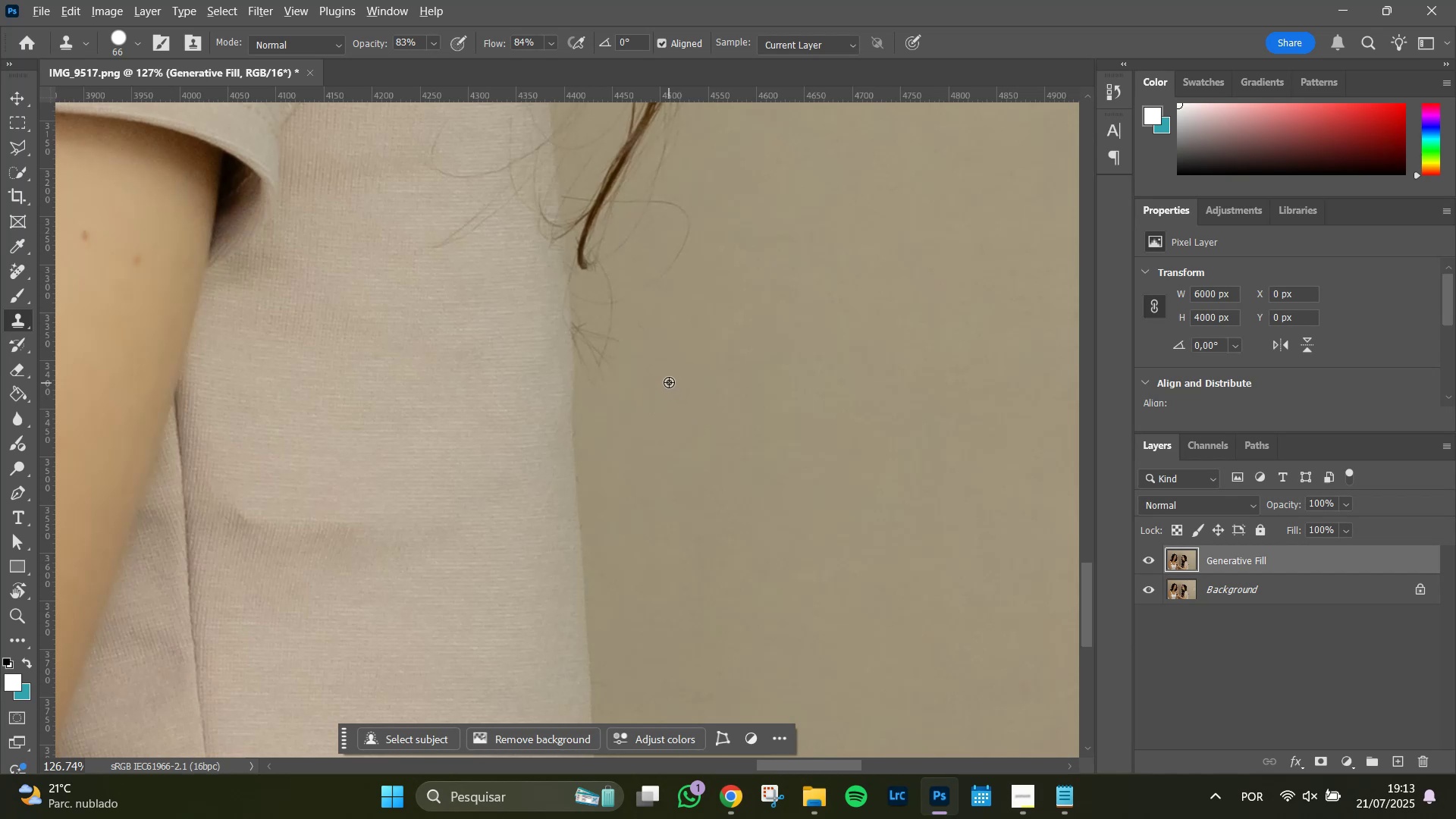 
left_click_drag(start_coordinate=[609, 269], to_coordinate=[626, 410])
 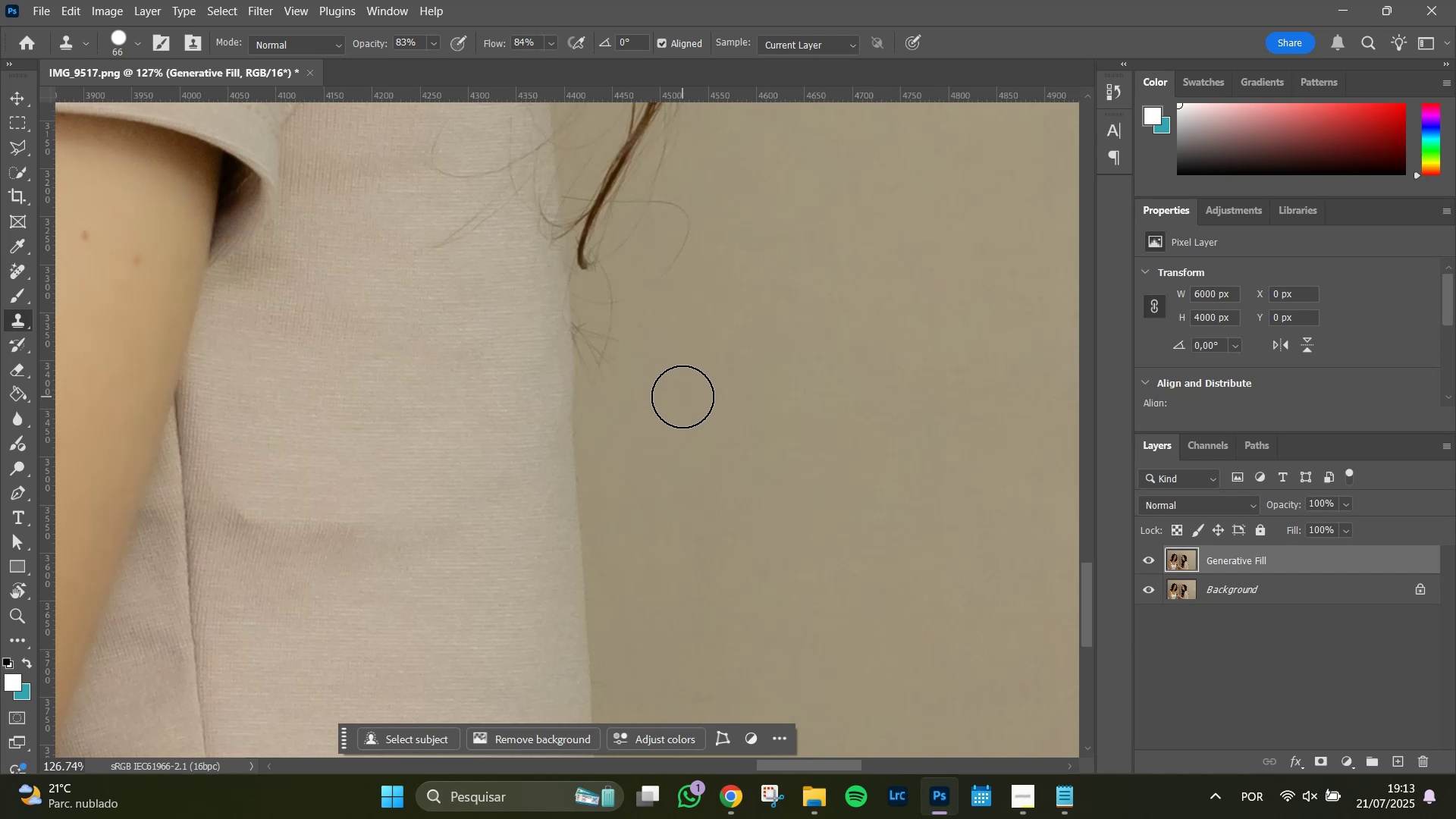 
hold_key(key=AltLeft, duration=0.72)
left_click([664, 380])
 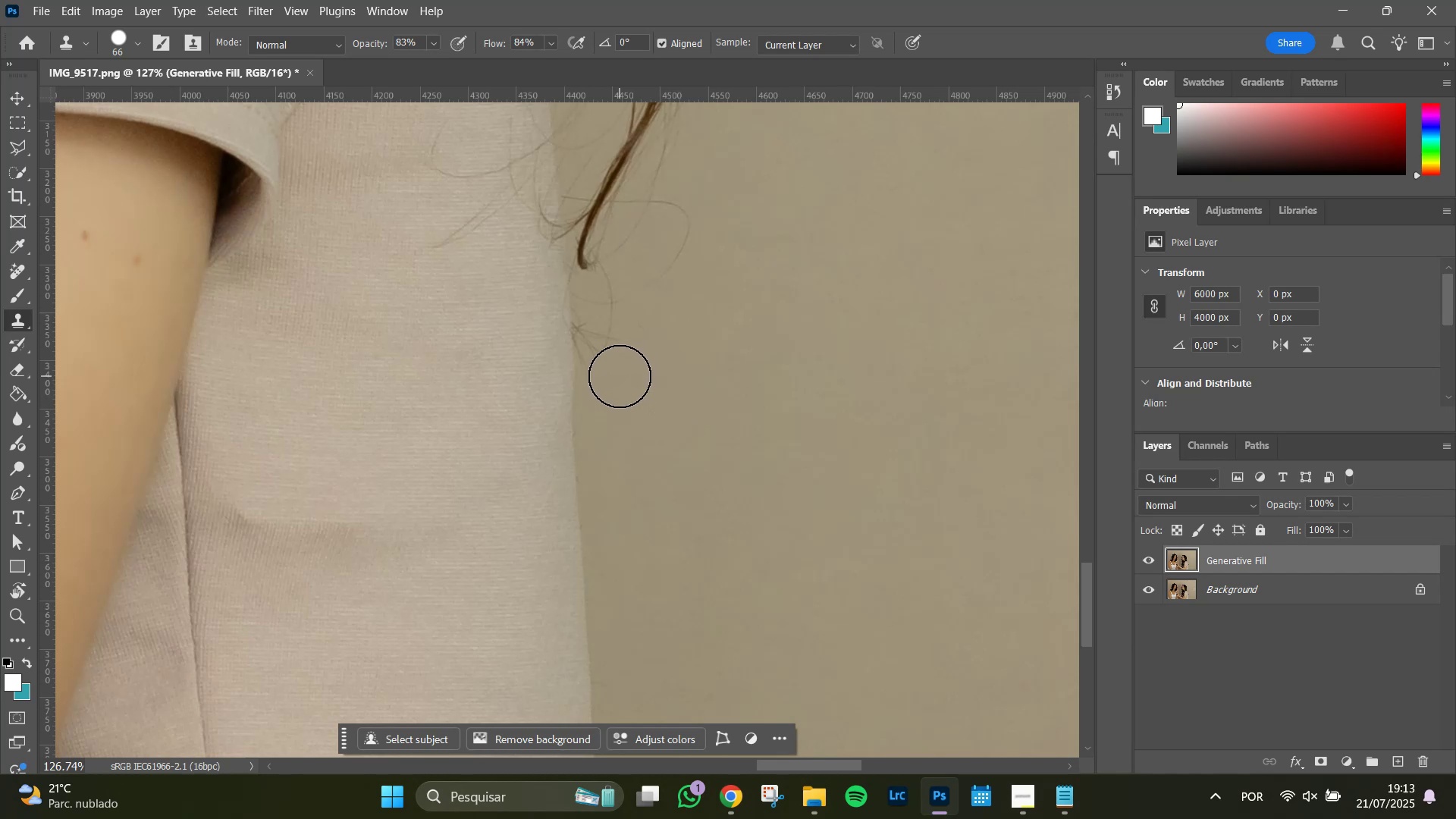 
left_click_drag(start_coordinate=[617, 376], to_coordinate=[608, 342])
 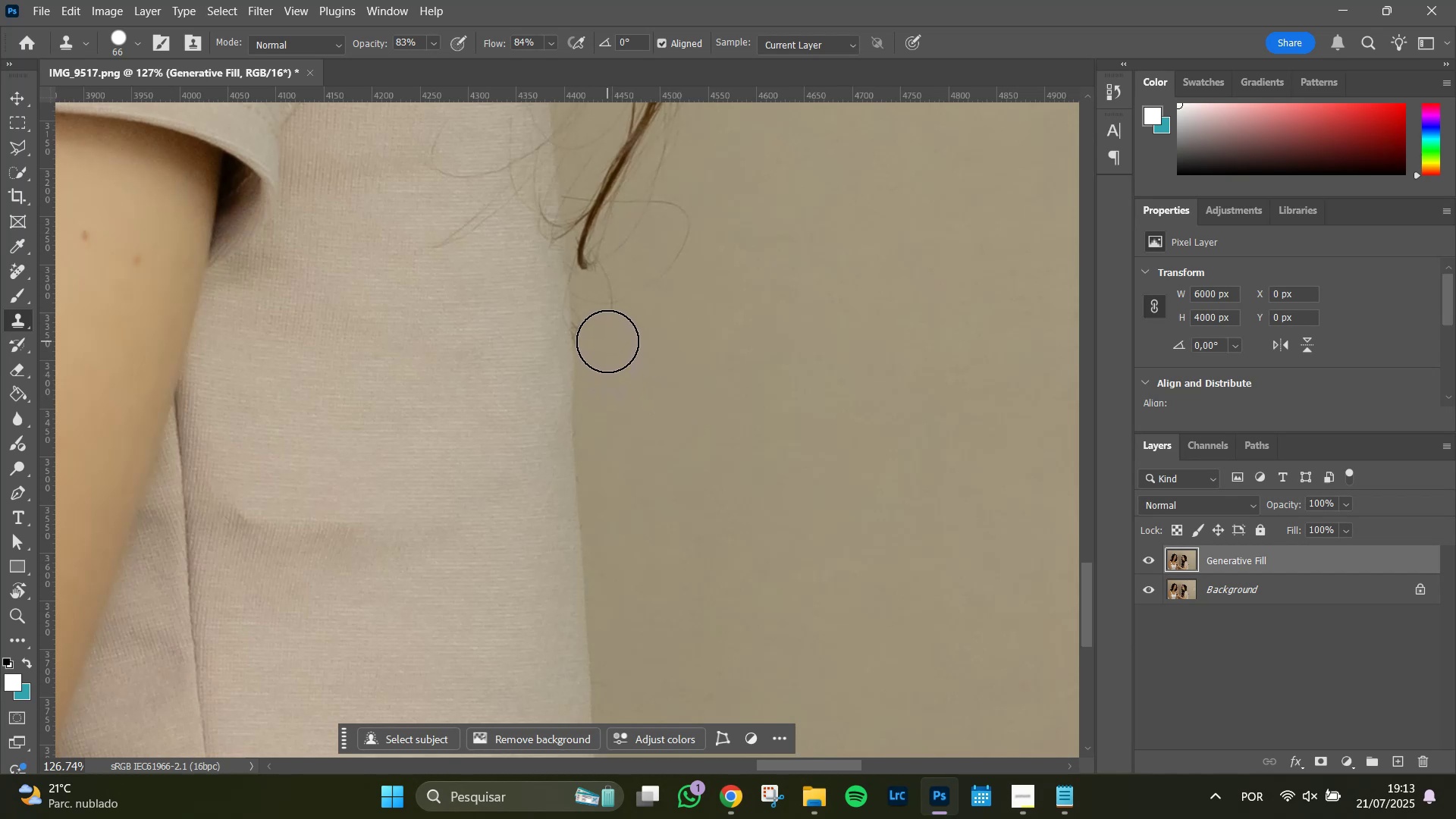 
left_click([607, 340])
 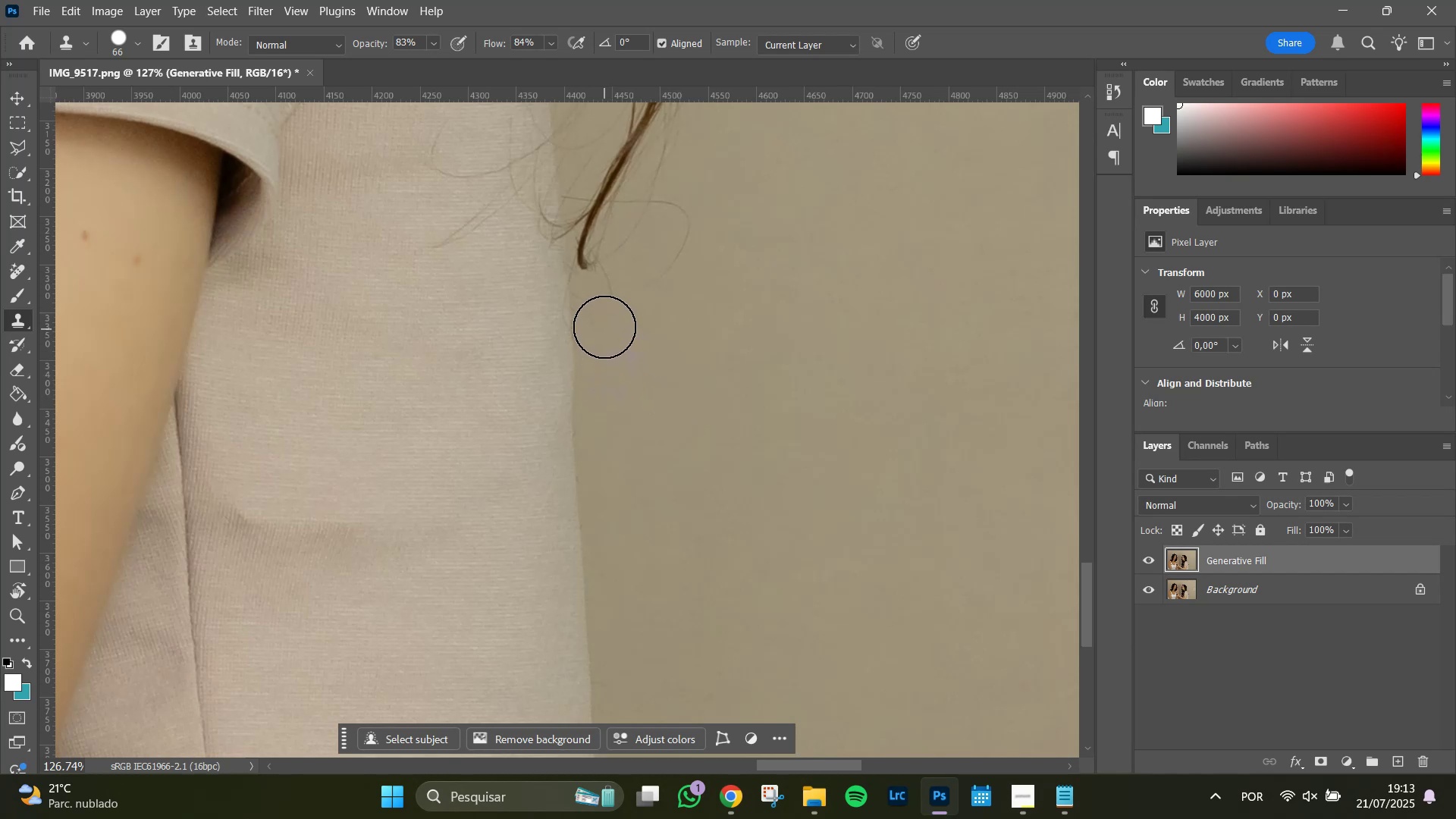 
double_click([604, 323])
 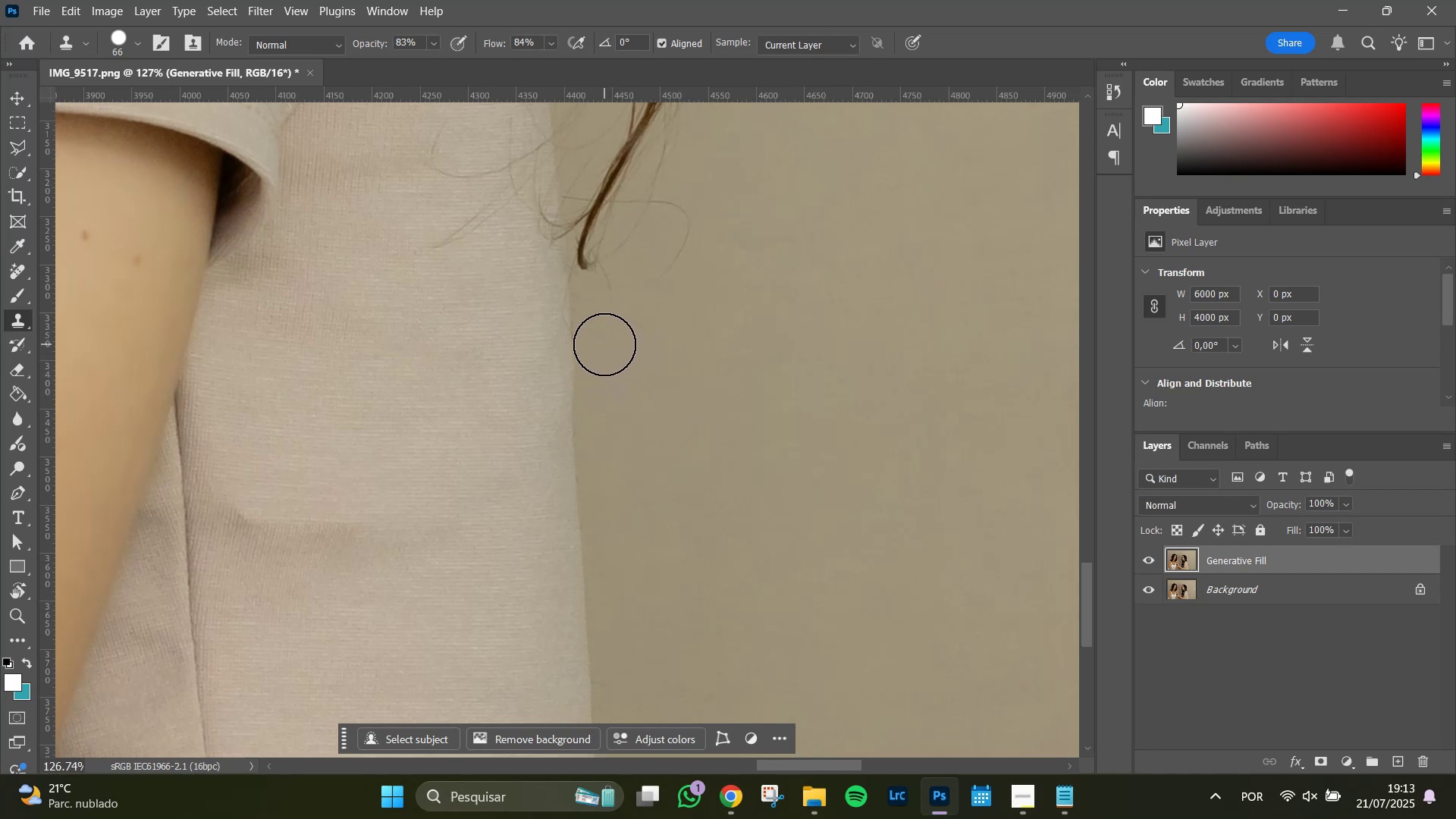 
left_click([606, 345])
 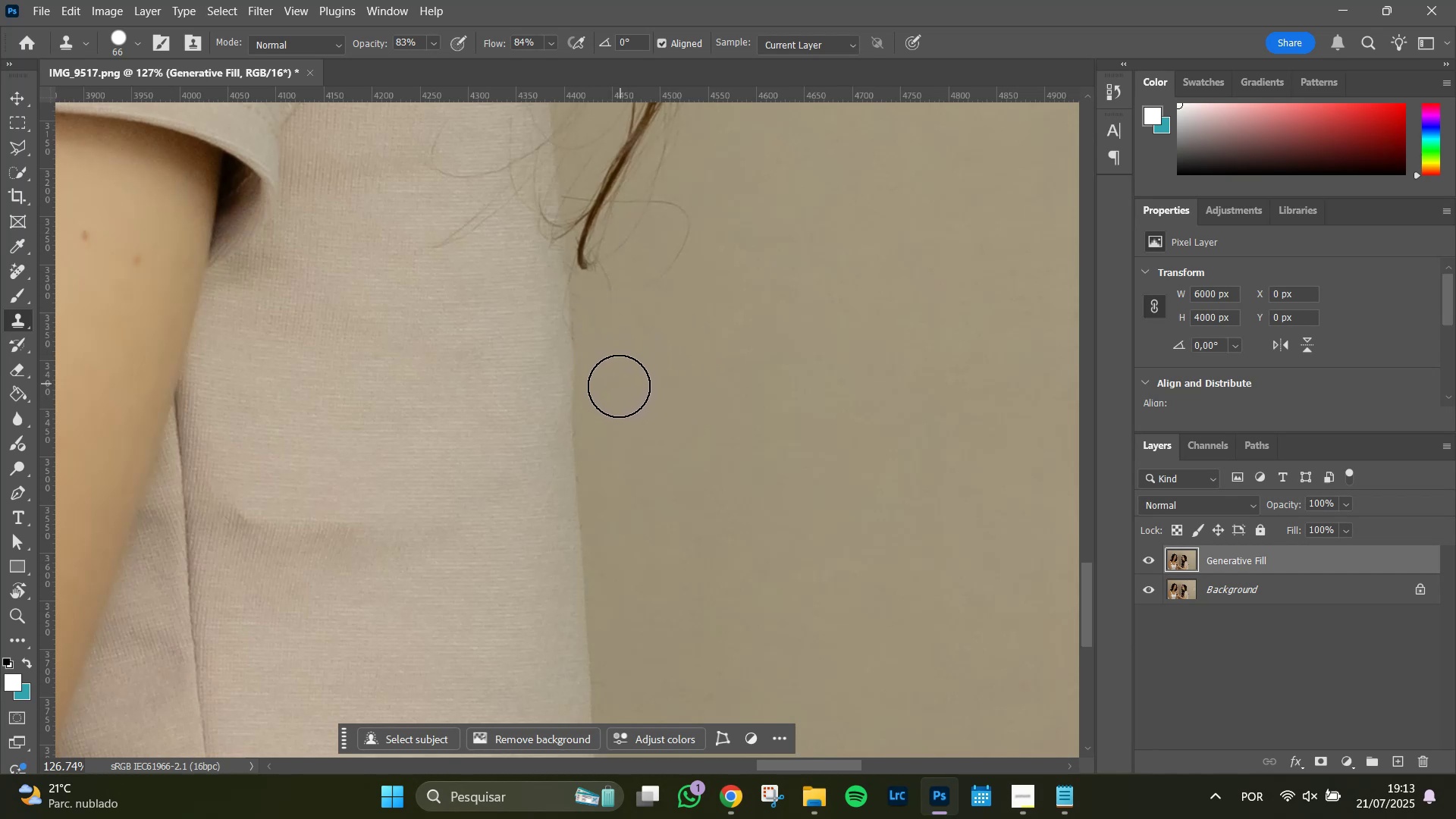 
left_click_drag(start_coordinate=[620, 412], to_coordinate=[631, 438])
 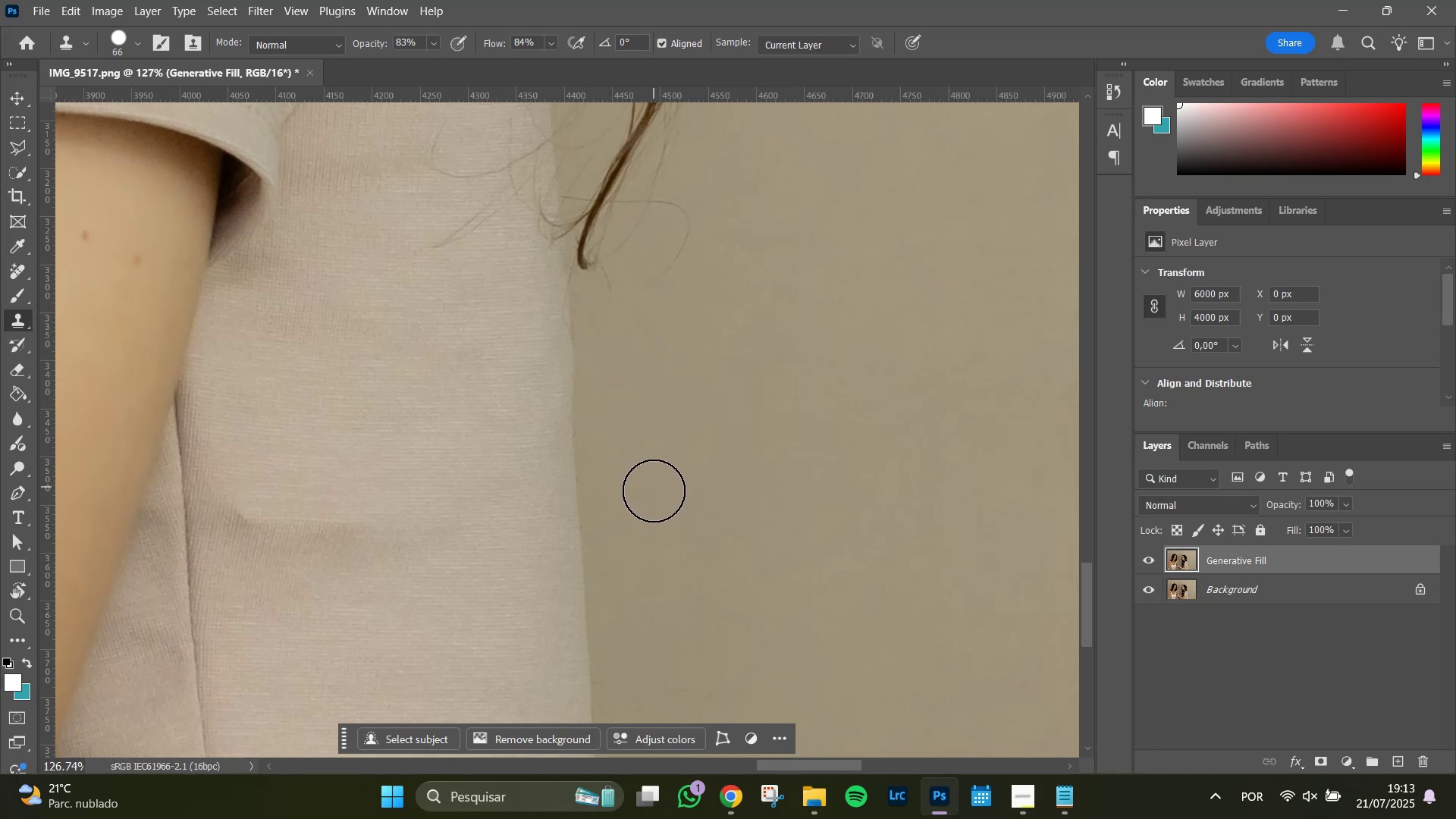 
left_click_drag(start_coordinate=[652, 499], to_coordinate=[670, 530])
 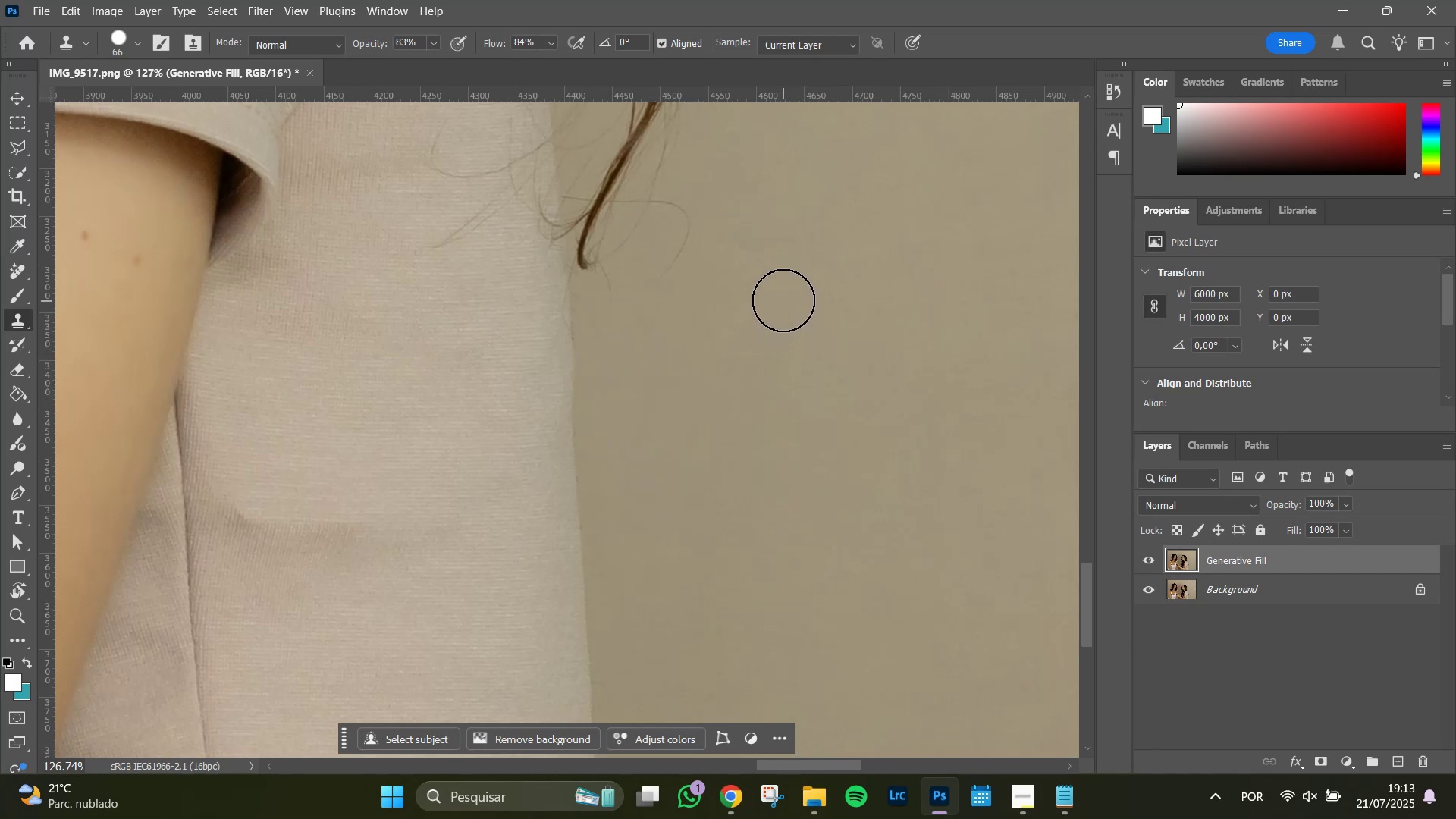 
hold_key(key=Space, duration=0.98)
 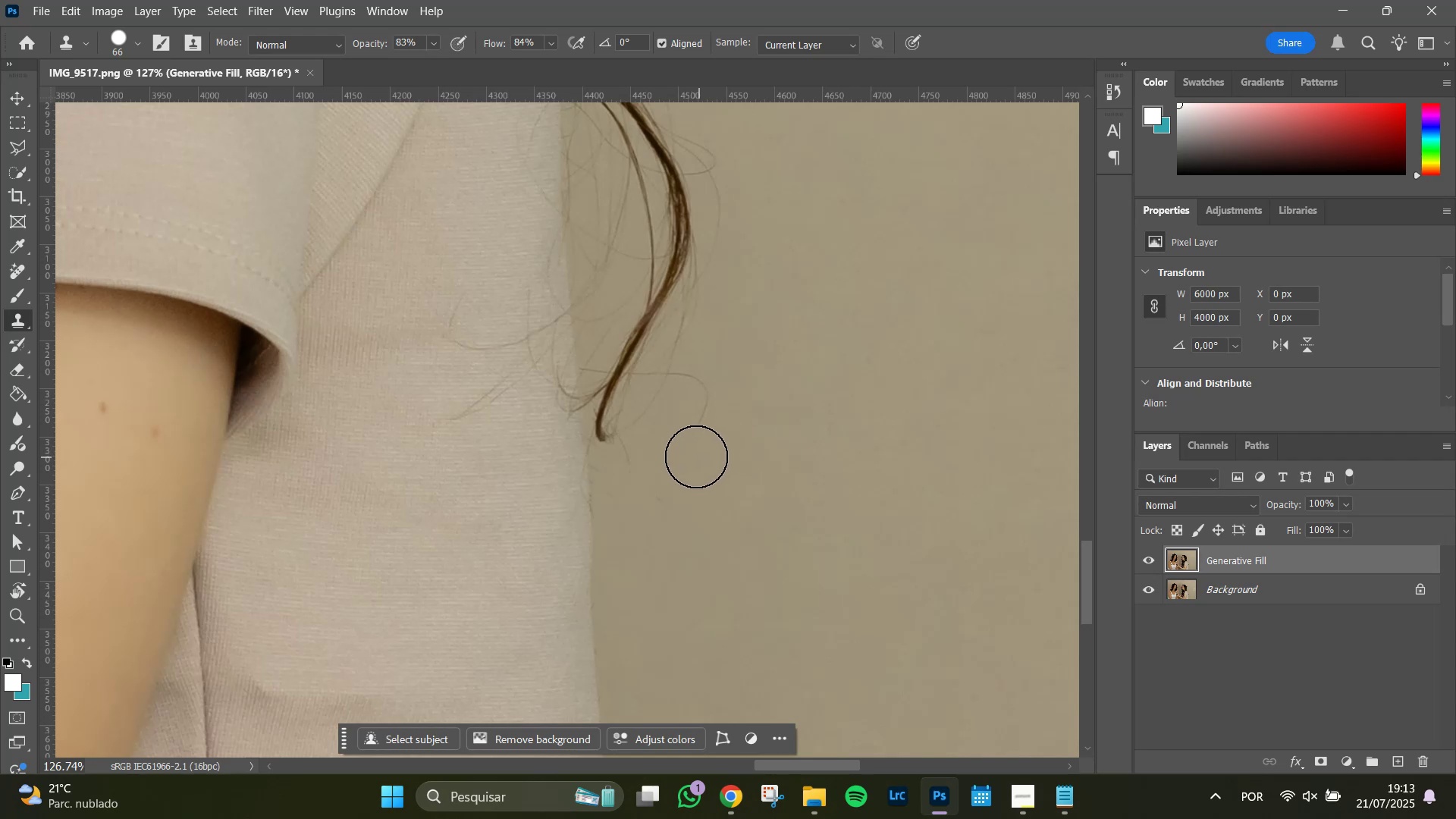 
left_click_drag(start_coordinate=[755, 276], to_coordinate=[774, 448])
 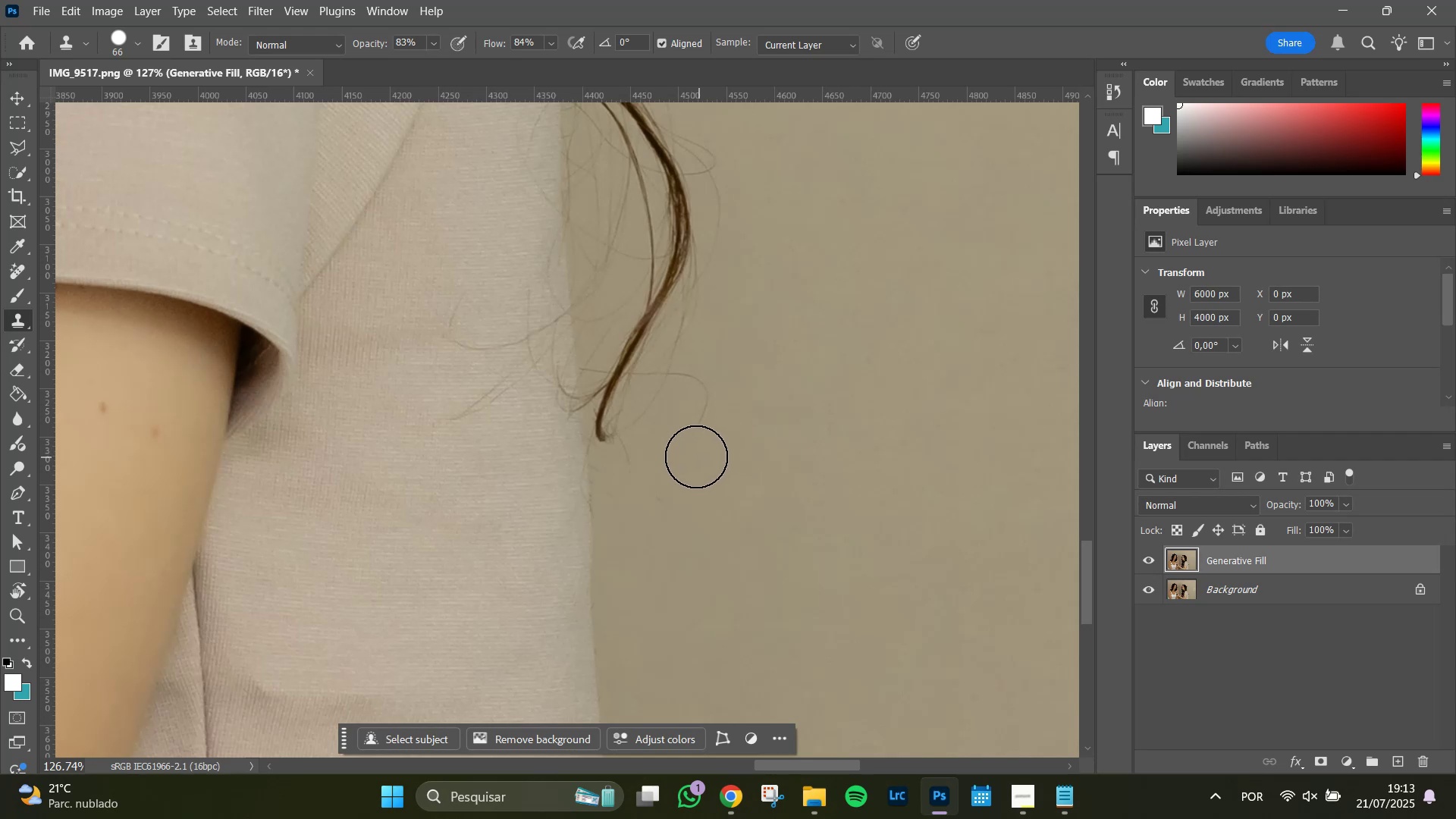 
left_click_drag(start_coordinate=[690, 451], to_coordinate=[703, 373])
 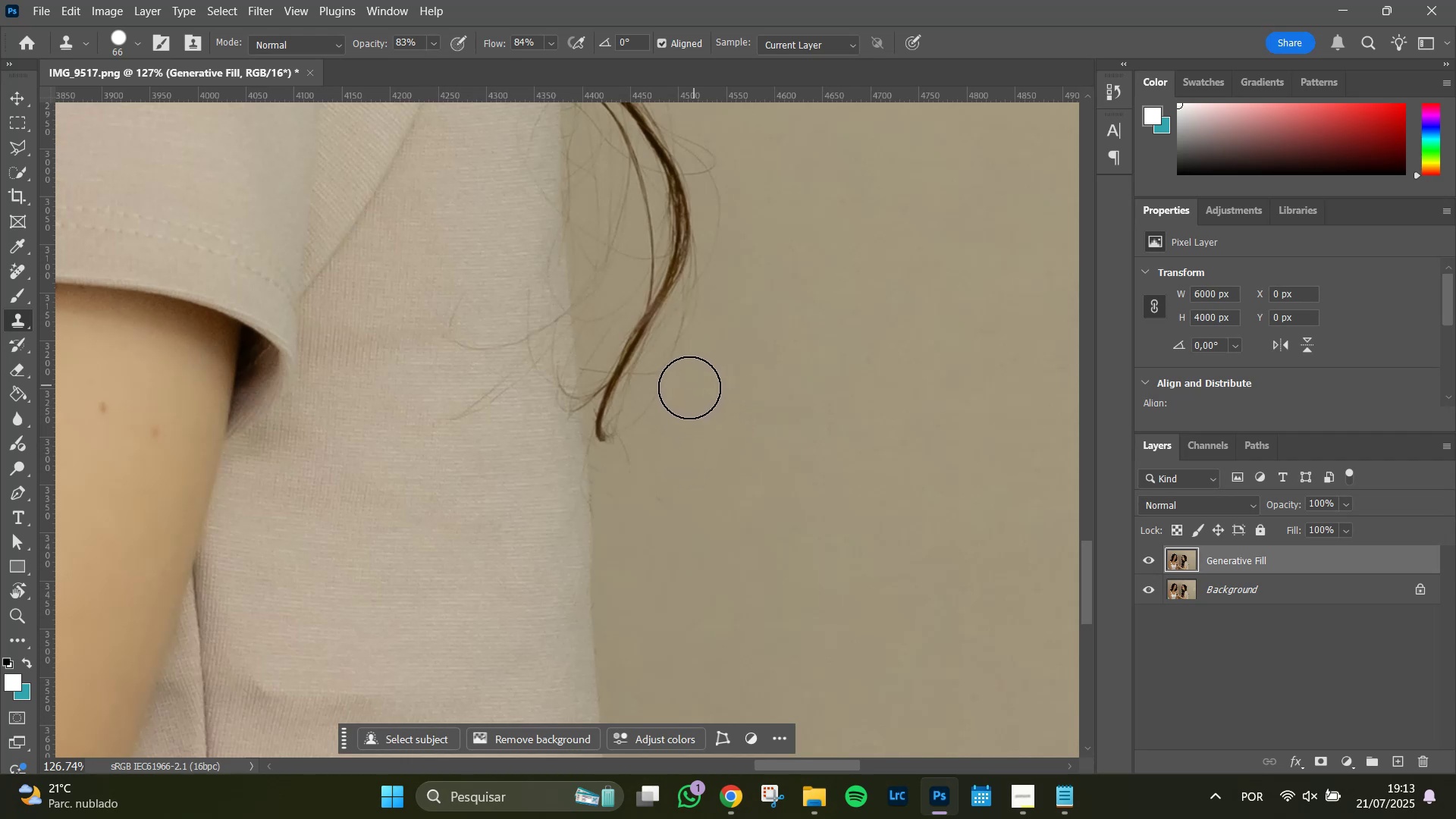 
double_click([684, 388])
 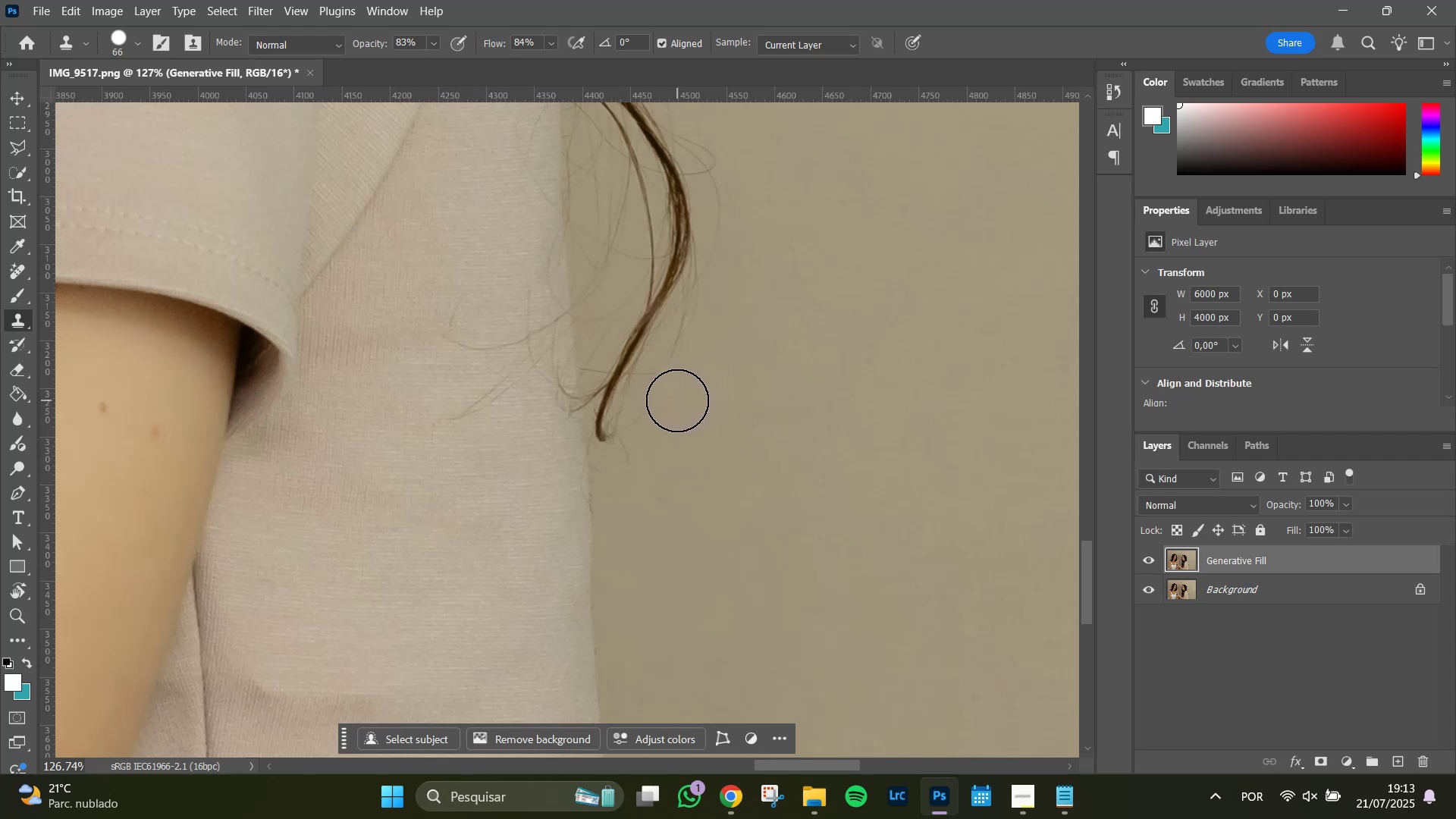 
left_click_drag(start_coordinate=[664, 413], to_coordinate=[657, 416])
 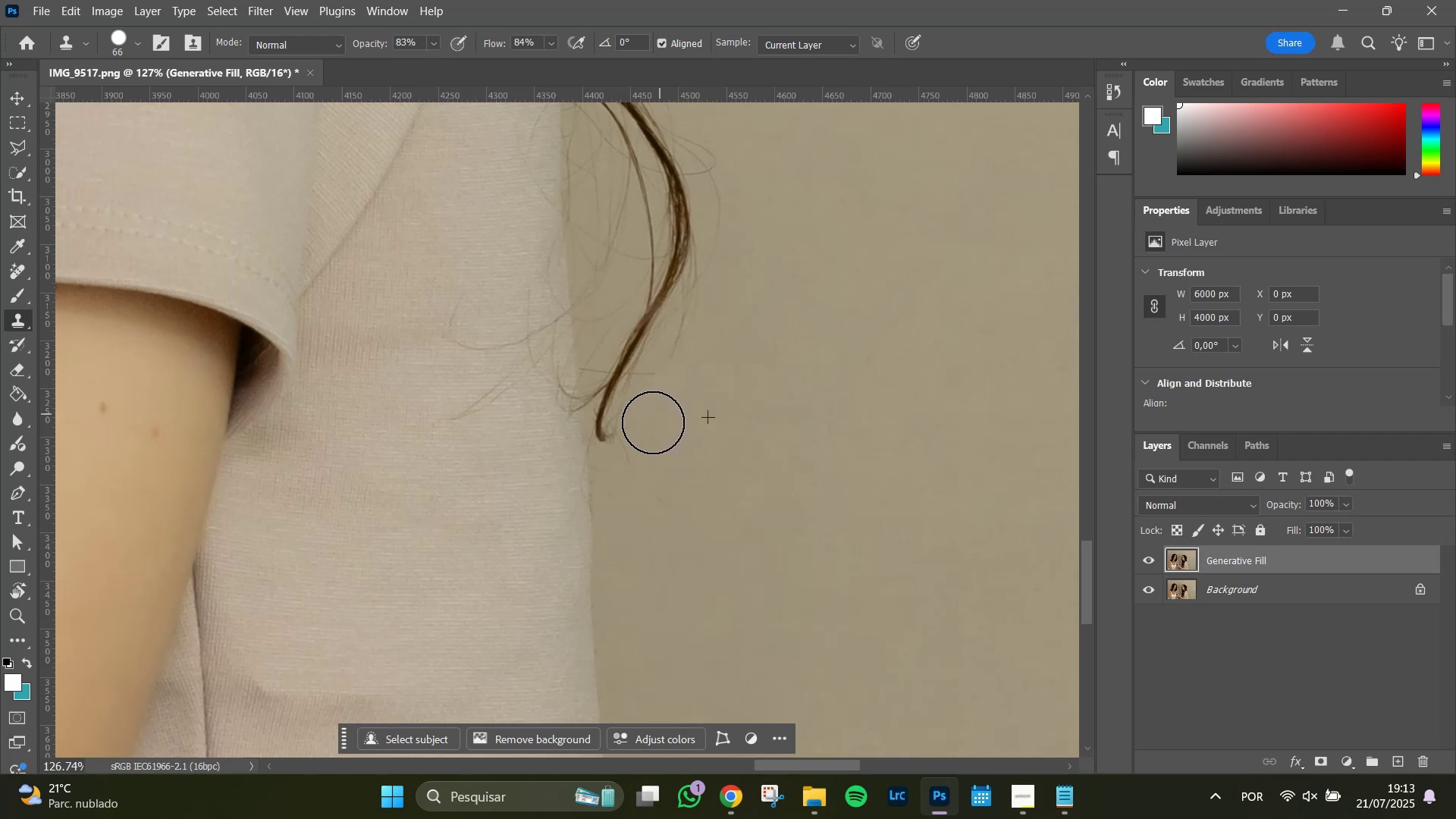 
left_click_drag(start_coordinate=[649, 428], to_coordinate=[646, 434])
 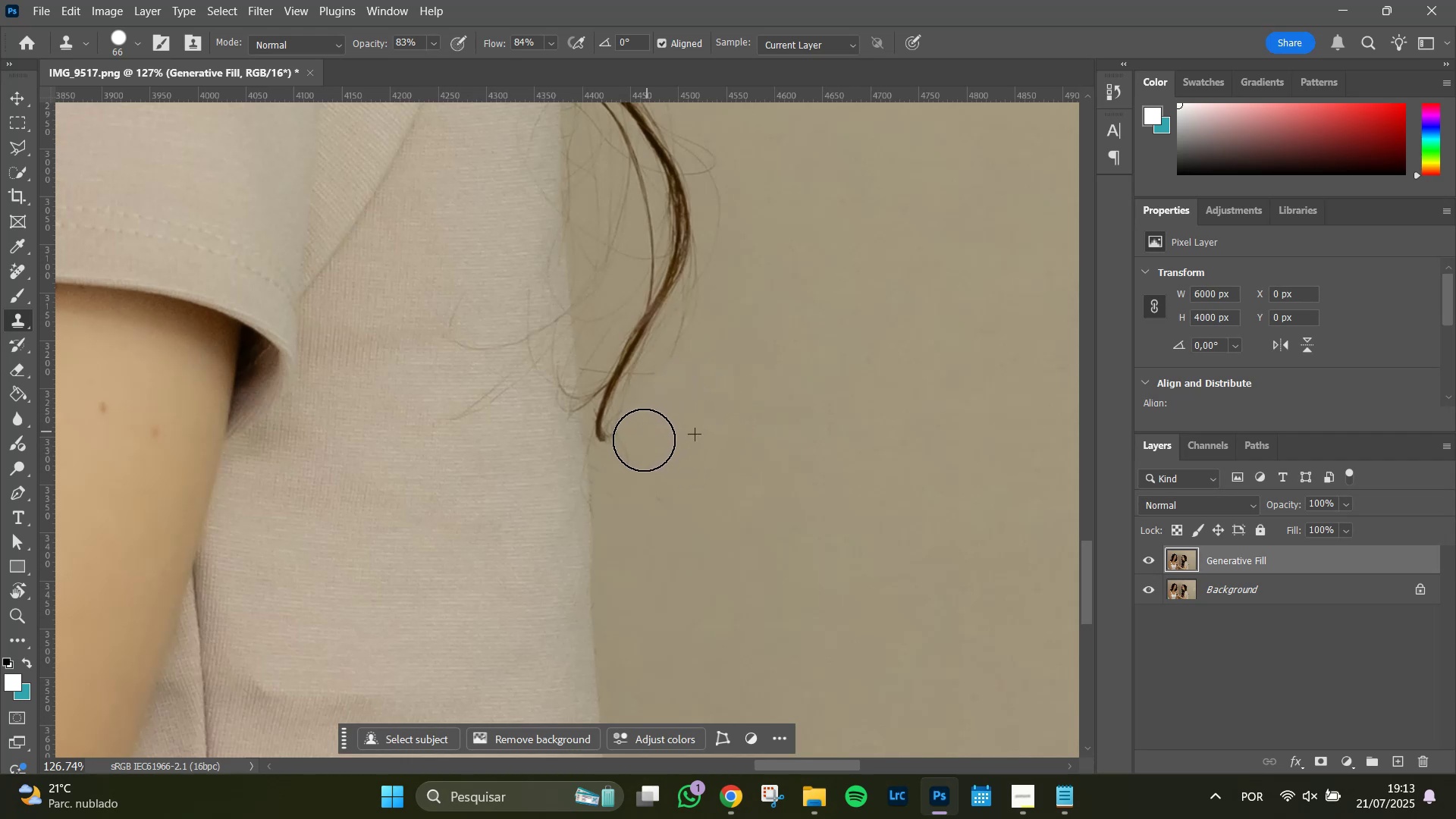 
left_click_drag(start_coordinate=[644, 441], to_coordinate=[642, 448])
 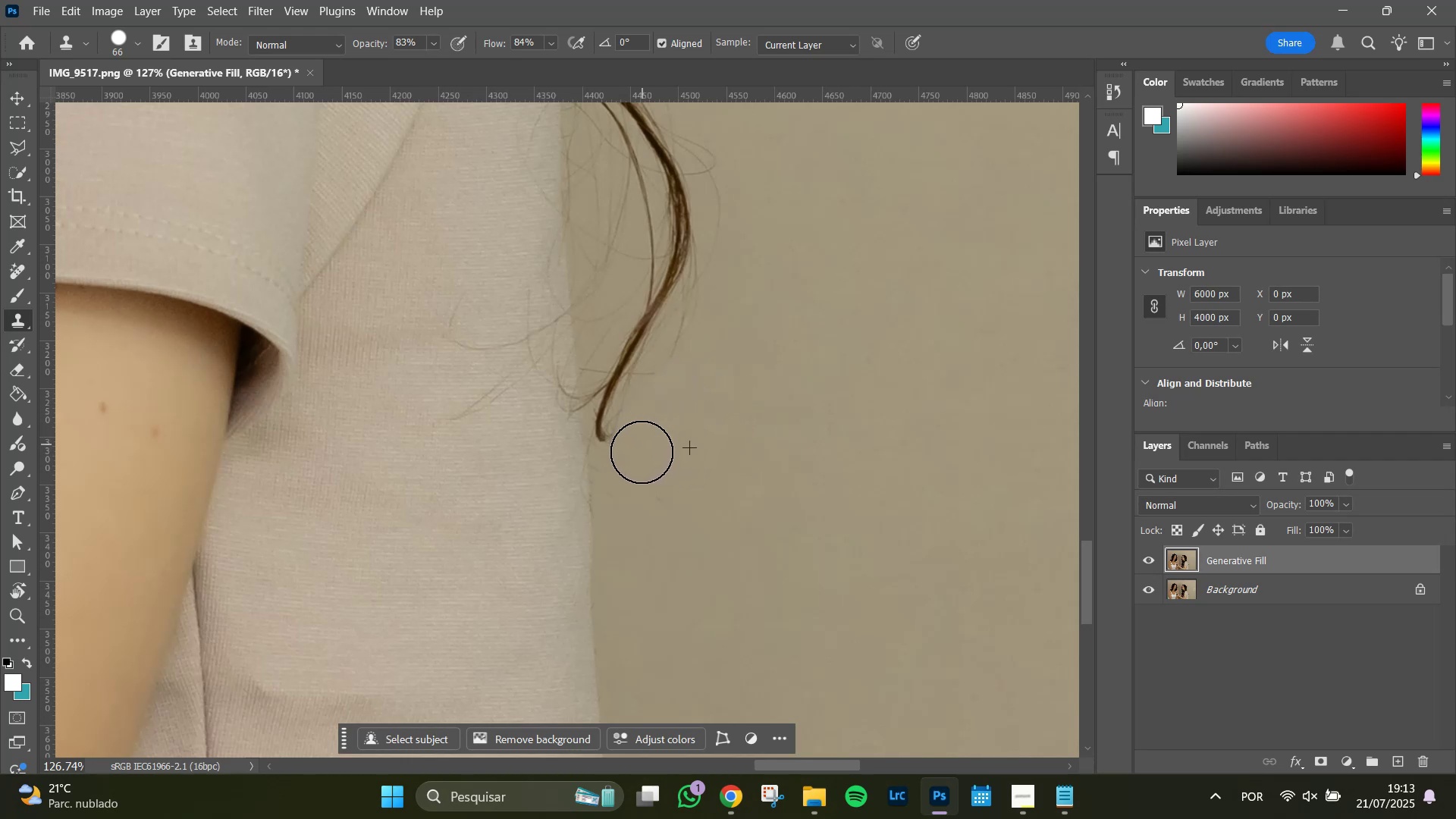 
left_click_drag(start_coordinate=[640, 453], to_coordinate=[636, 462])
 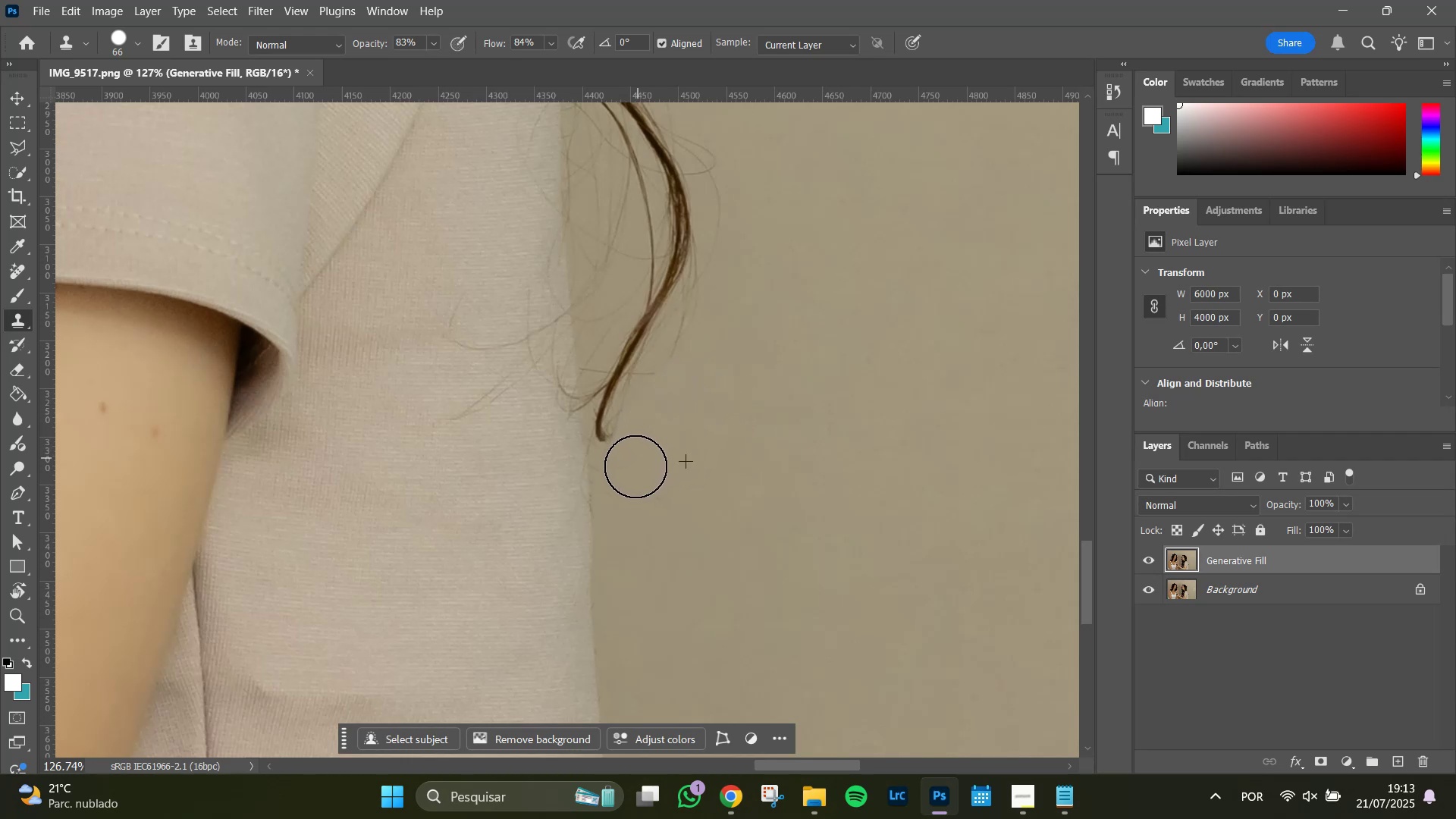 
left_click_drag(start_coordinate=[630, 480], to_coordinate=[628, 488])
 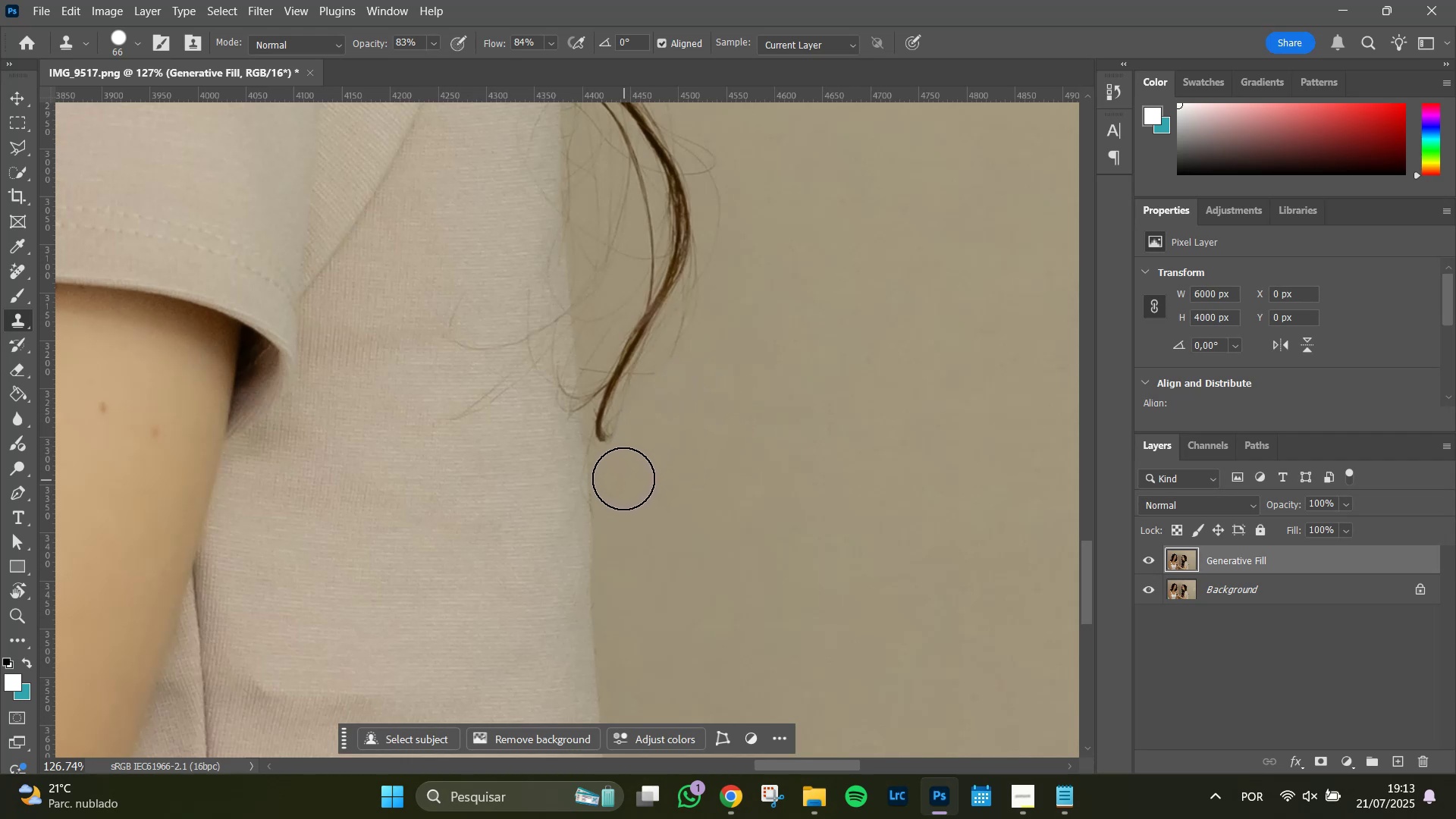 
left_click([623, 478])
 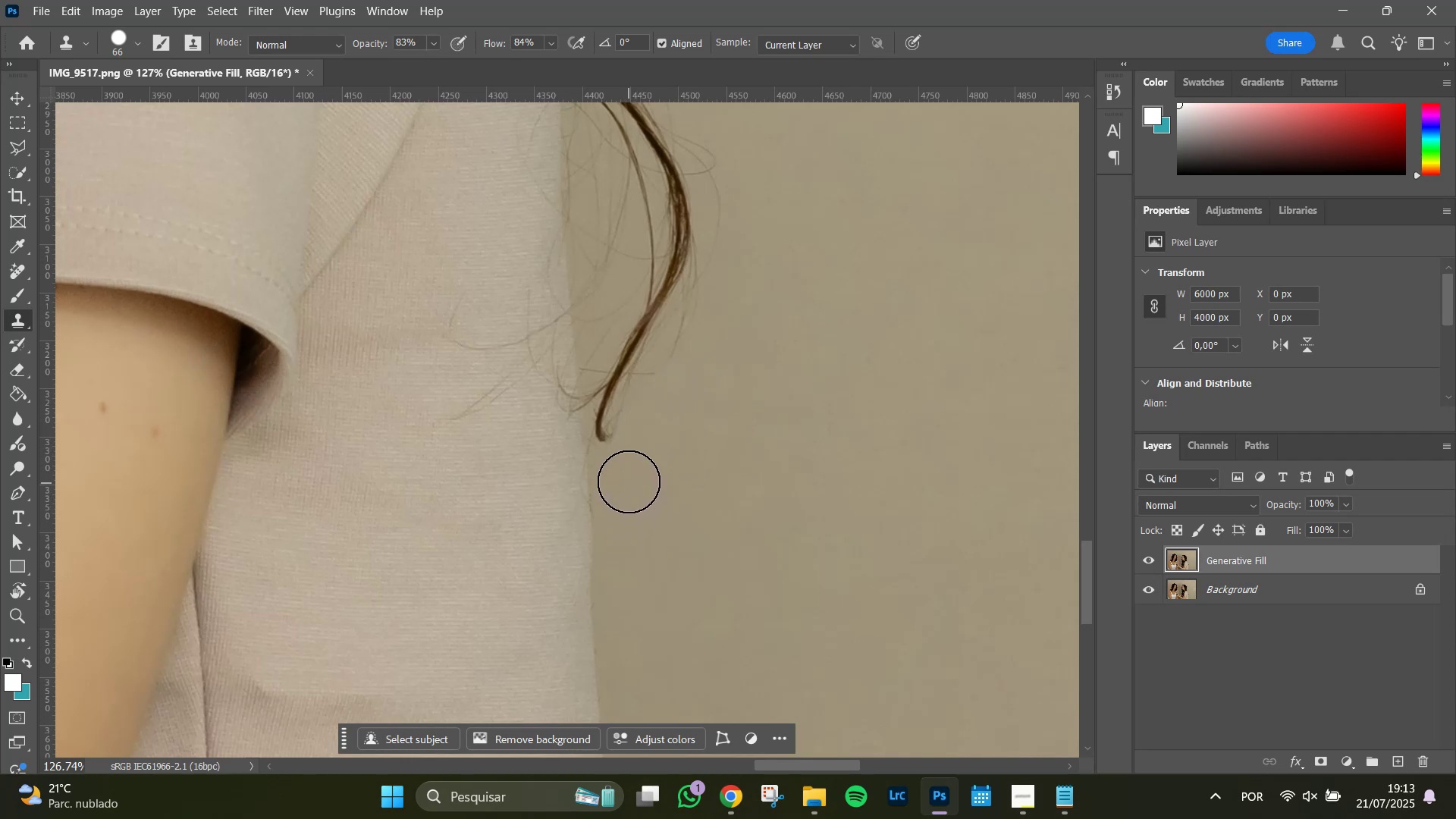 
left_click([625, 475])
 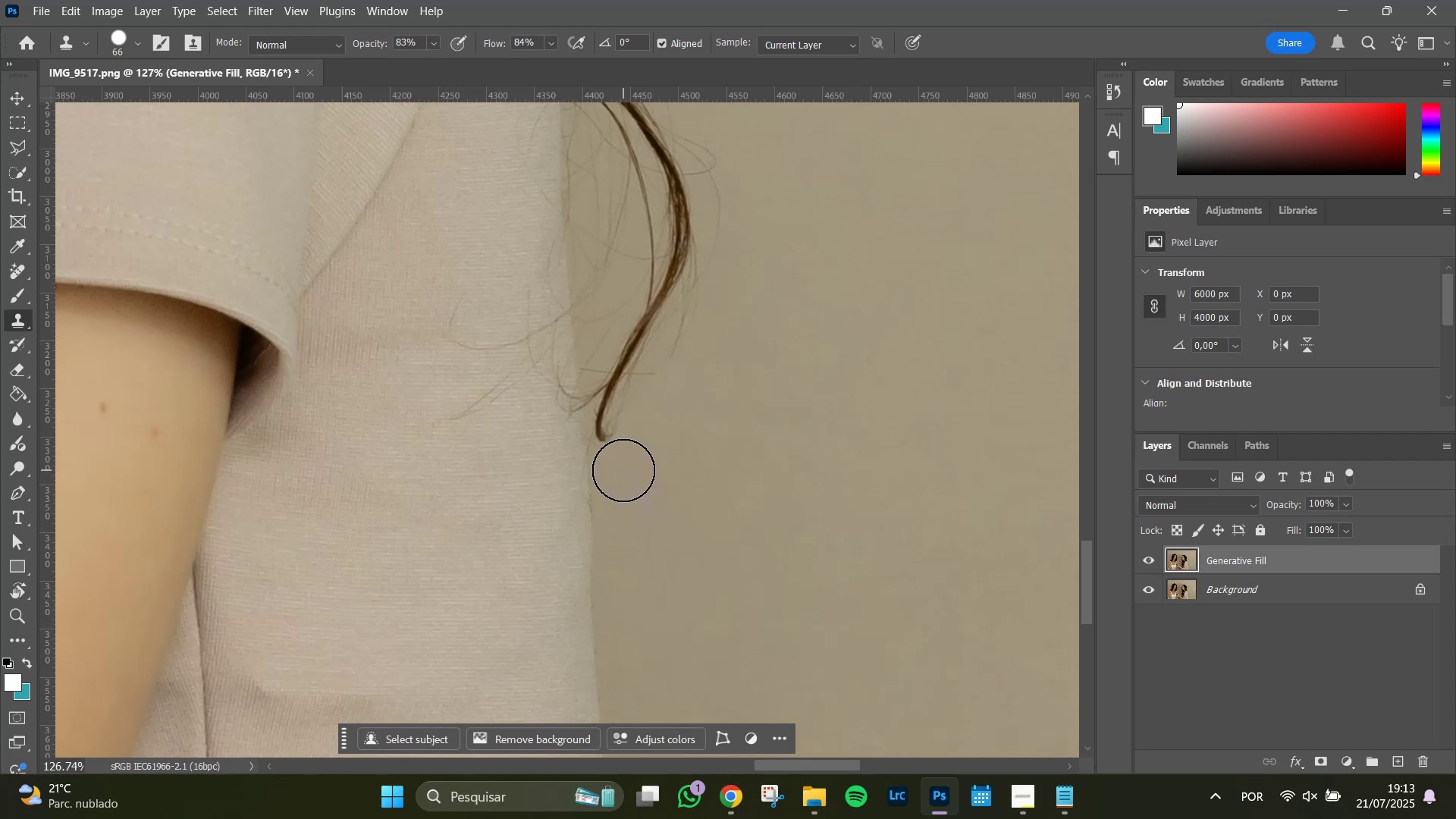 
left_click([623, 470])
 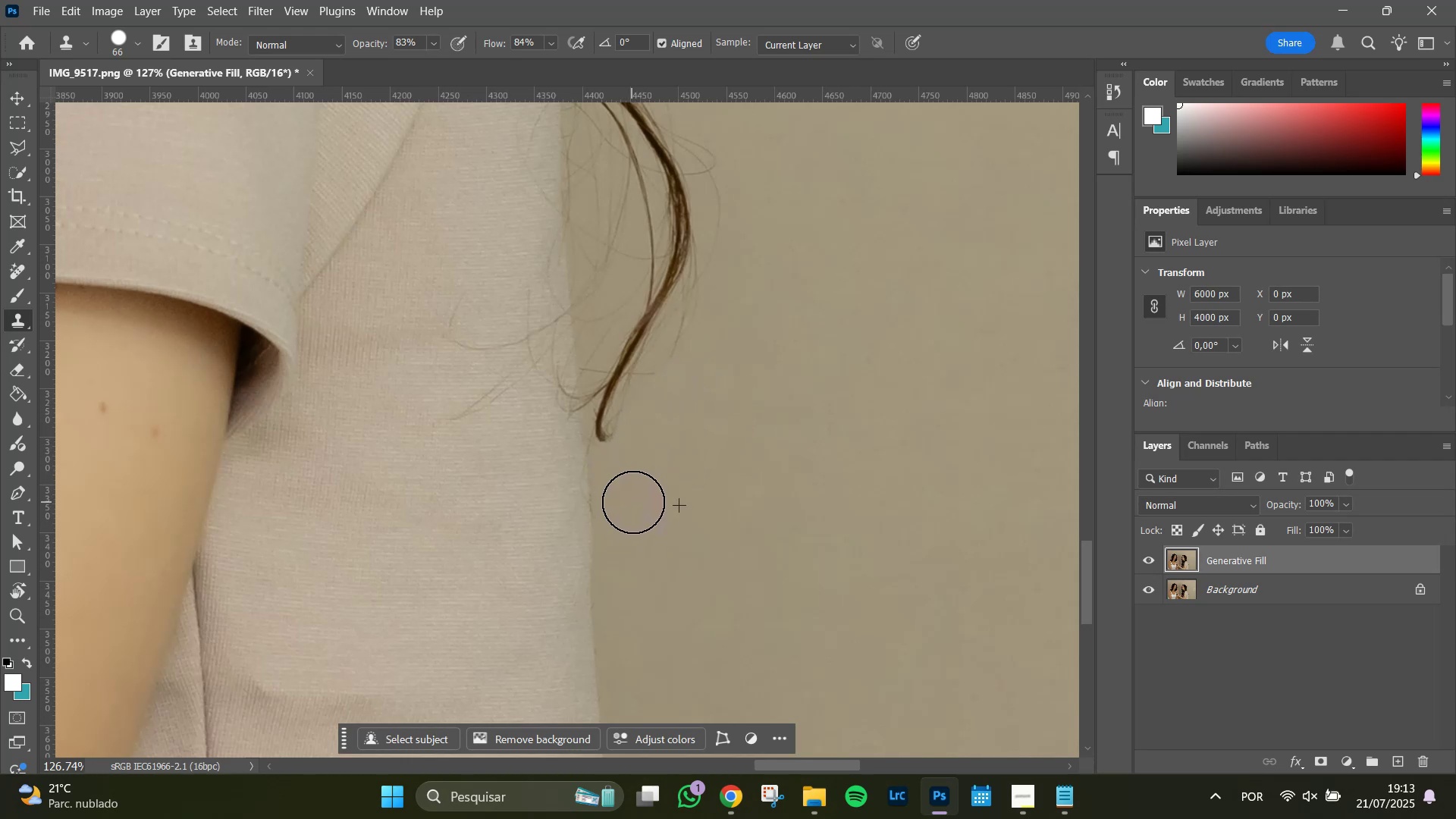 
hold_key(key=Space, duration=0.91)
 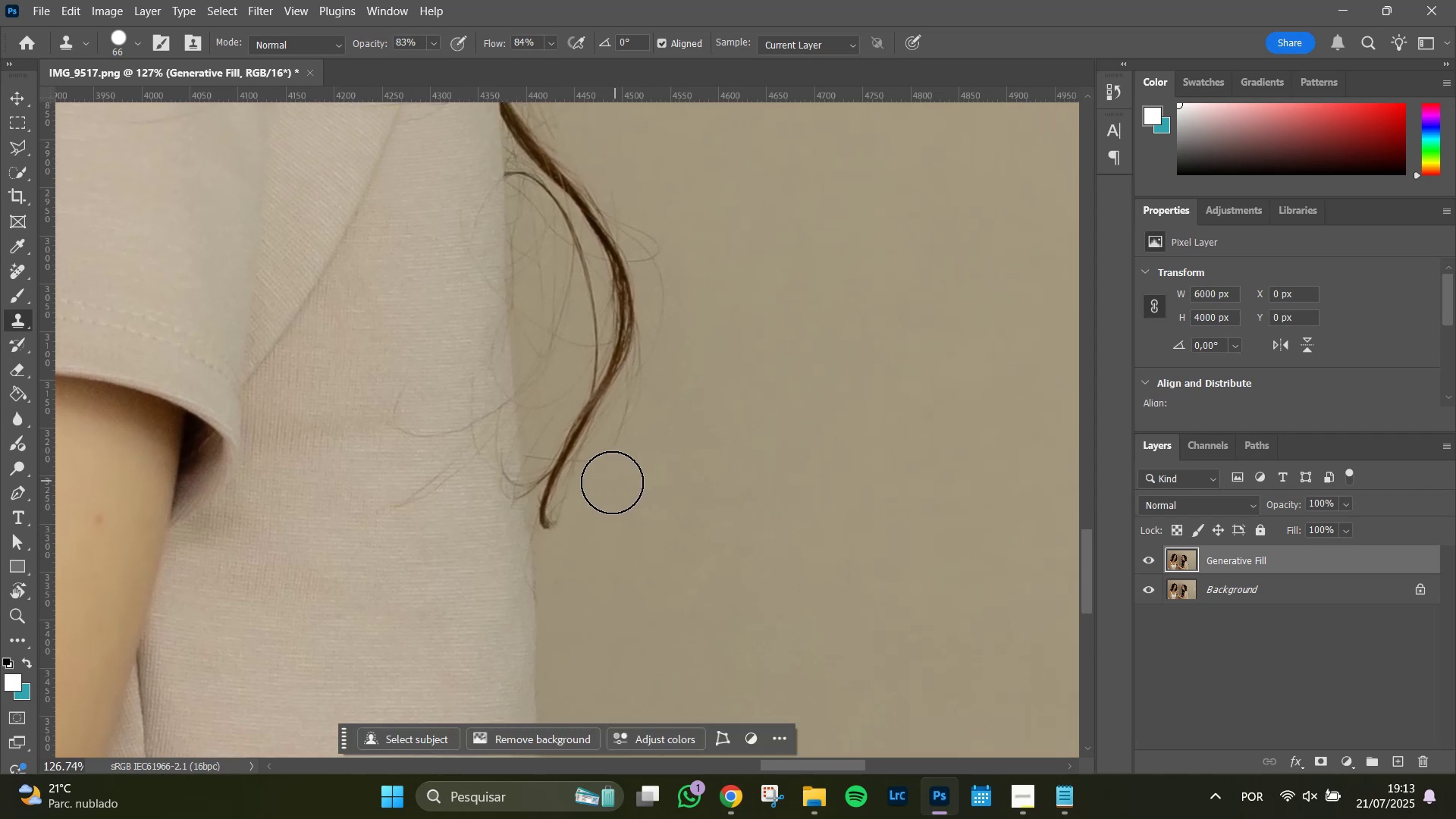 
left_click_drag(start_coordinate=[744, 431], to_coordinate=[688, 518])
 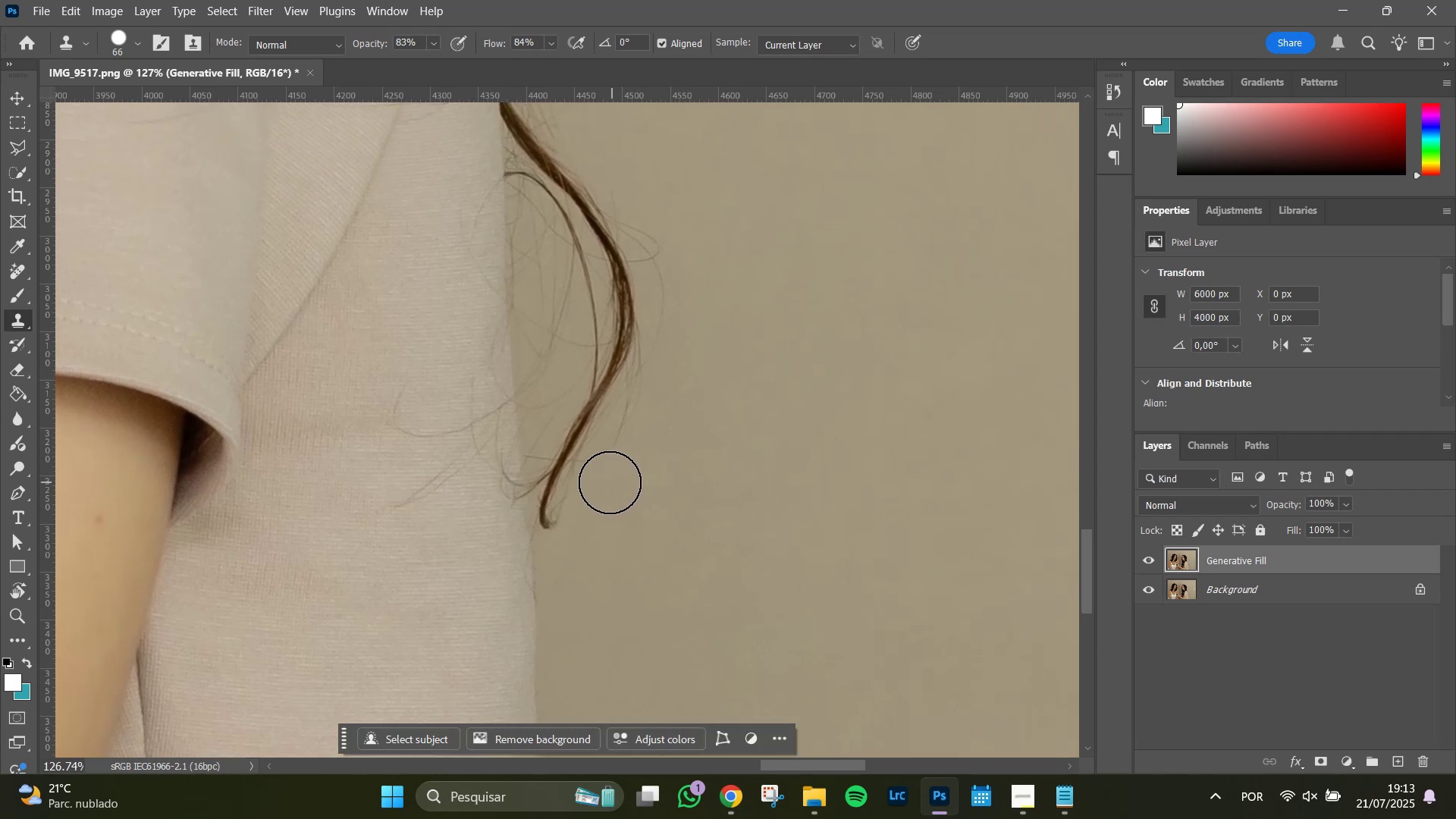 
left_click_drag(start_coordinate=[604, 482], to_coordinate=[656, 386])
 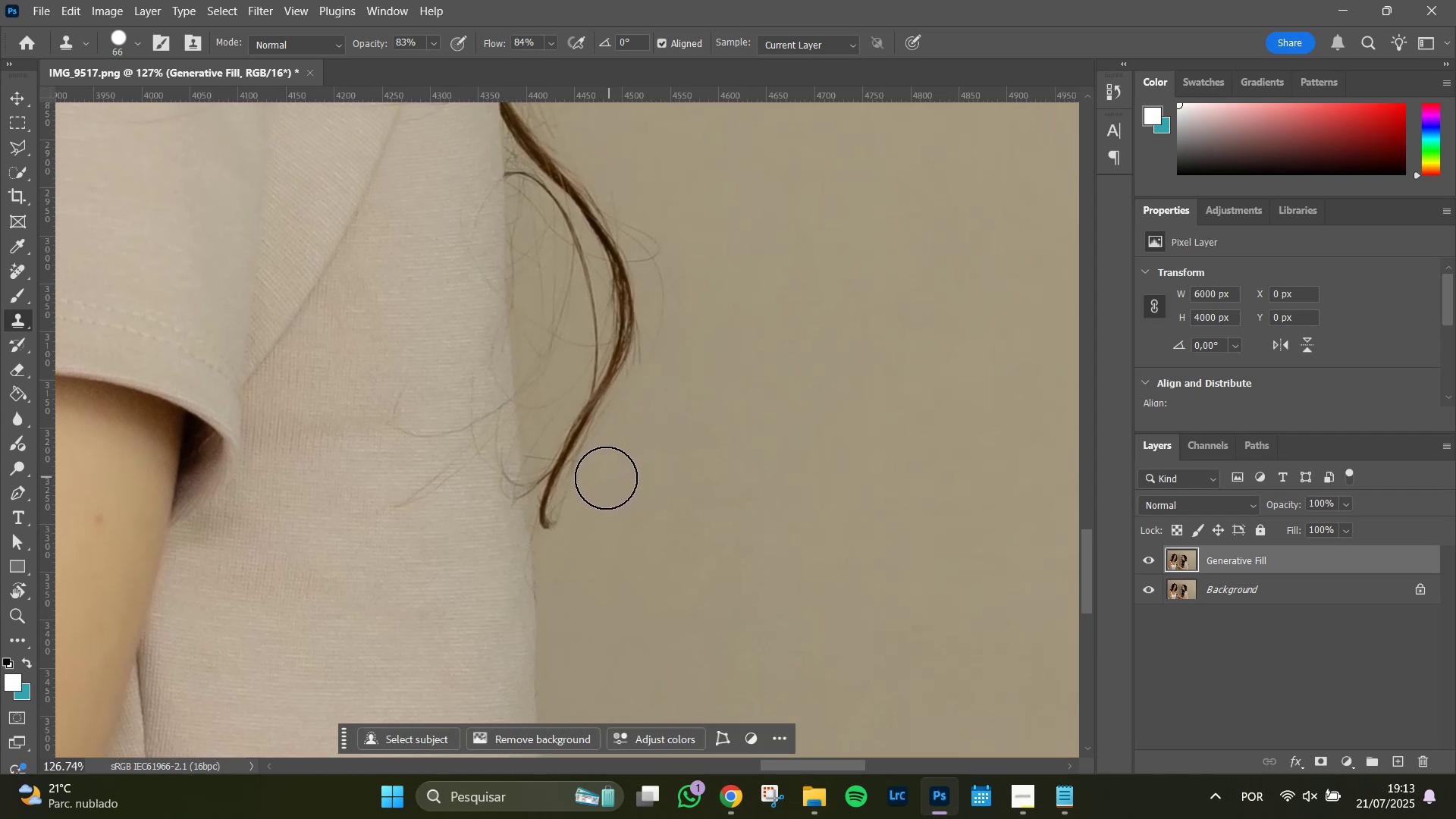 
left_click([606, 478])
 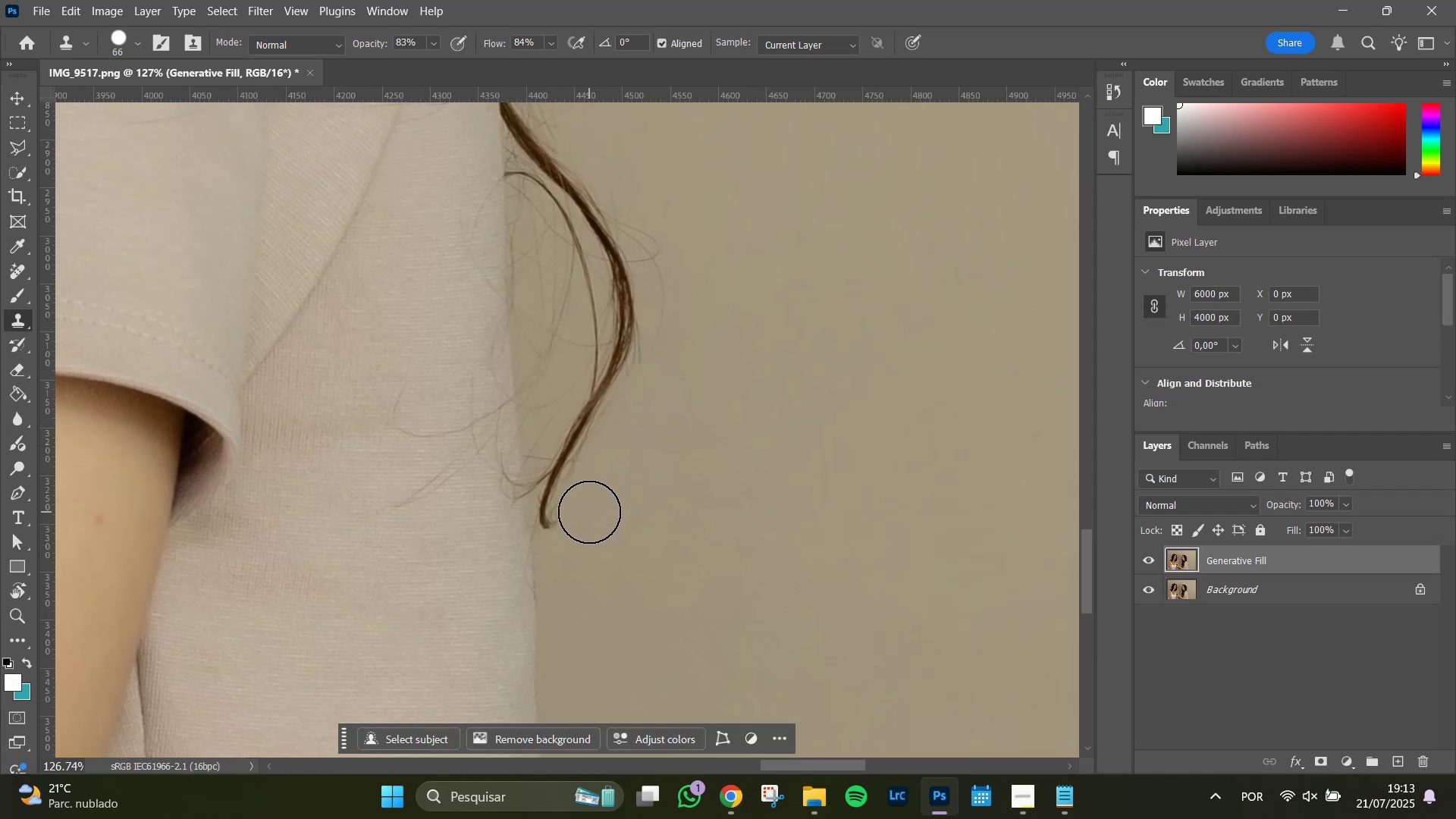 
double_click([589, 512])
 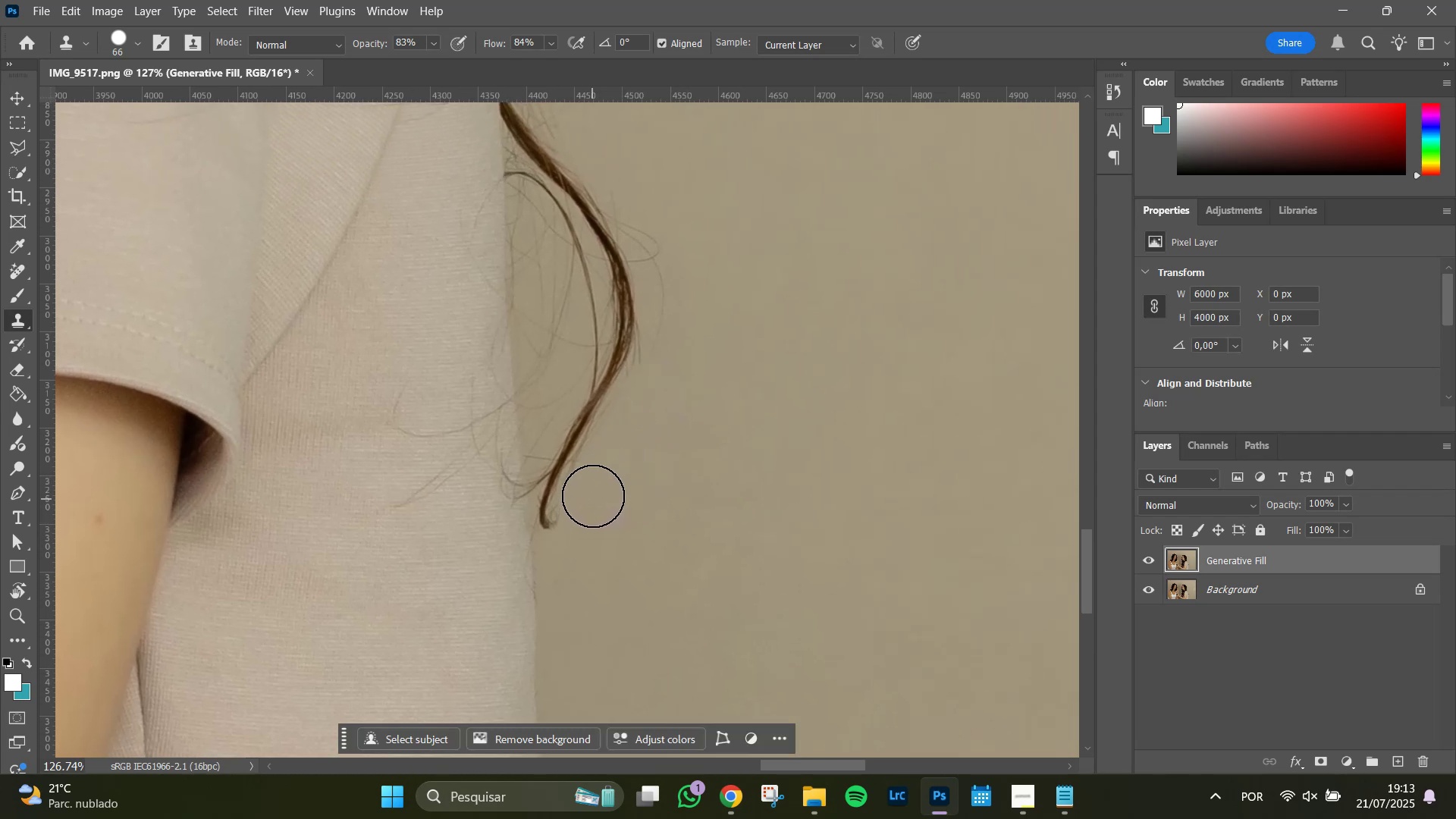 
left_click_drag(start_coordinate=[593, 494], to_coordinate=[668, 358])
 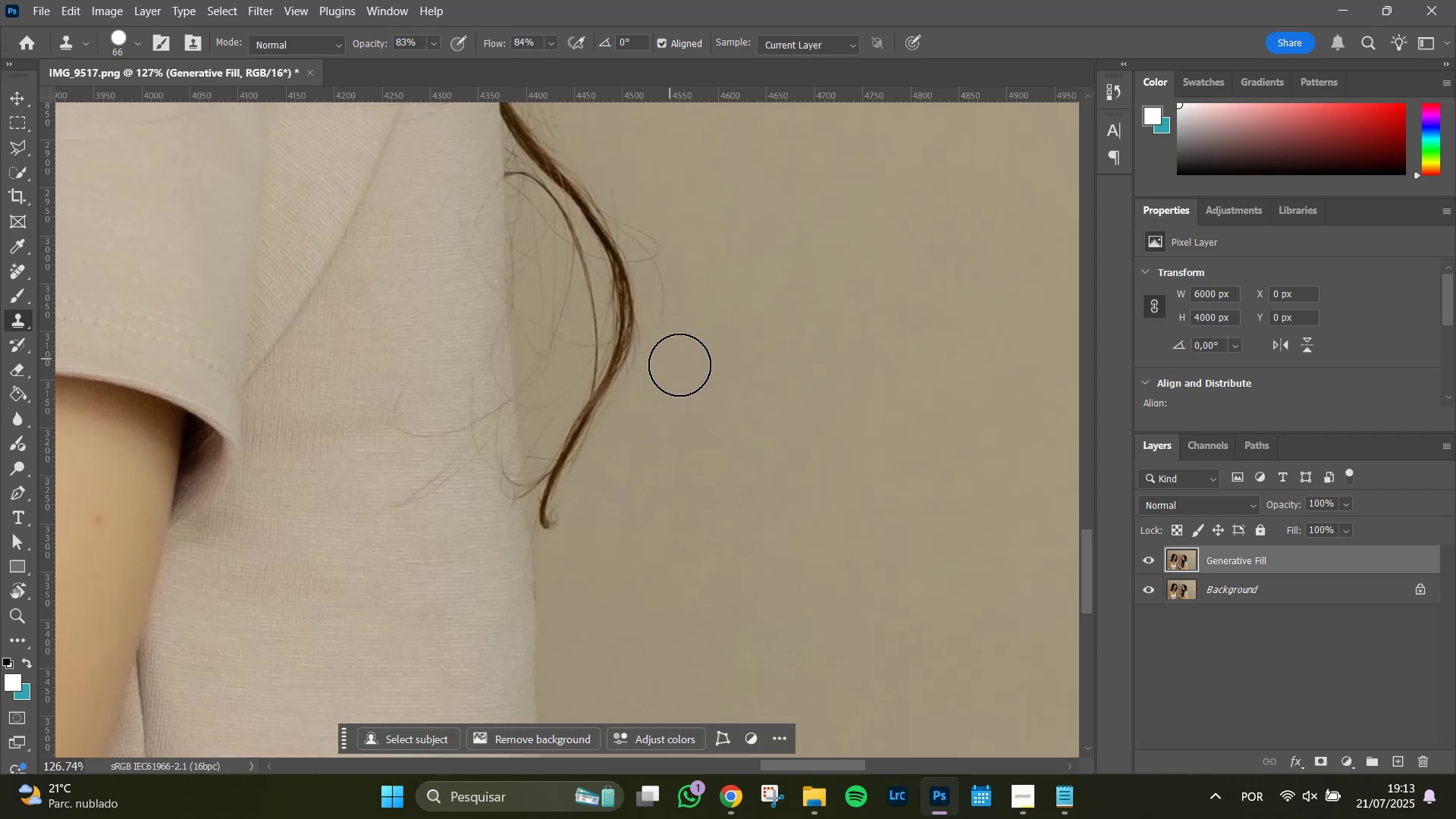 
hold_key(key=Space, duration=0.87)
 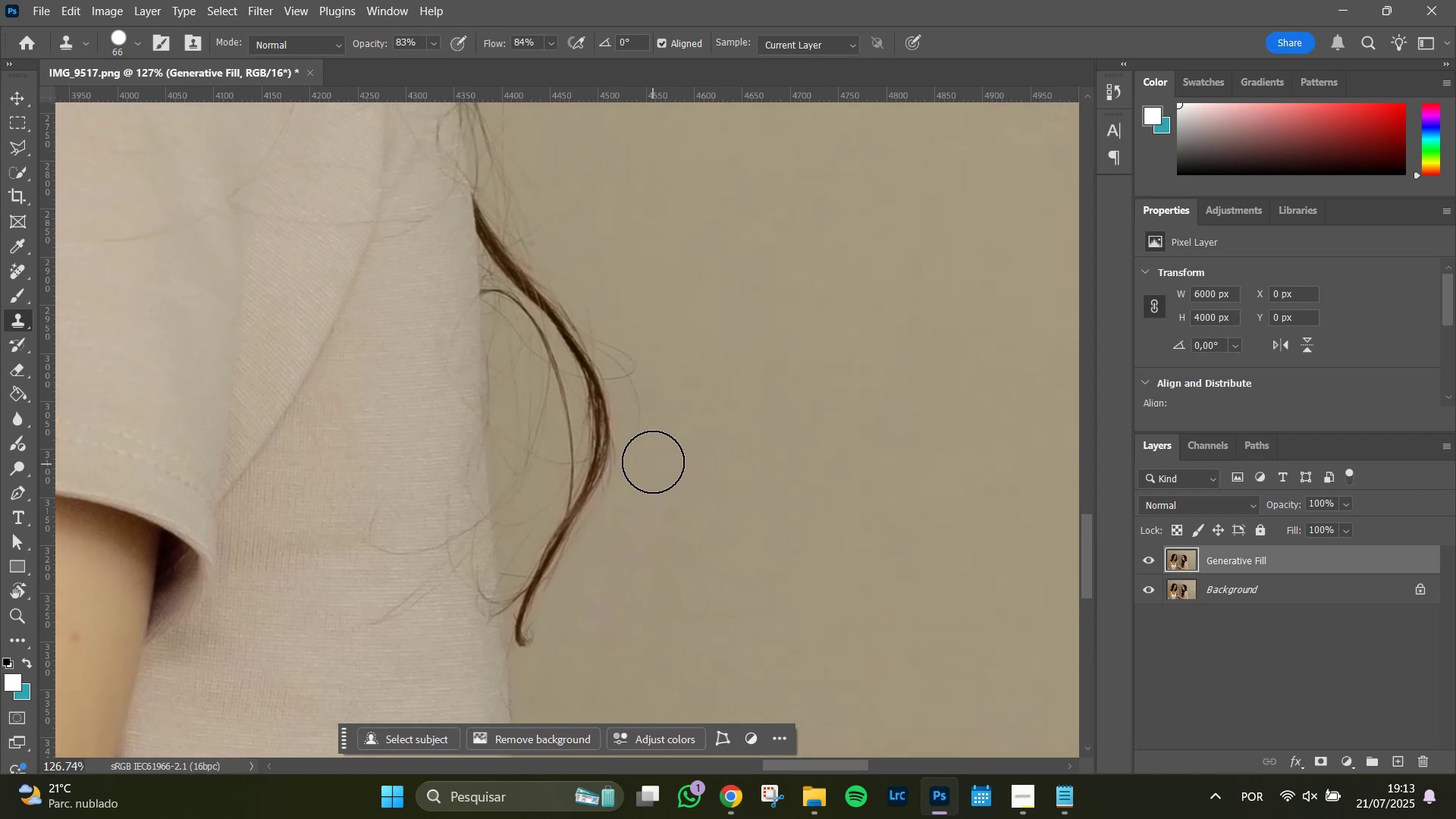 
left_click_drag(start_coordinate=[770, 356], to_coordinate=[746, 474])
 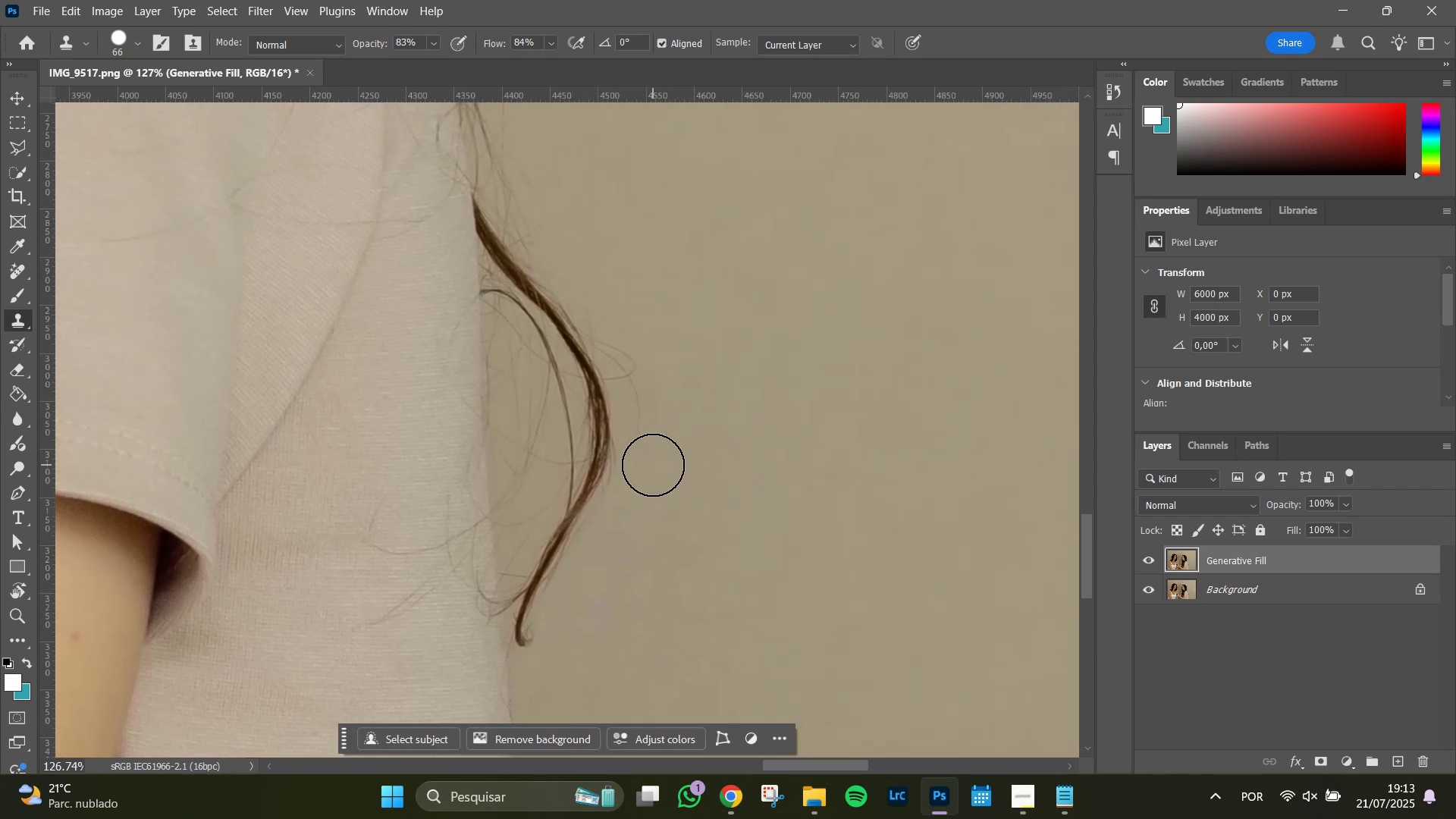 
left_click_drag(start_coordinate=[653, 463], to_coordinate=[647, 344])
 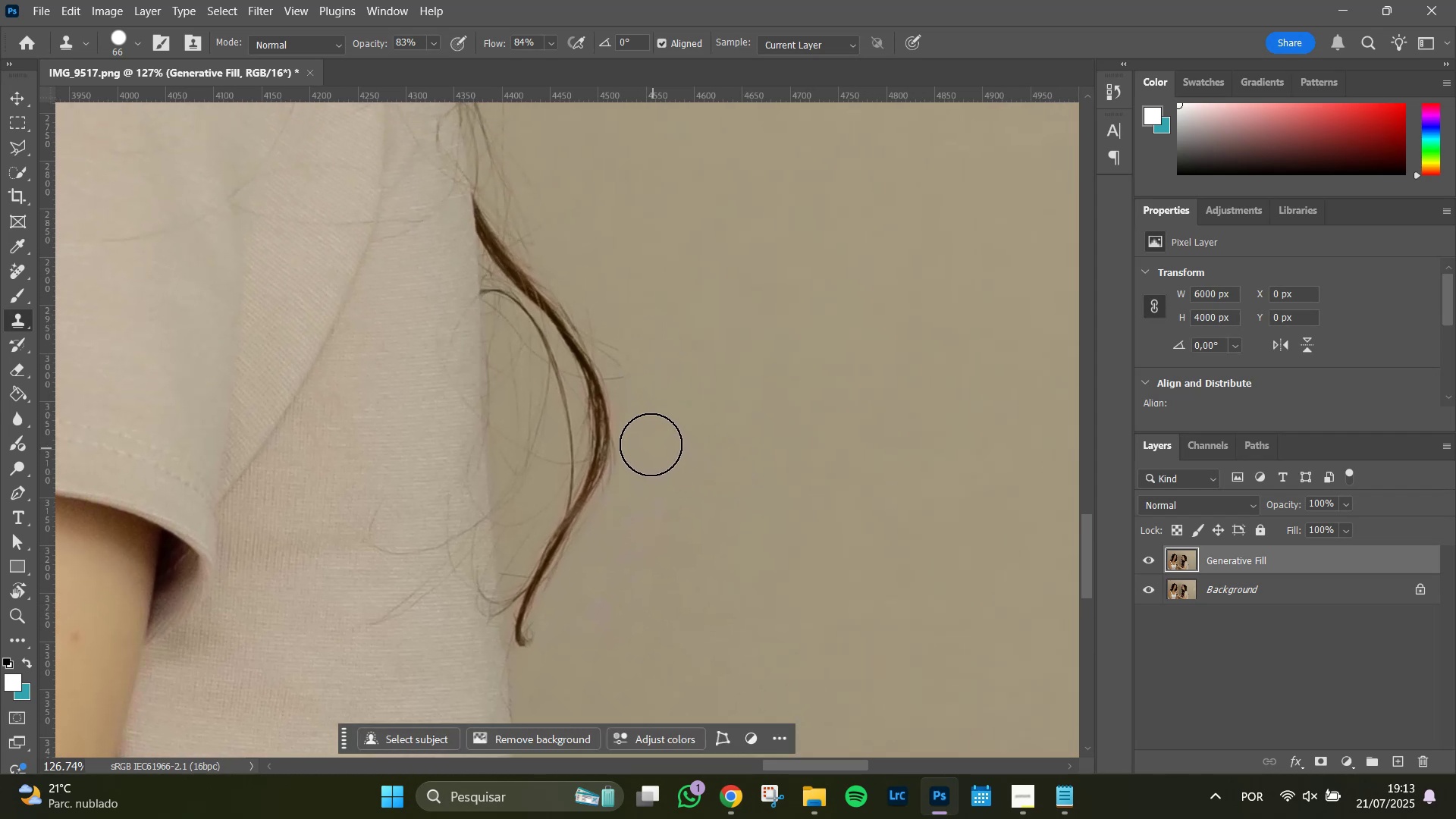 
left_click_drag(start_coordinate=[649, 443], to_coordinate=[620, 312])
 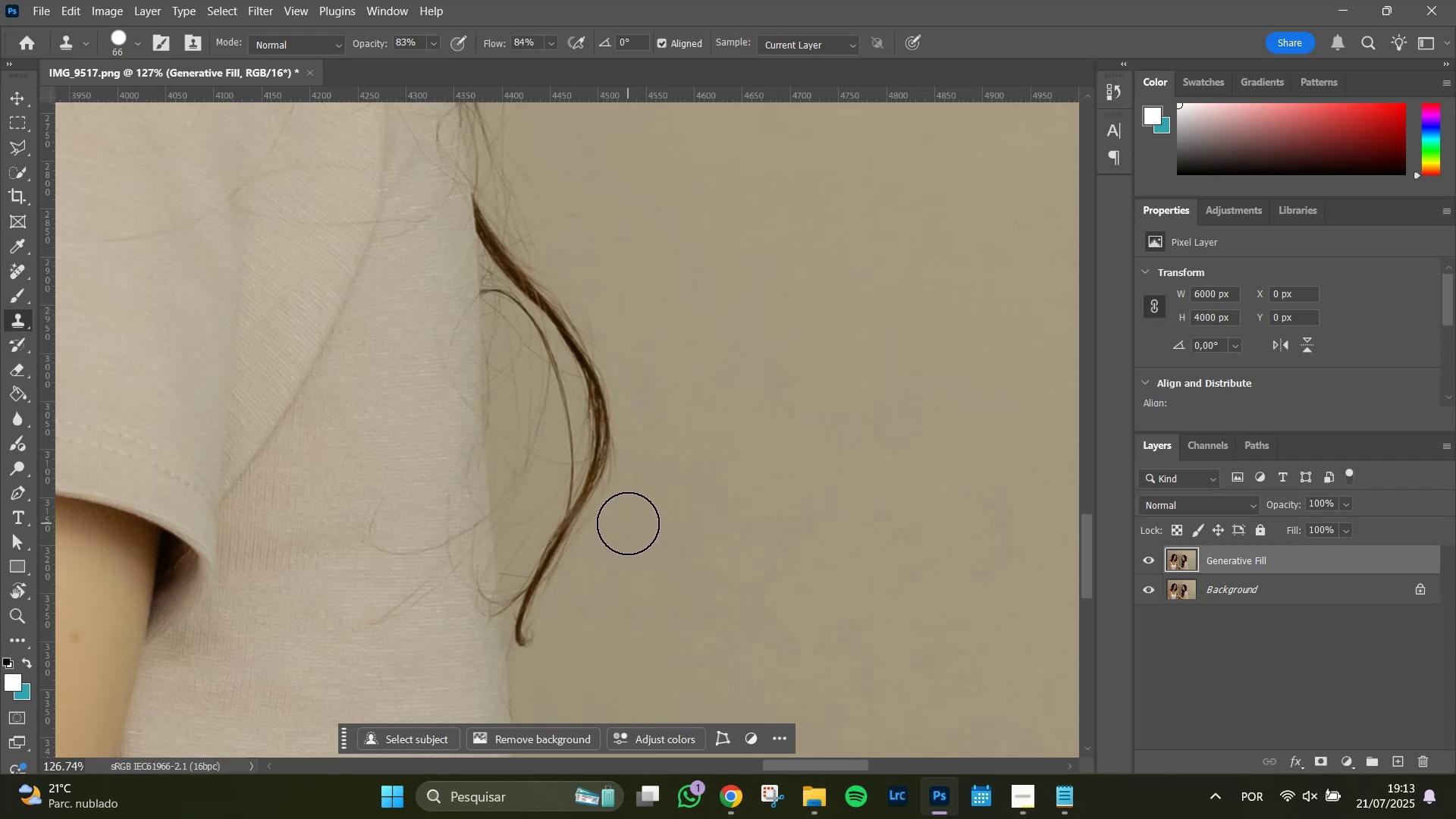 
left_click_drag(start_coordinate=[634, 492], to_coordinate=[659, 407])
 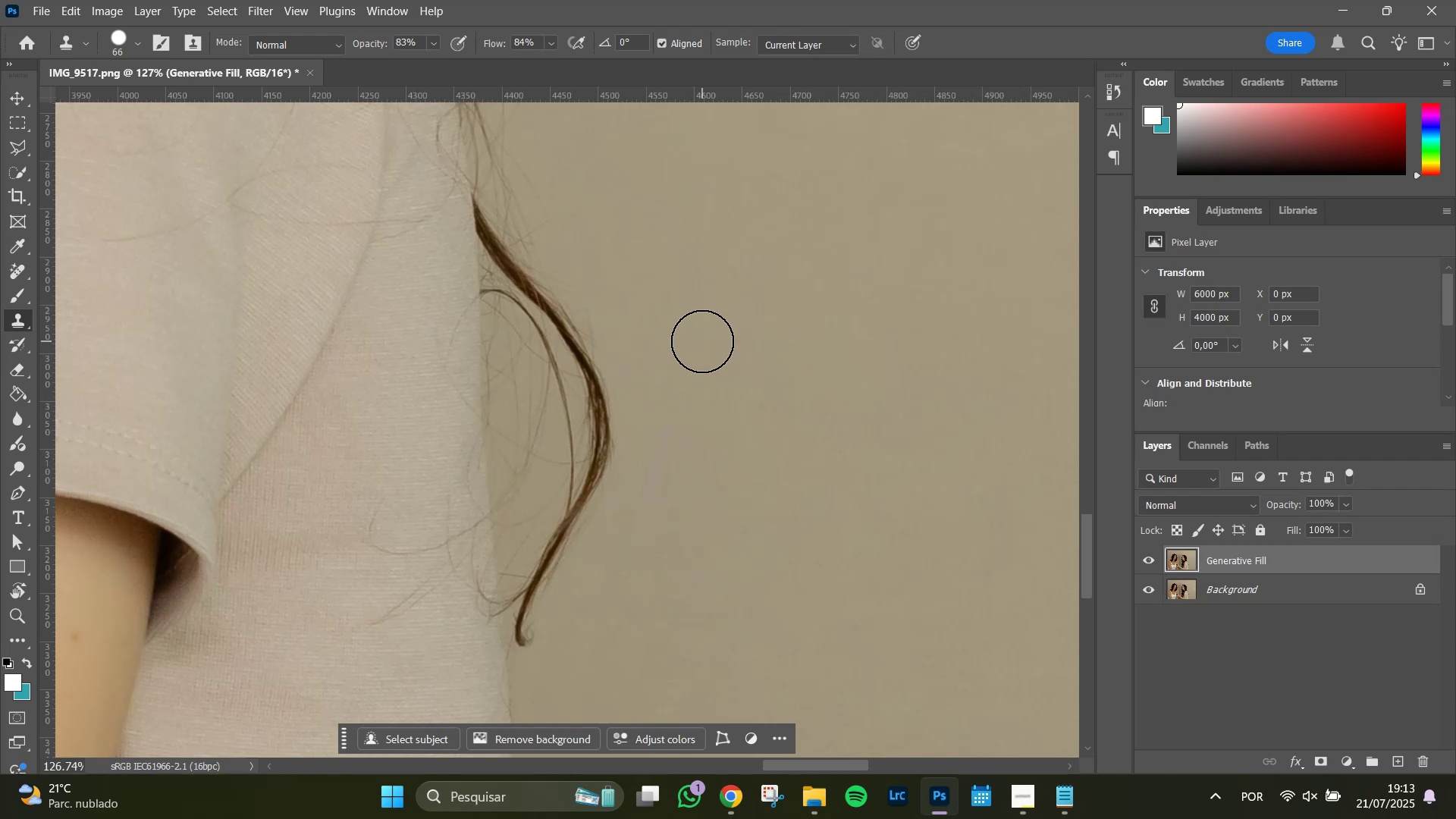 
hold_key(key=Space, duration=1.01)
 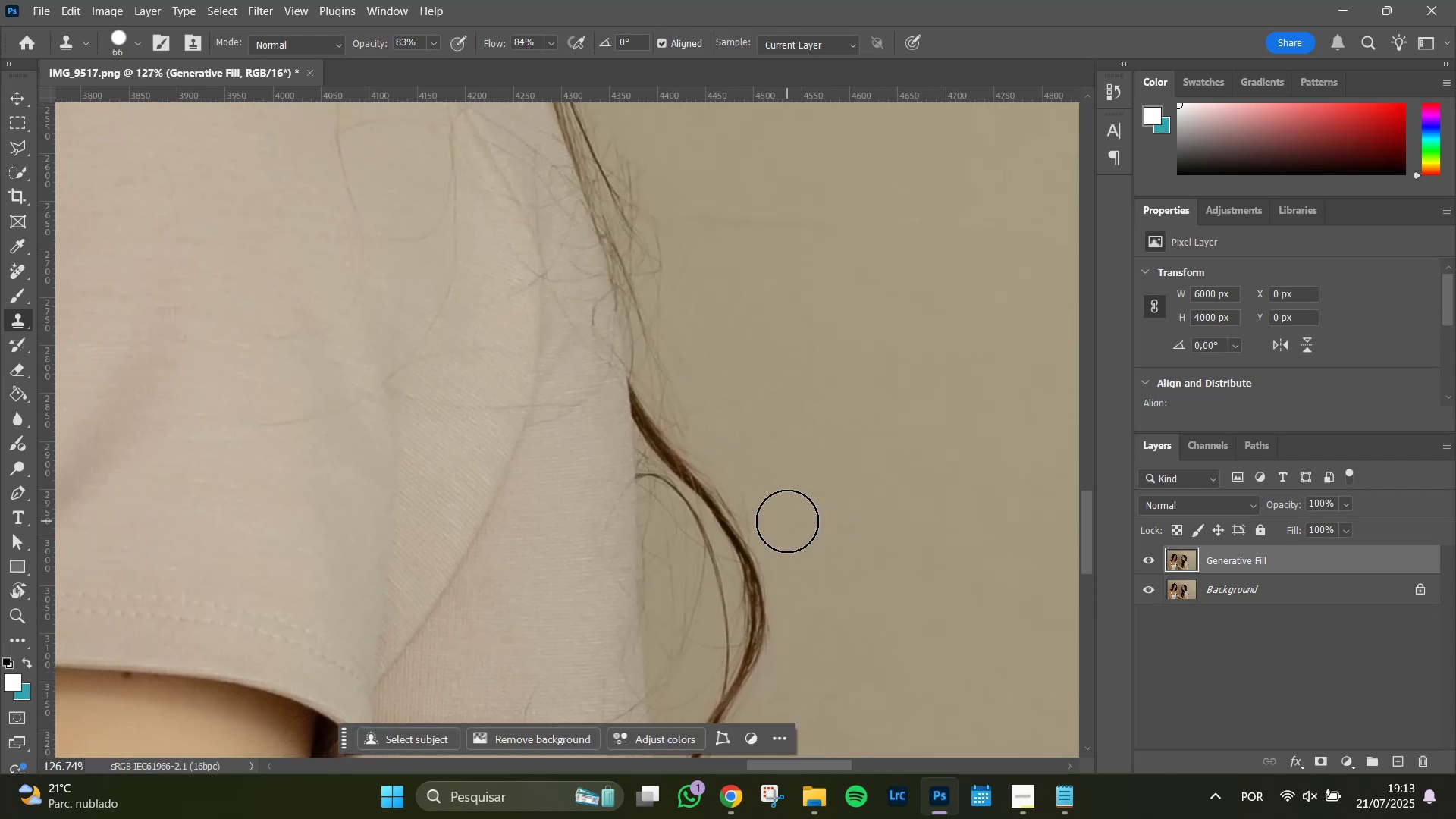 
left_click_drag(start_coordinate=[701, 334], to_coordinate=[857, 518])
 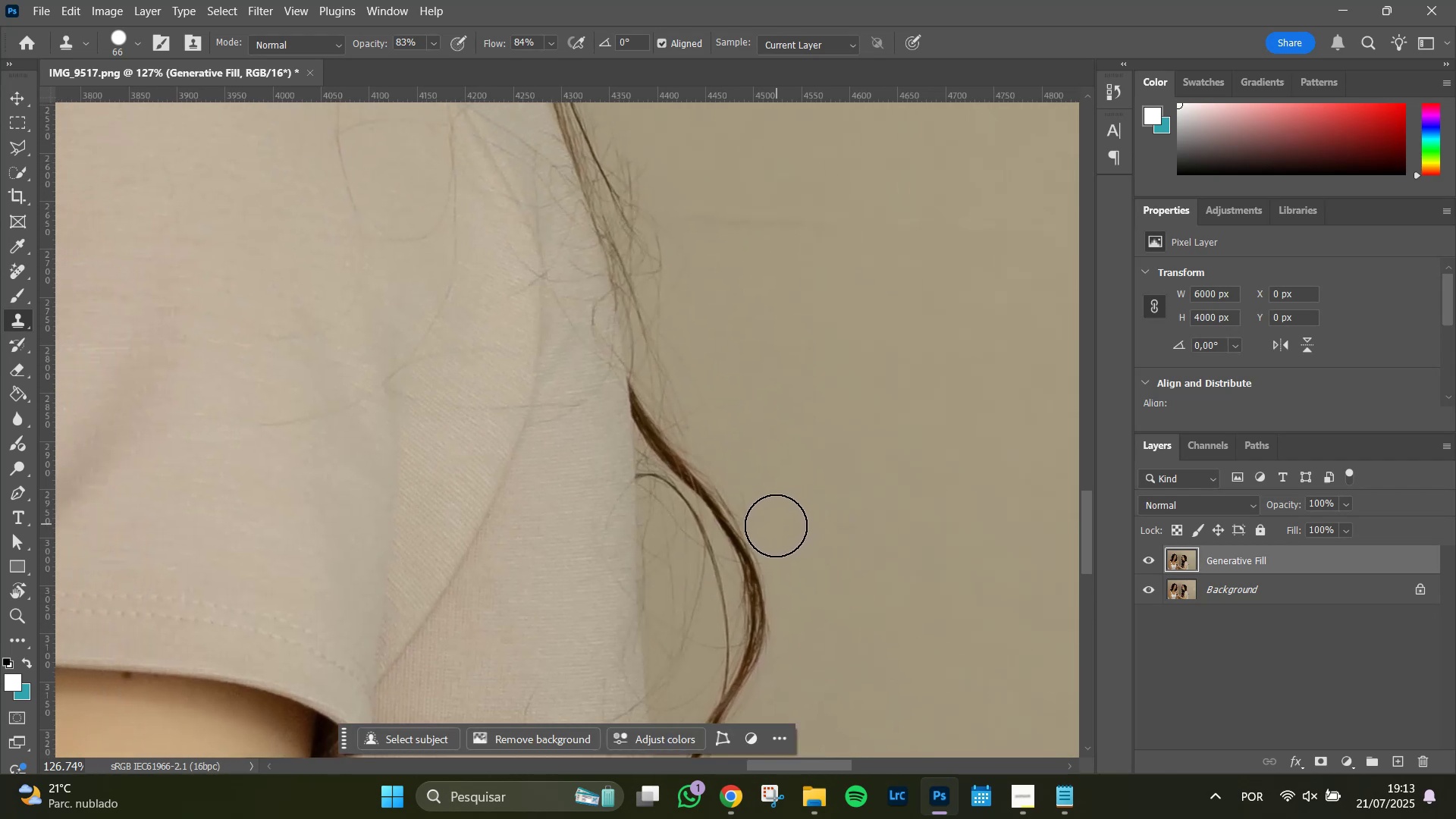 
left_click_drag(start_coordinate=[777, 524], to_coordinate=[733, 443])
 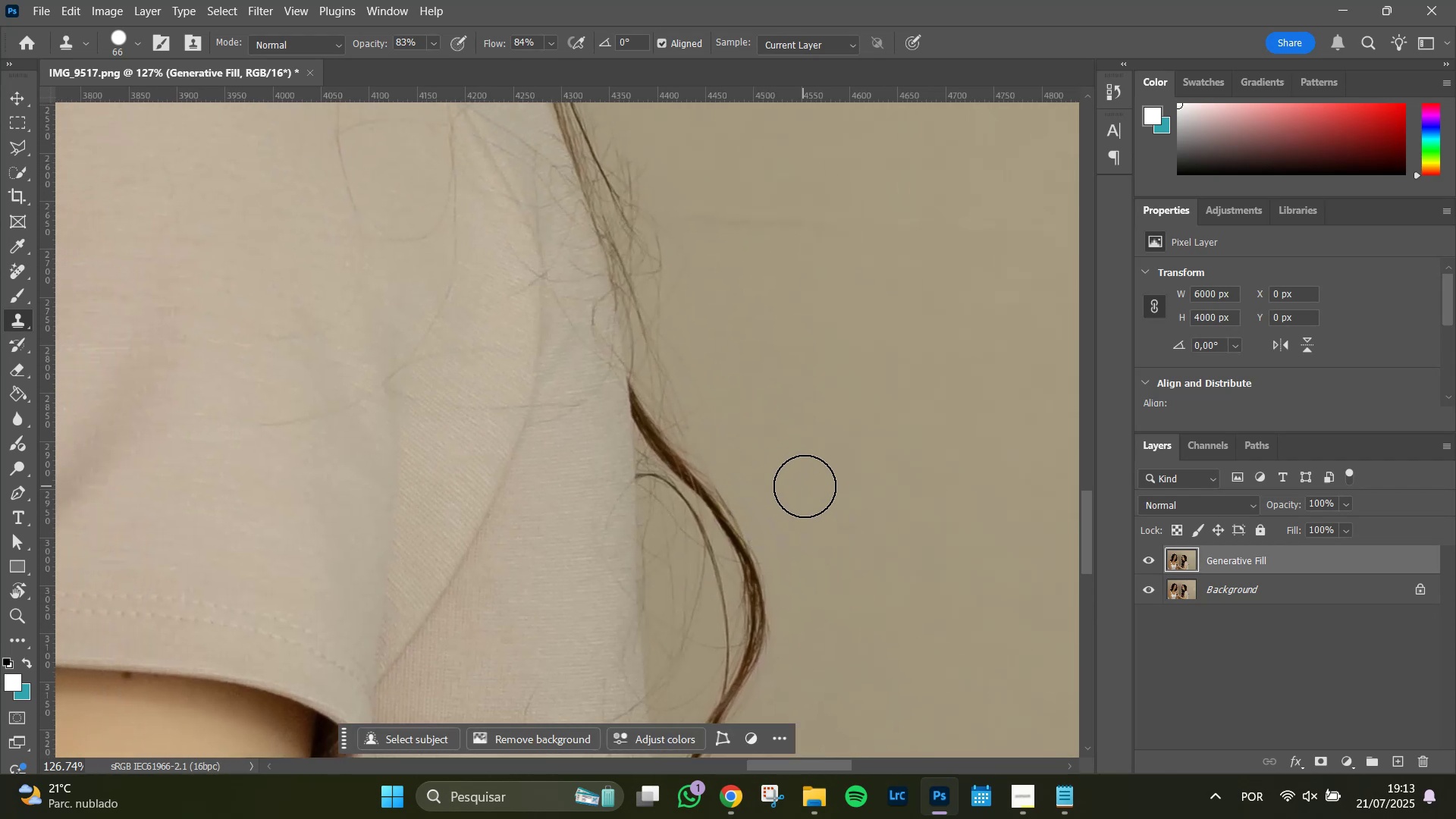 
hold_key(key=Space, duration=0.8)
 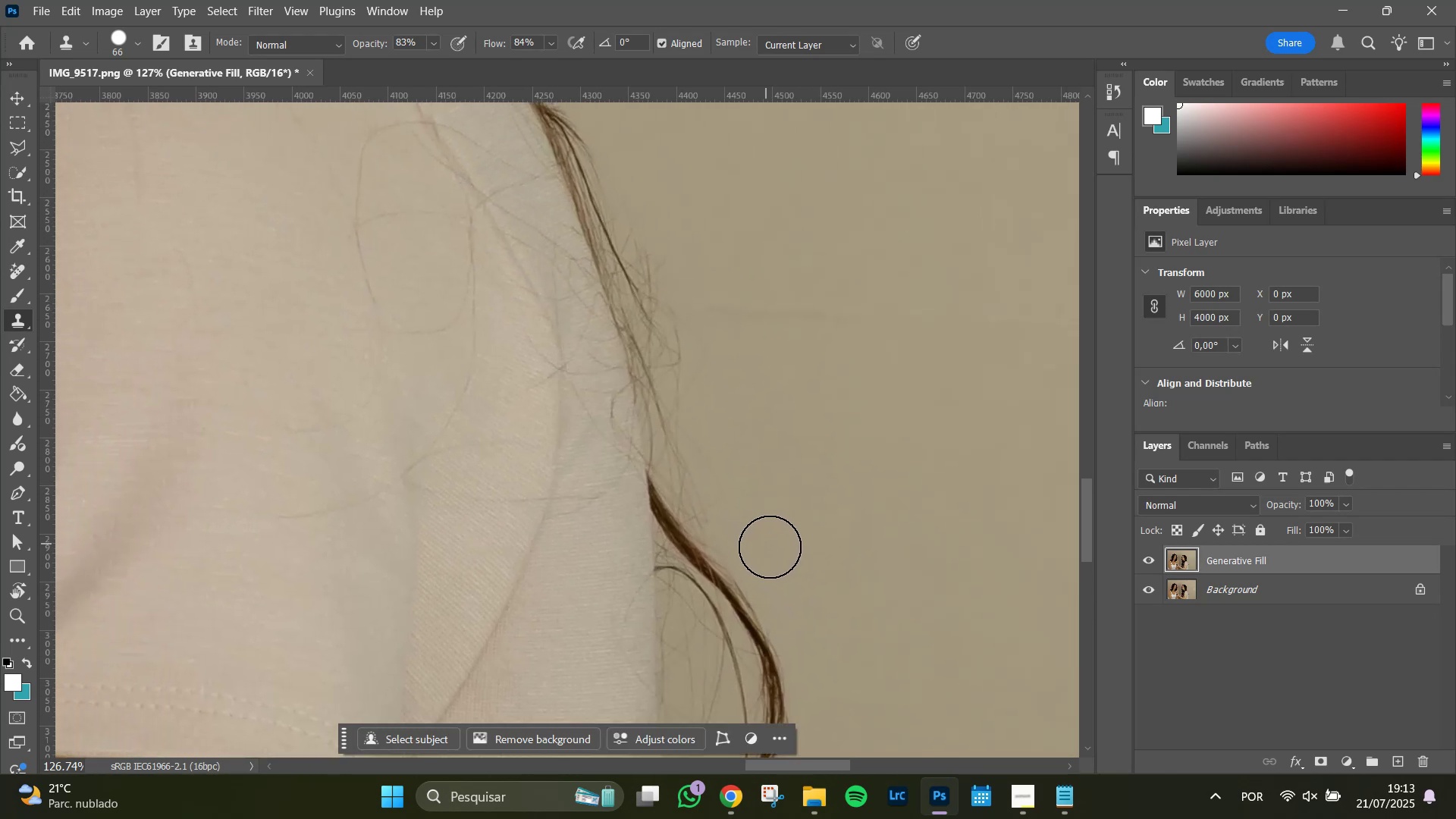 
left_click_drag(start_coordinate=[797, 452], to_coordinate=[816, 544])
 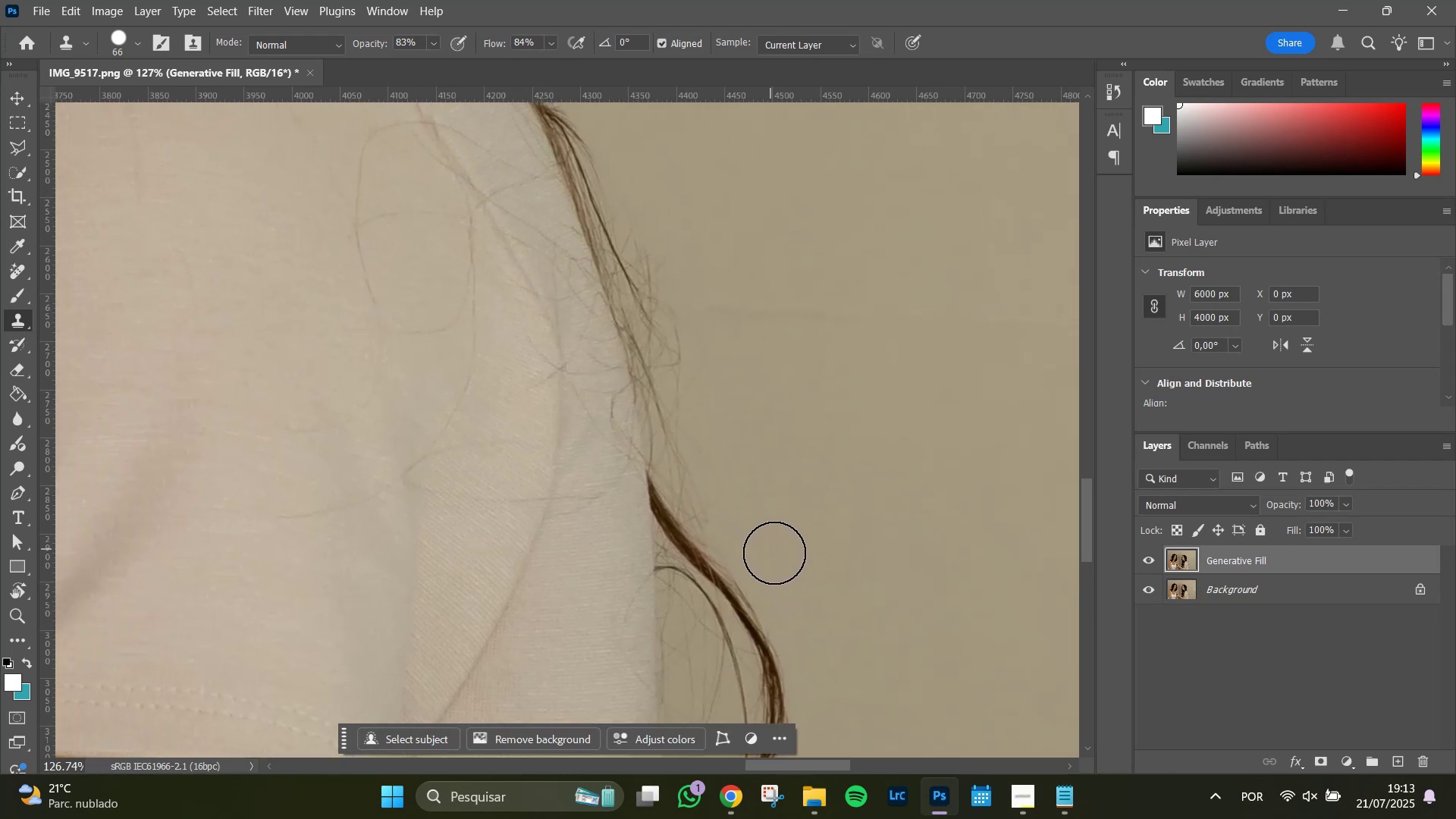 
left_click_drag(start_coordinate=[786, 575], to_coordinate=[711, 438])
 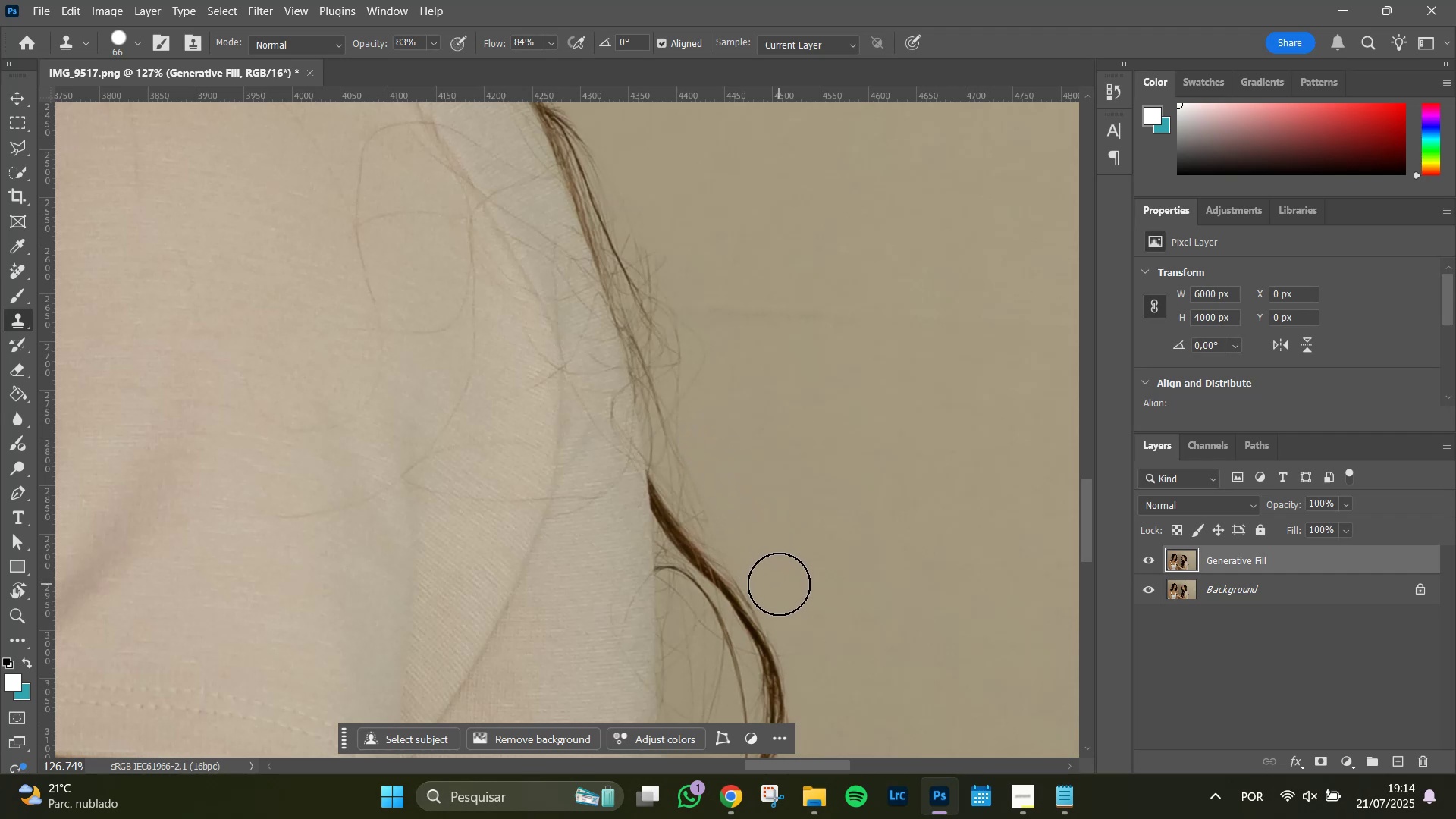 
left_click_drag(start_coordinate=[774, 585], to_coordinate=[687, 431])
 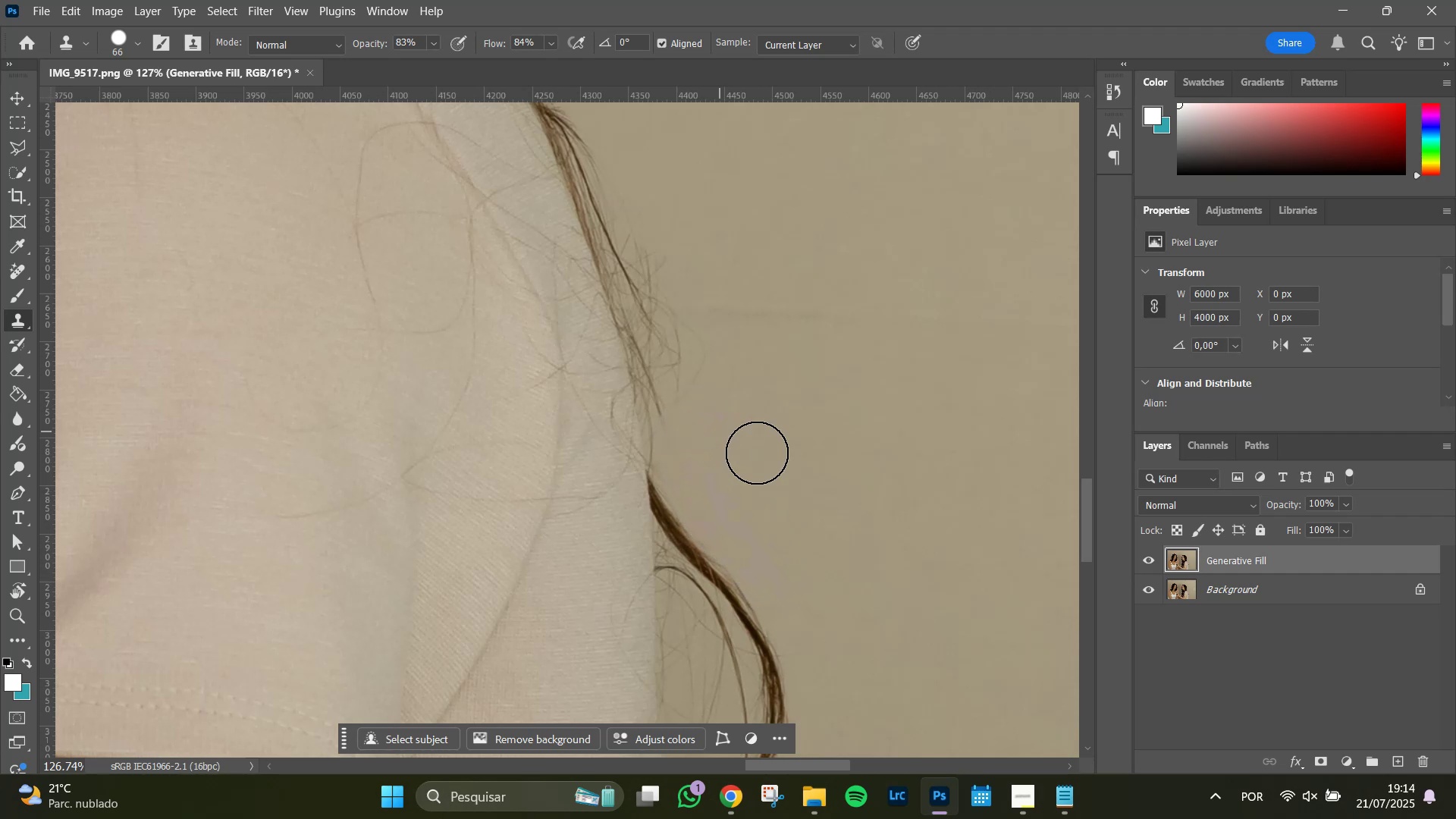 
hold_key(key=Space, duration=0.8)
 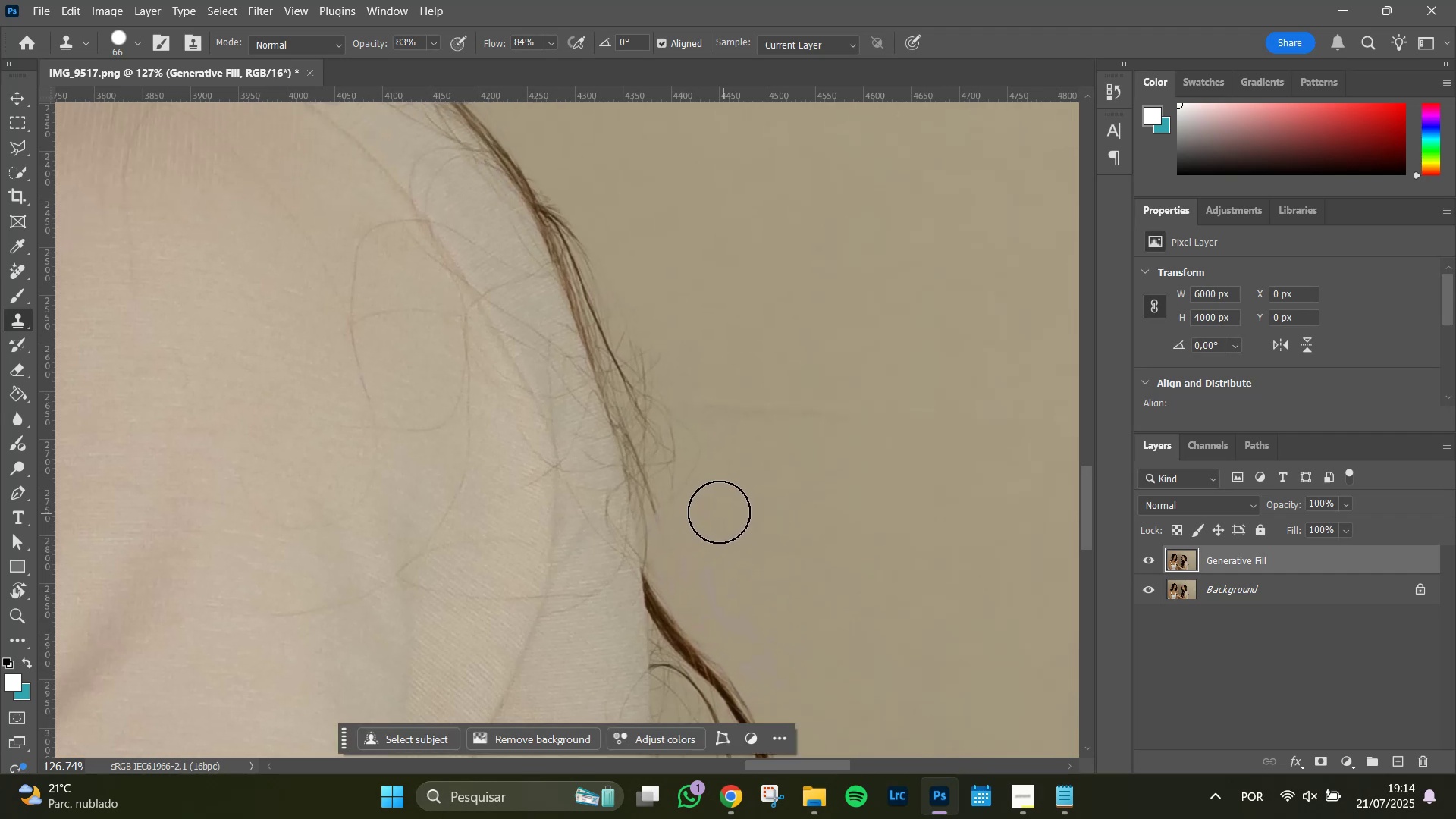 
left_click_drag(start_coordinate=[802, 422], to_coordinate=[796, 519])
 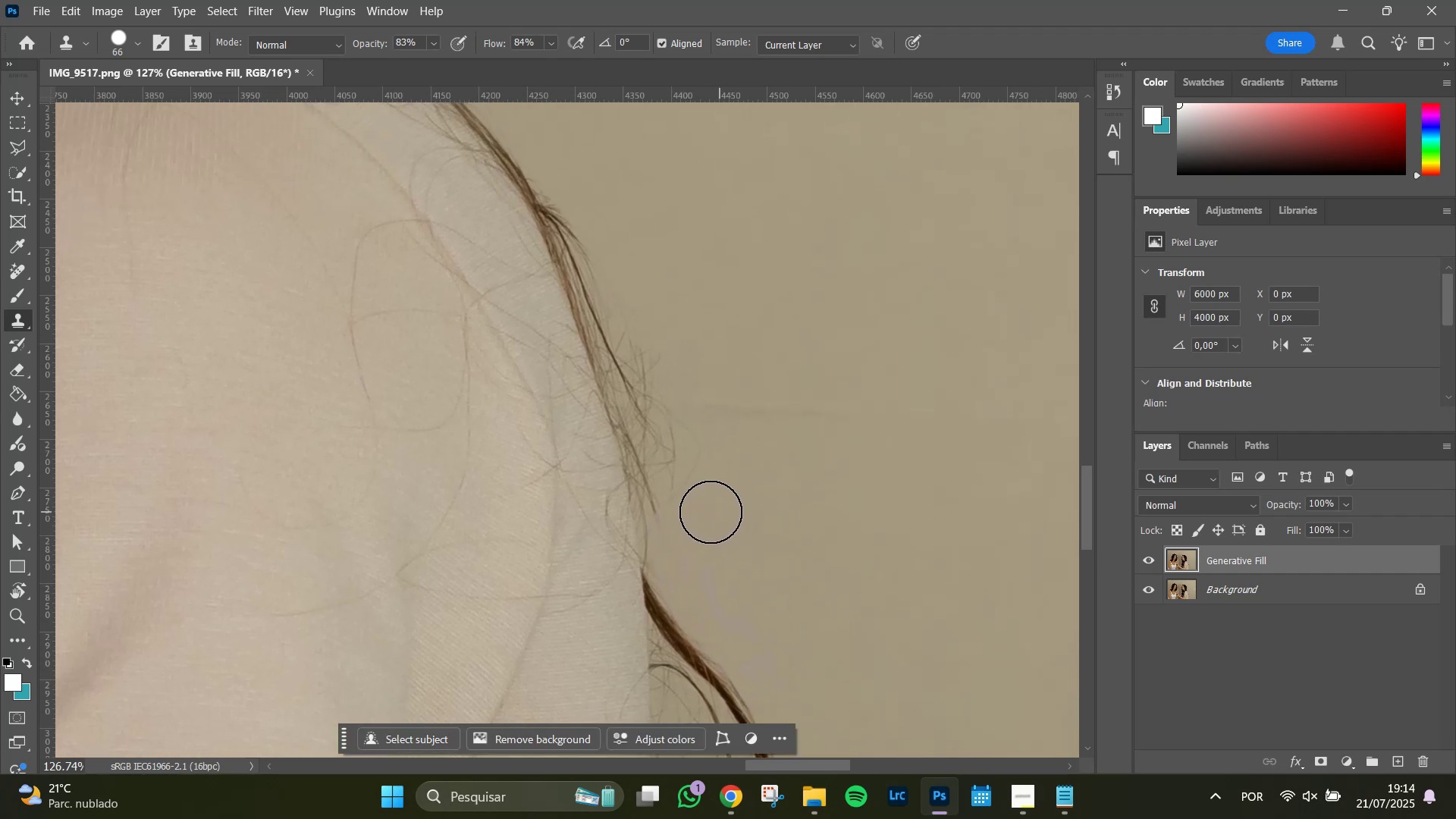 
left_click_drag(start_coordinate=[697, 509], to_coordinate=[684, 438])
 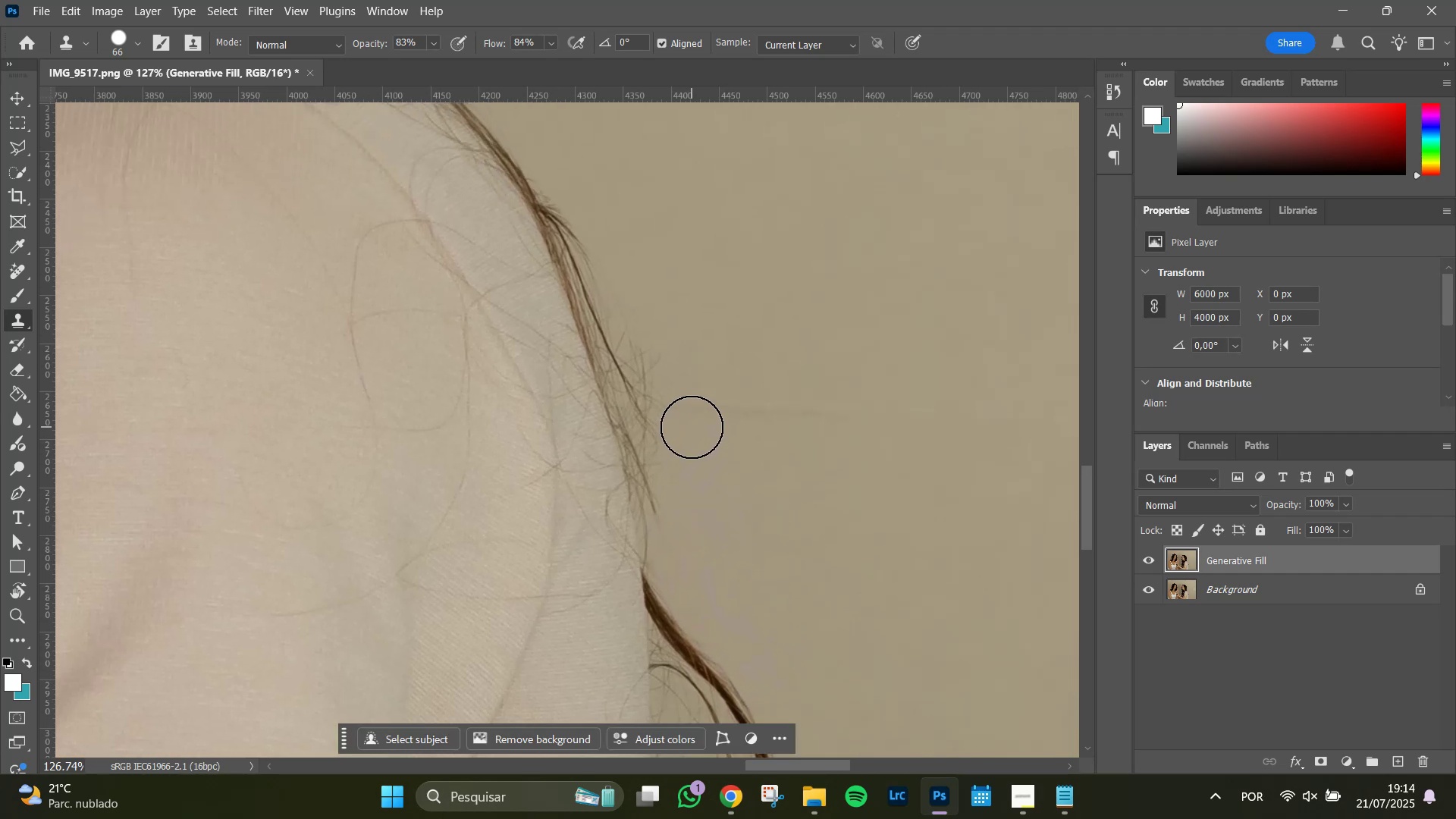 
left_click_drag(start_coordinate=[692, 427], to_coordinate=[742, 442])
 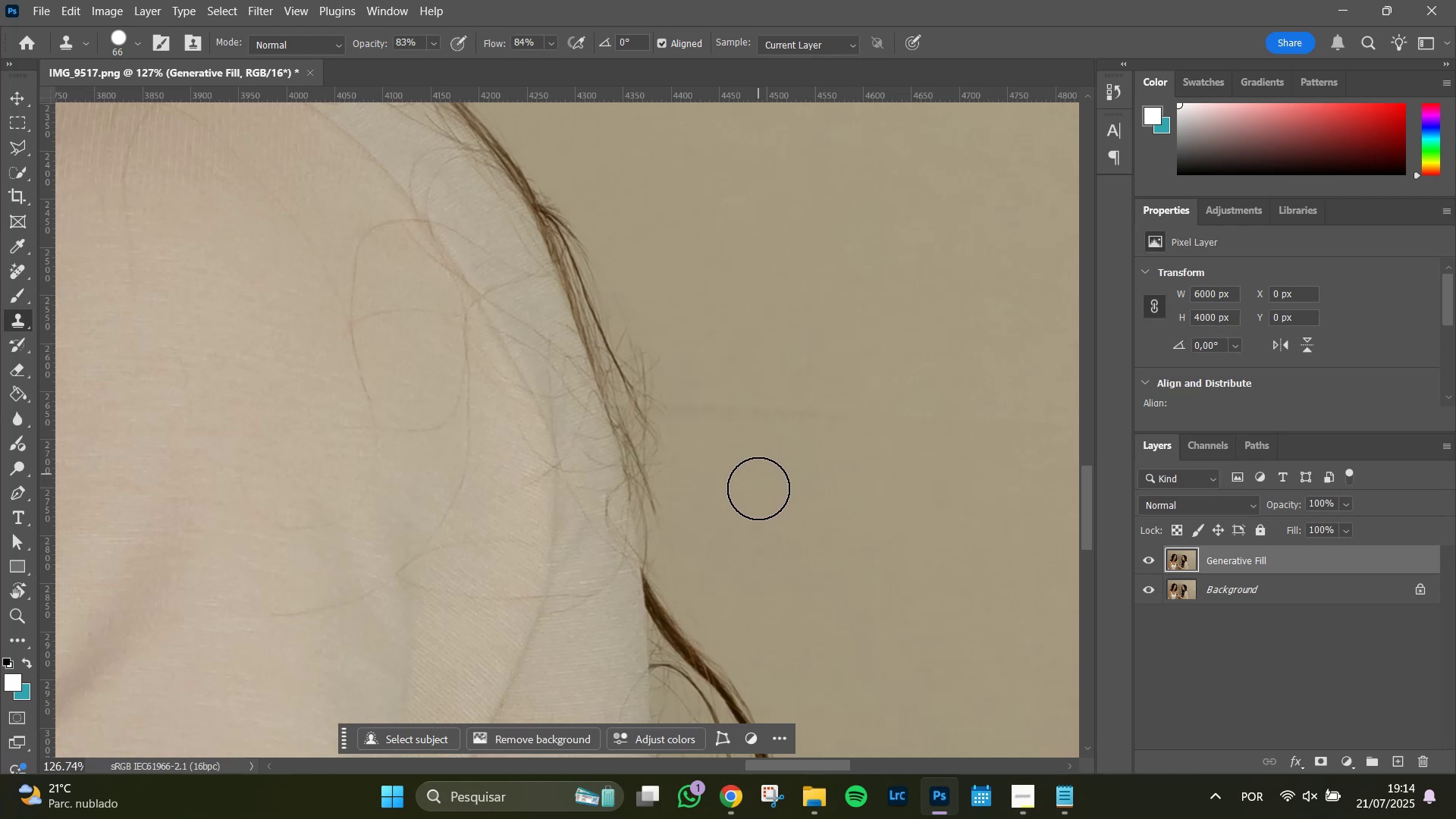 
hold_key(key=AltLeft, duration=0.31)
left_click([755, 485])
 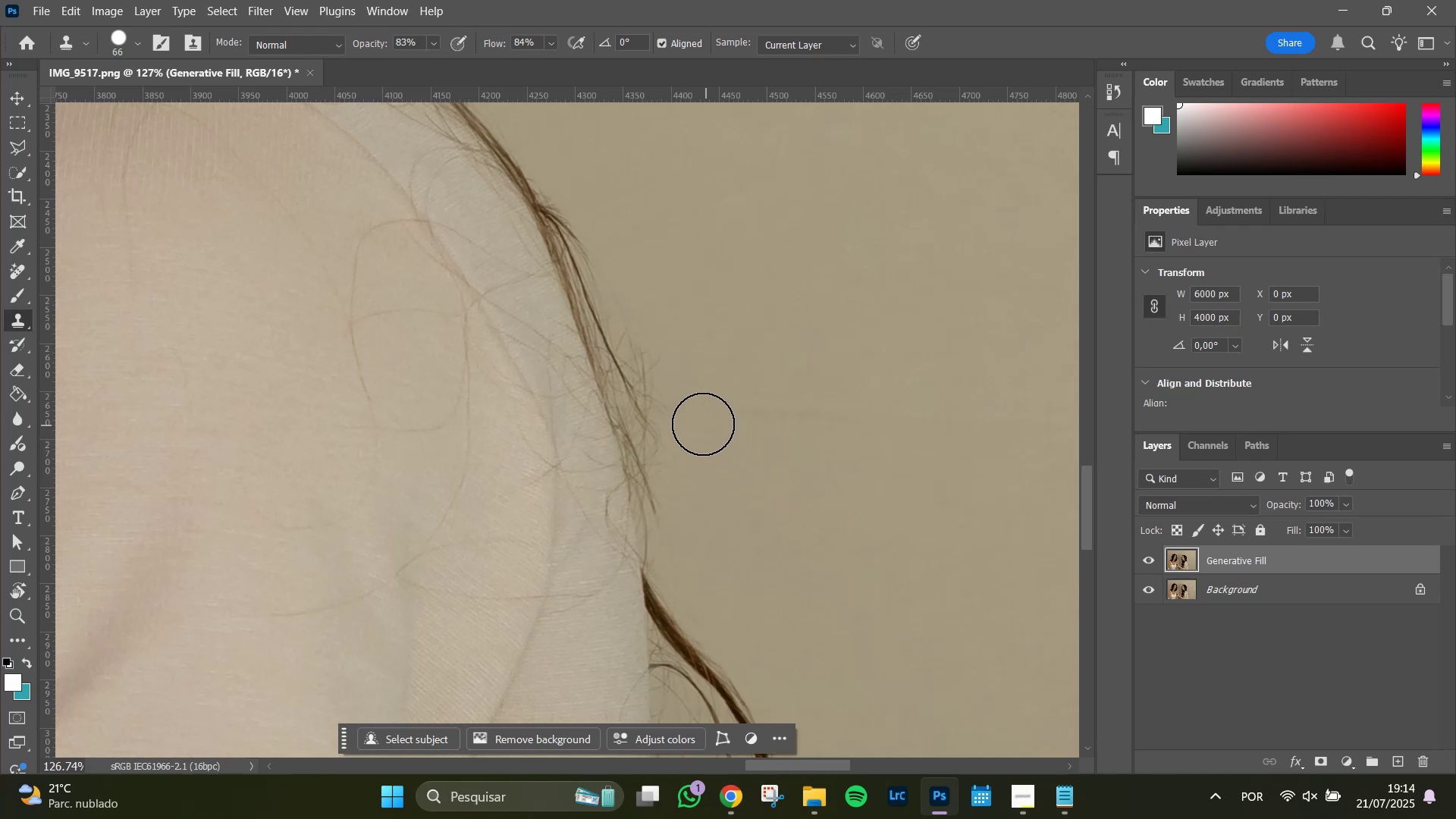 
left_click_drag(start_coordinate=[703, 424], to_coordinate=[829, 441])
 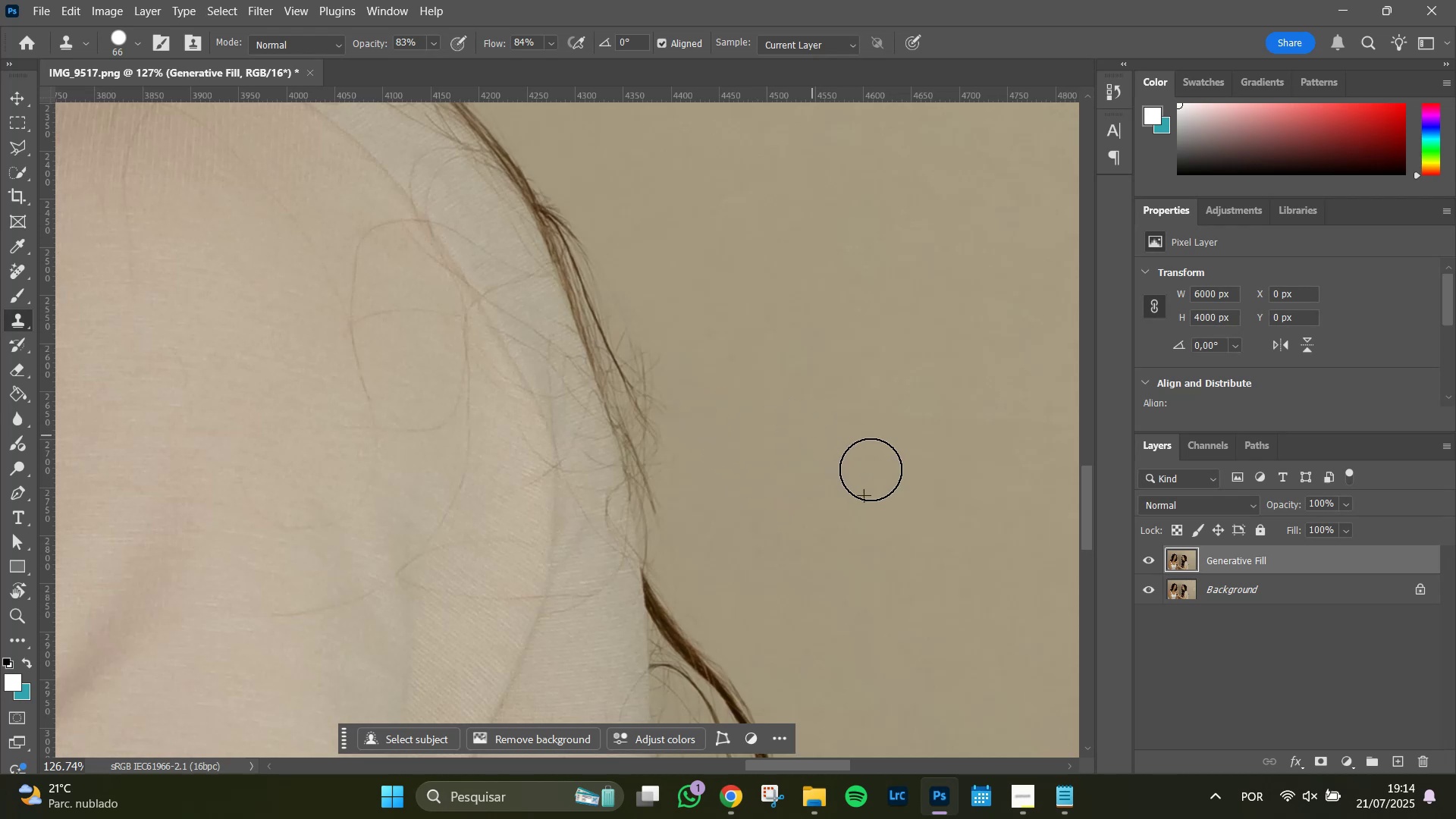 
hold_key(key=Space, duration=0.82)
 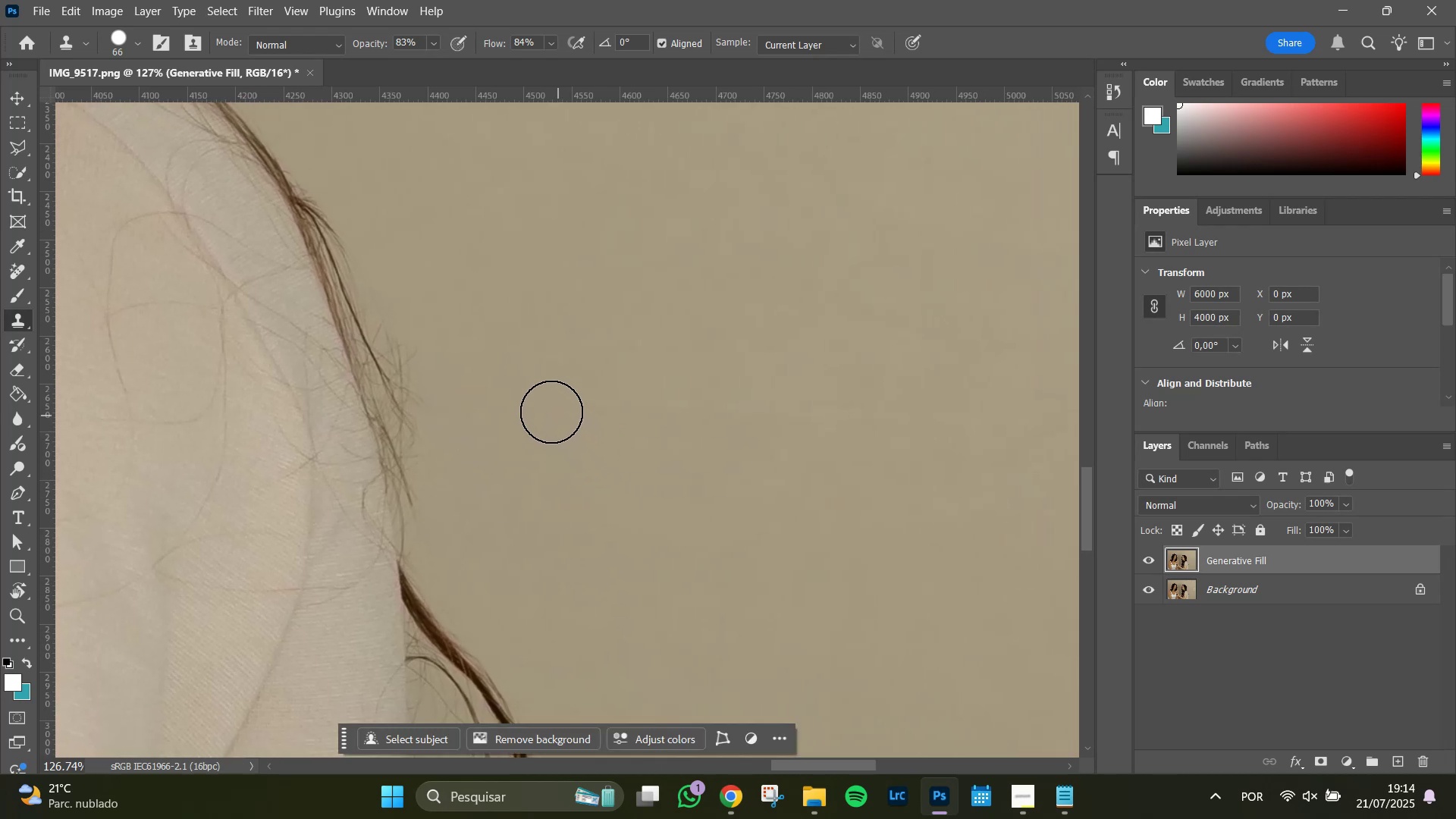 
left_click_drag(start_coordinate=[861, 500], to_coordinate=[618, 492])
 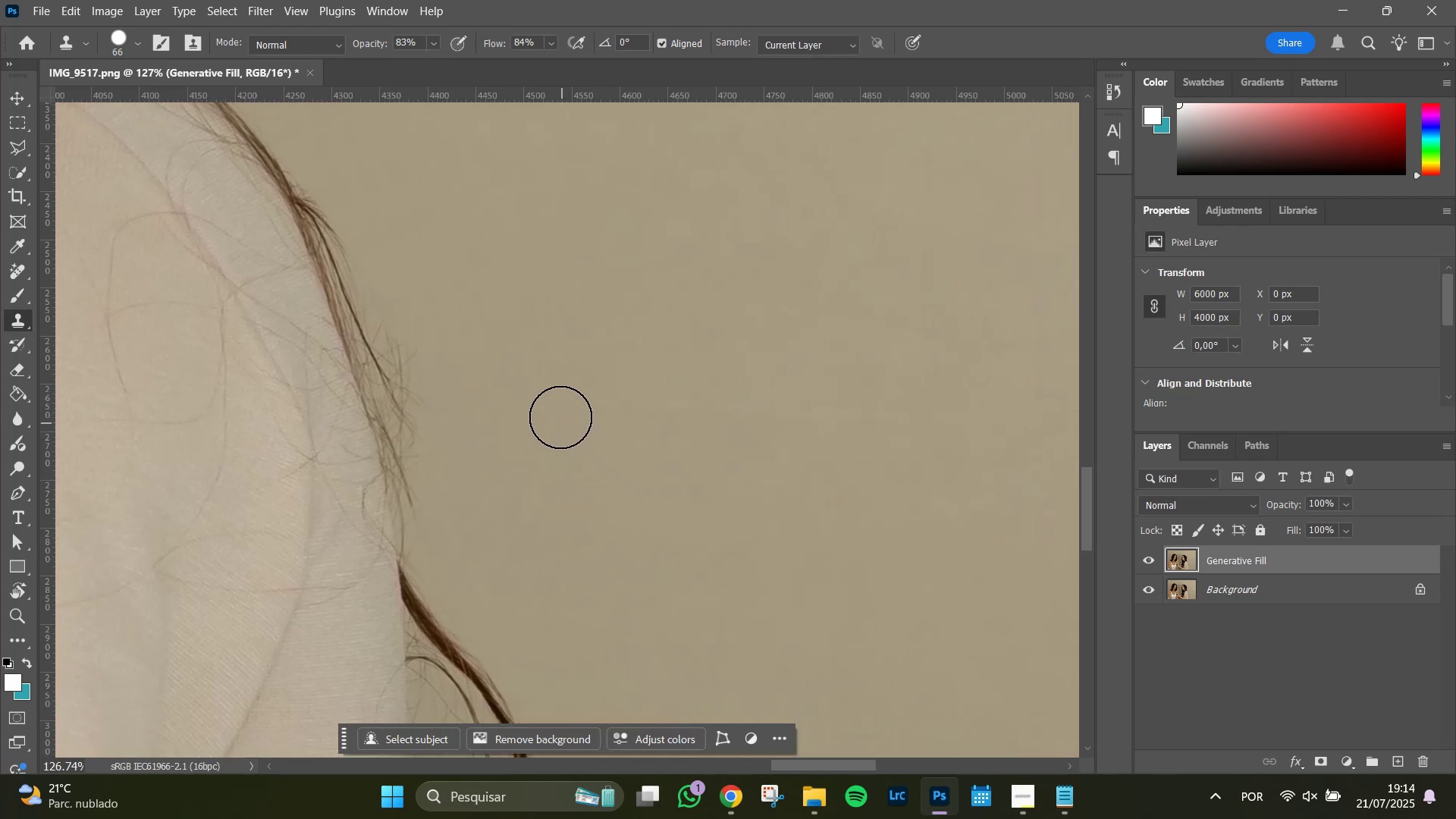 
left_click_drag(start_coordinate=[548, 412], to_coordinate=[748, 432])
 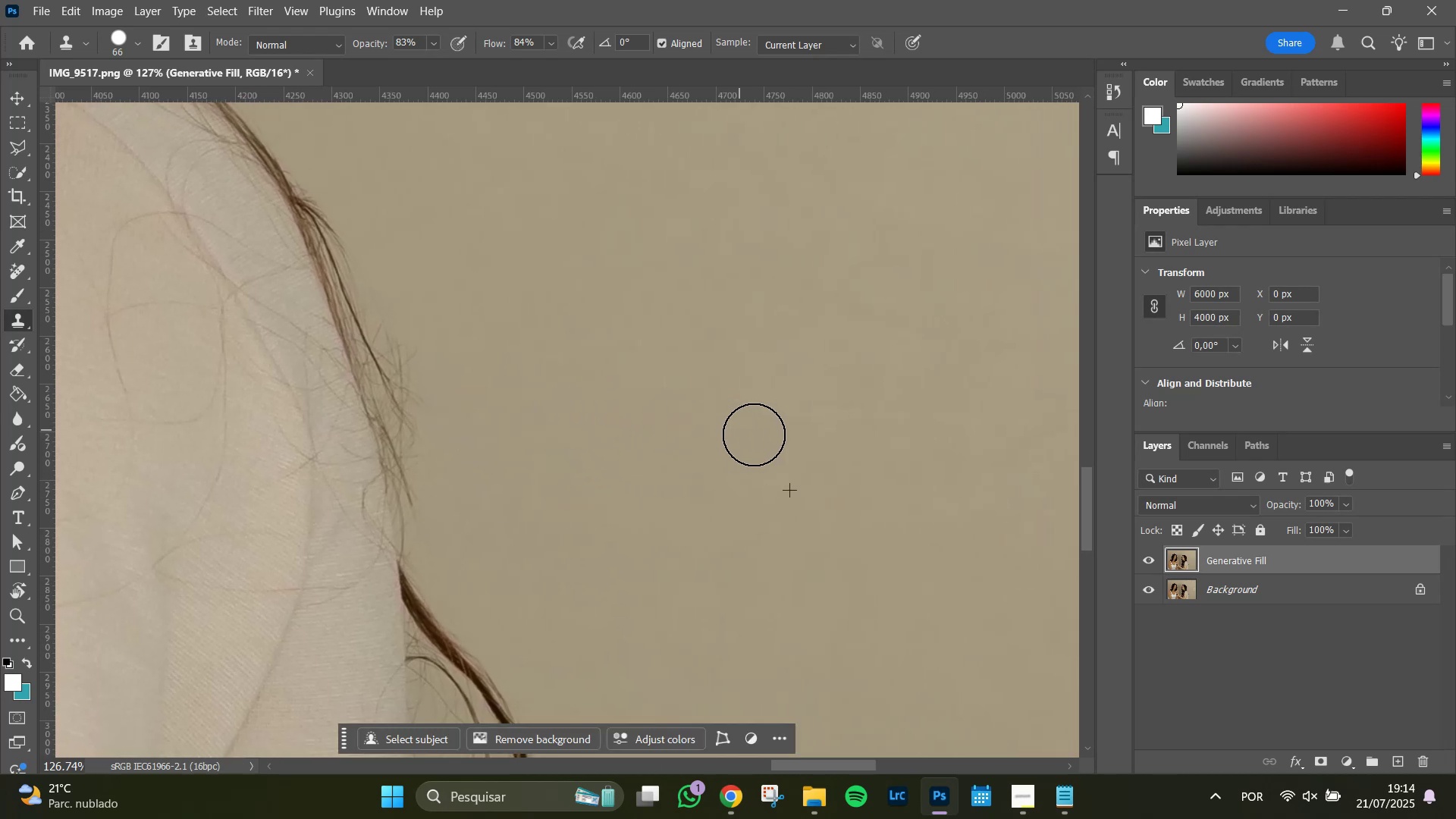 
hold_key(key=Space, duration=0.82)
 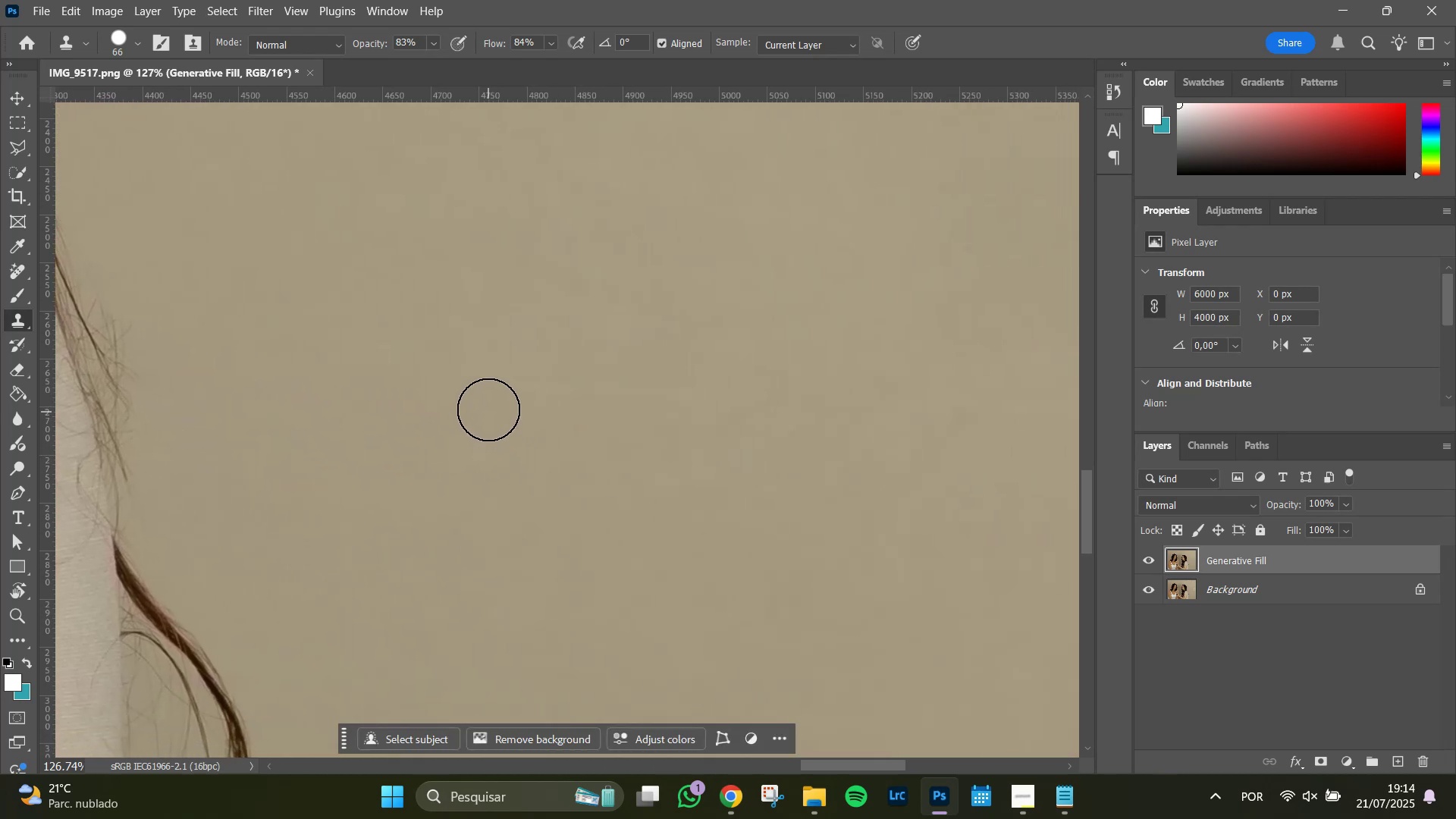 
left_click_drag(start_coordinate=[803, 486], to_coordinate=[518, 461])
 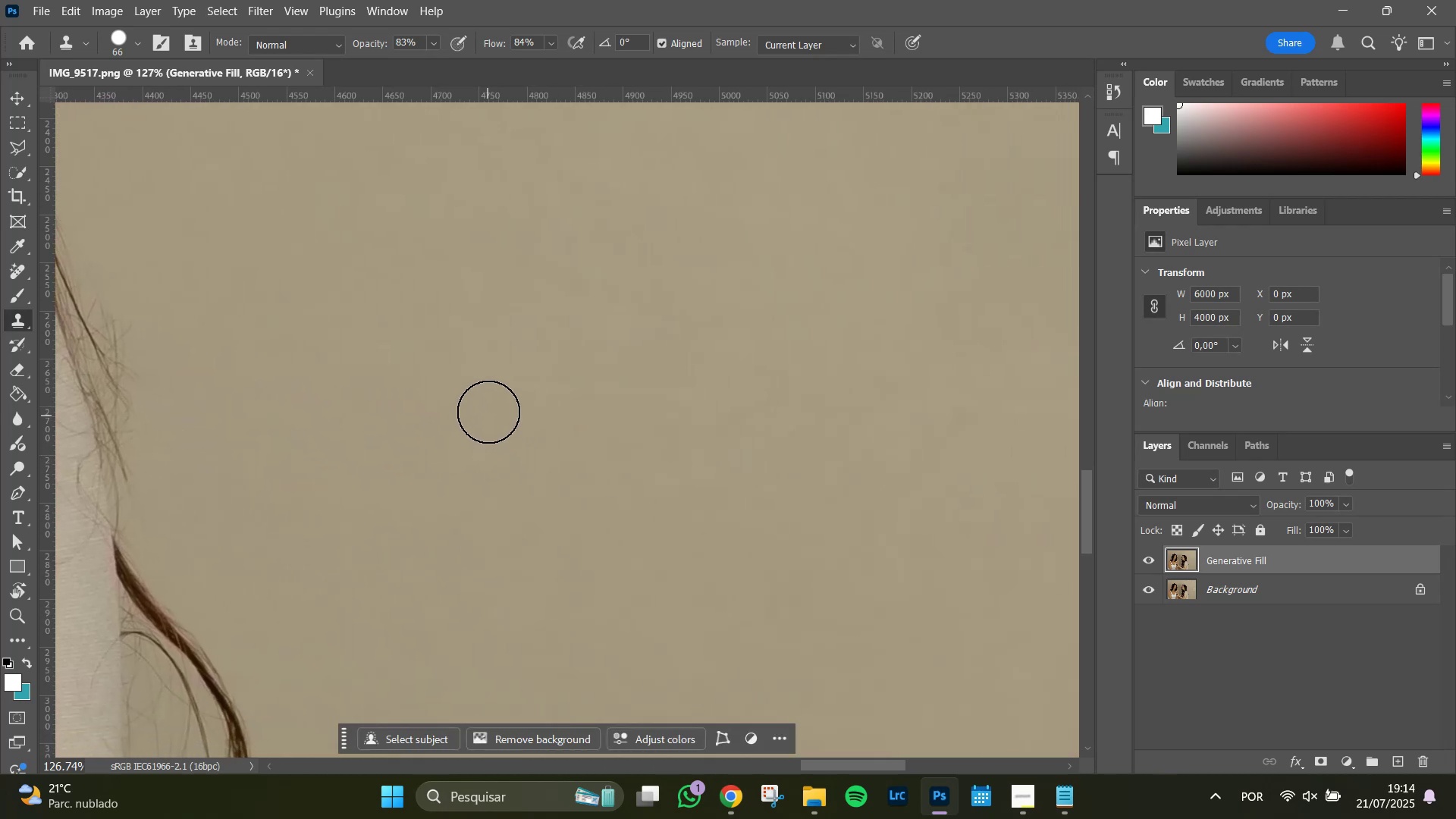 
left_click_drag(start_coordinate=[491, 408], to_coordinate=[771, 424])
 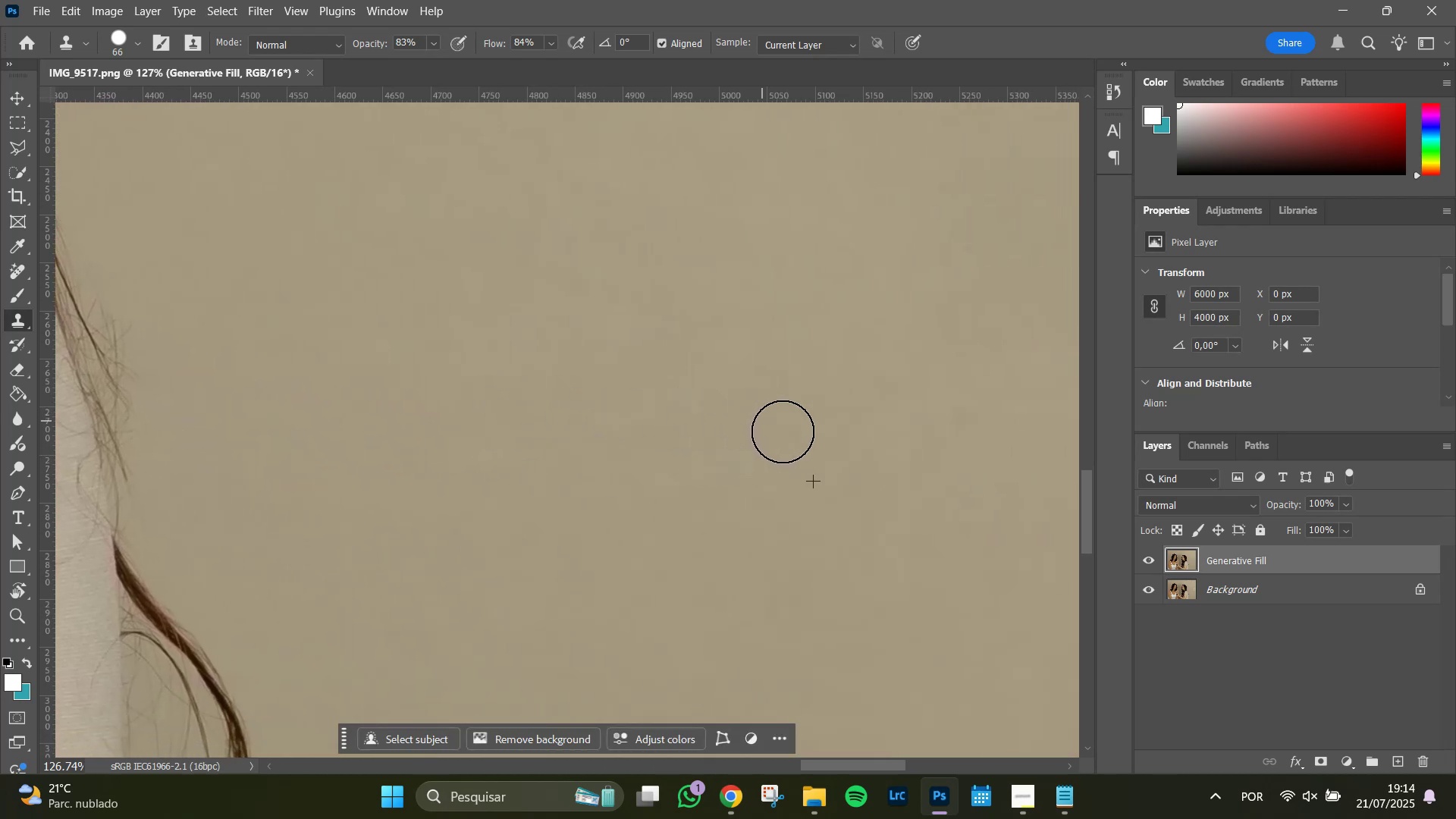 
hold_key(key=Space, duration=0.78)
 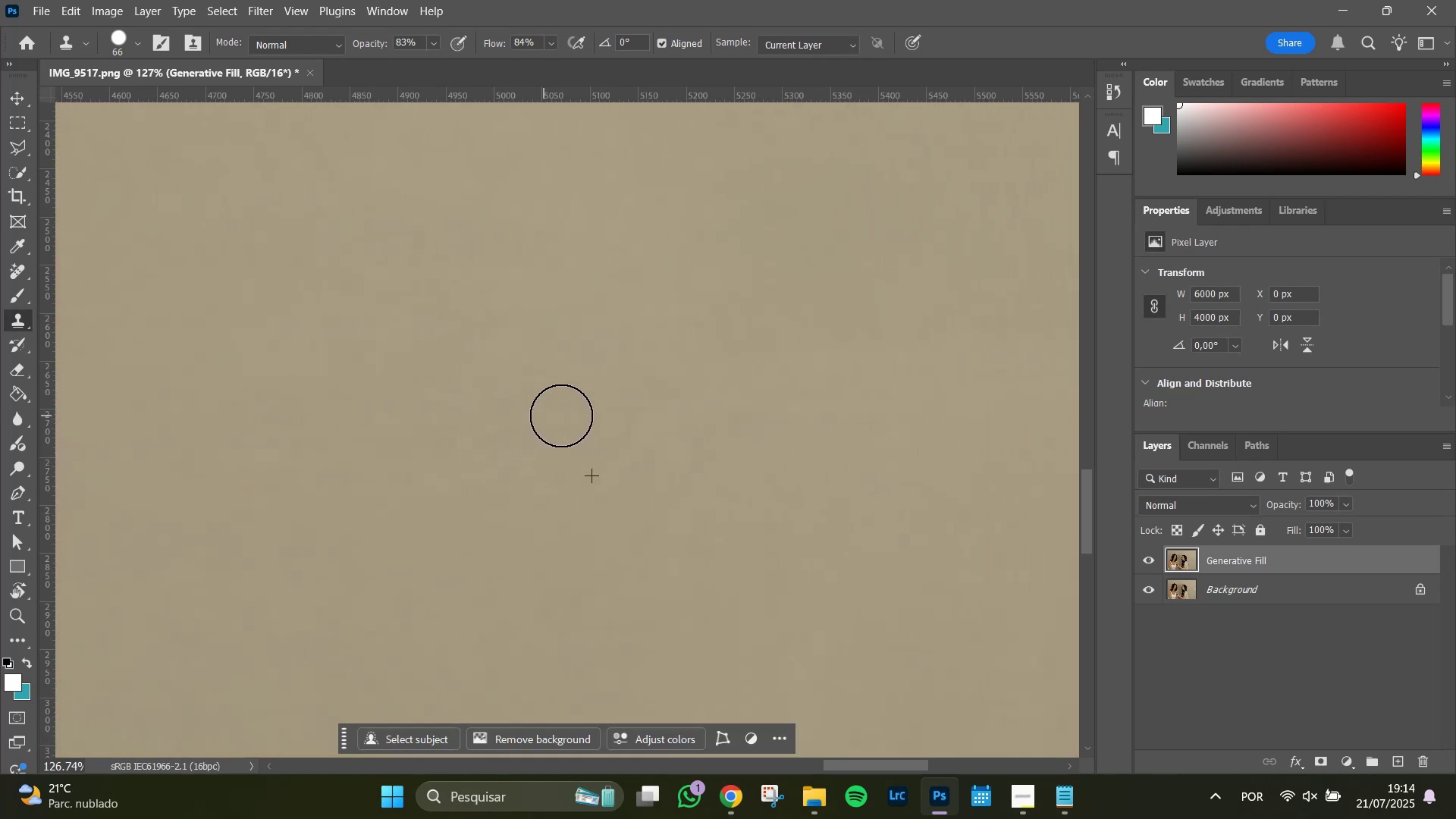 
left_click_drag(start_coordinate=[825, 483], to_coordinate=[600, 485])
 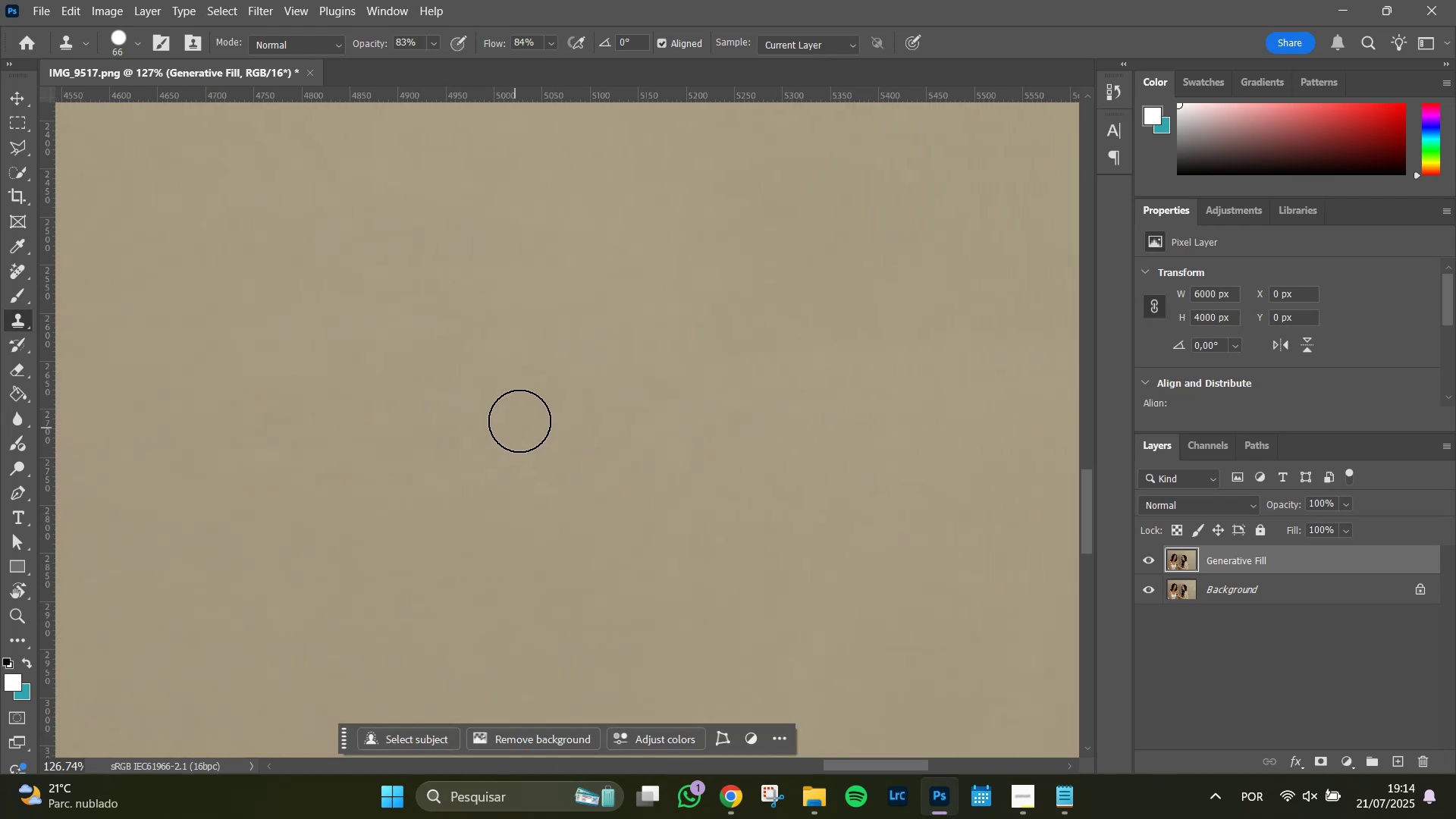 
left_click_drag(start_coordinate=[525, 416], to_coordinate=[821, 433])
 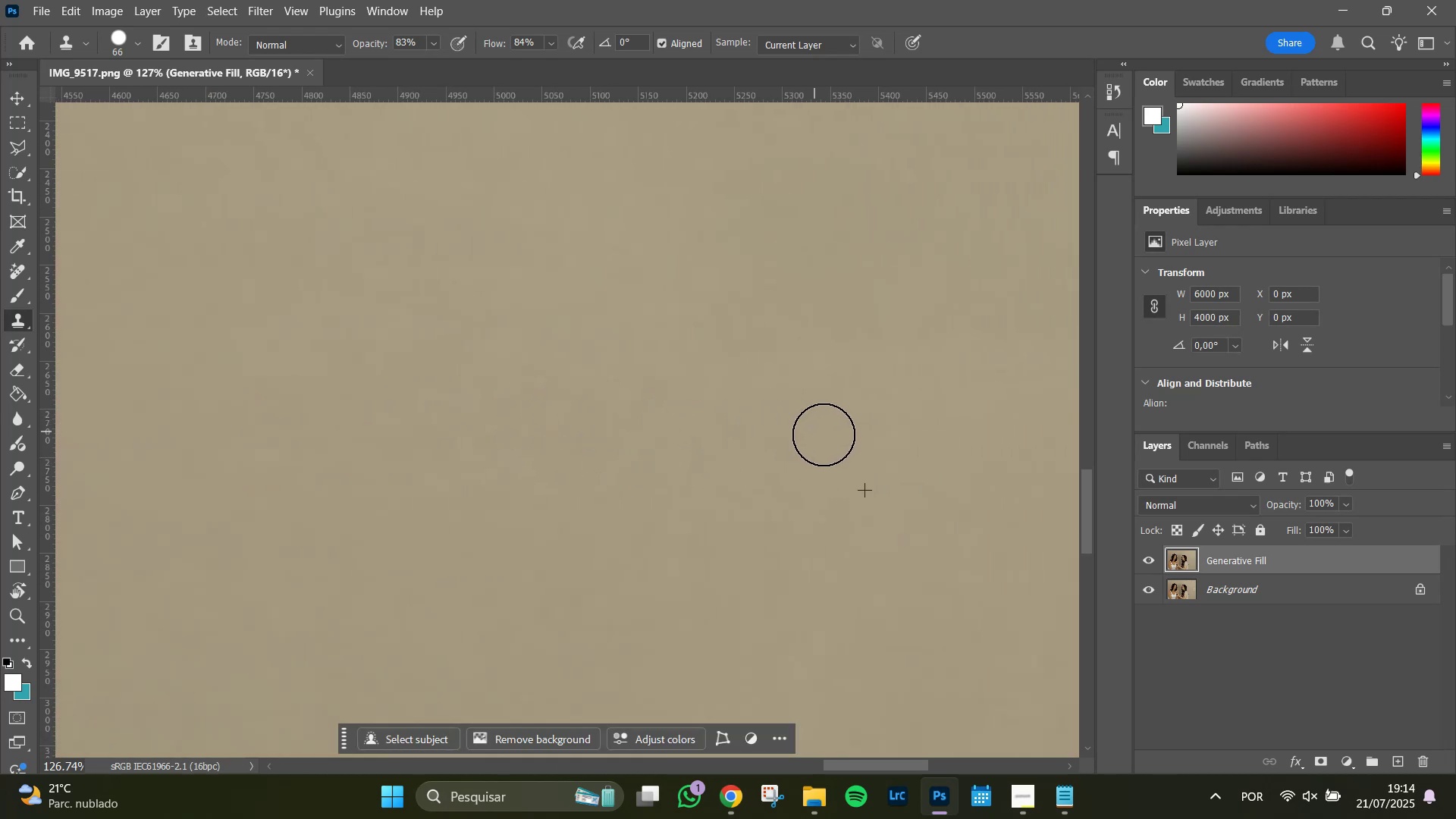 
hold_key(key=Space, duration=0.78)
 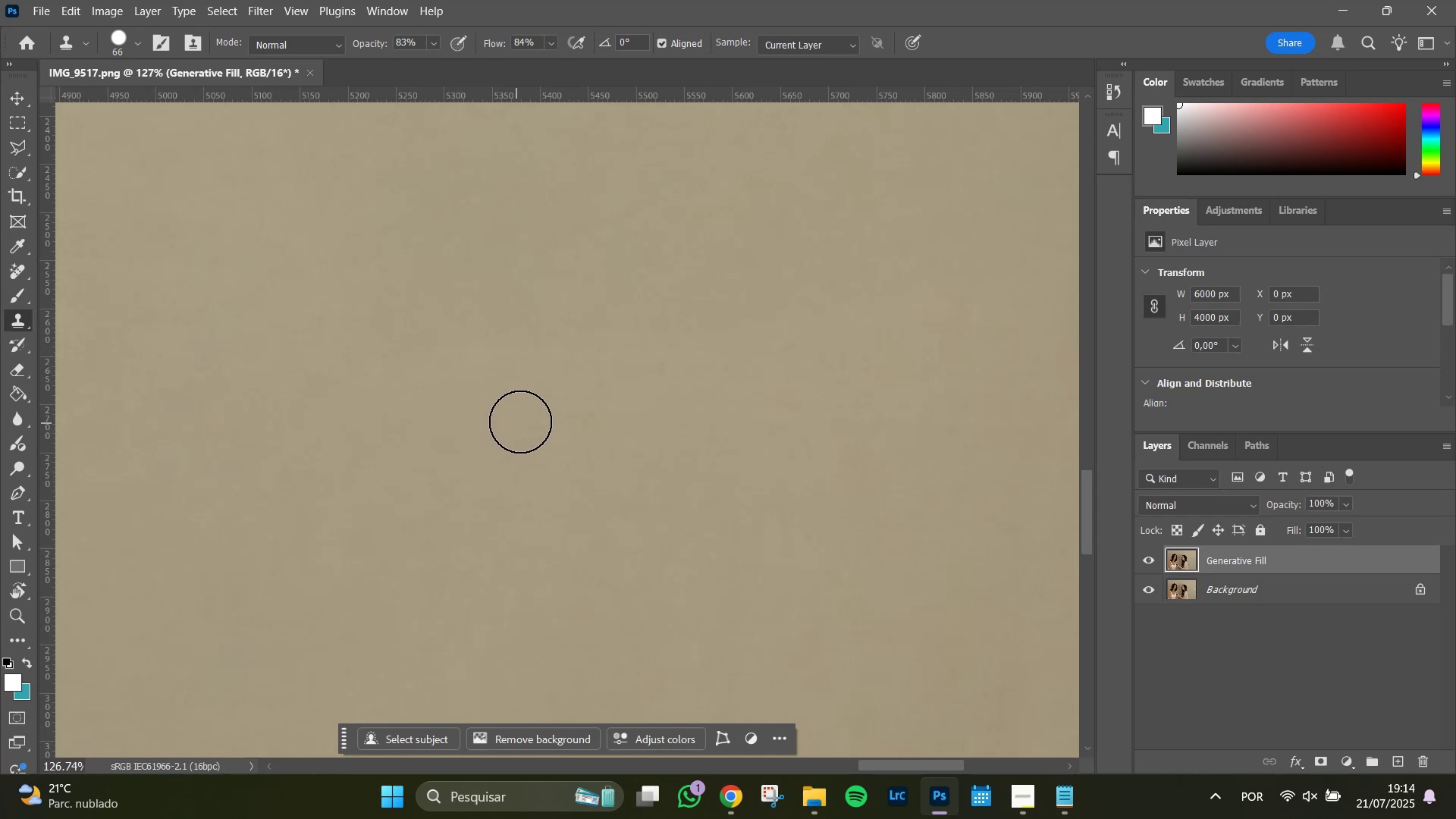 
left_click_drag(start_coordinate=[815, 473], to_coordinate=[477, 469])
 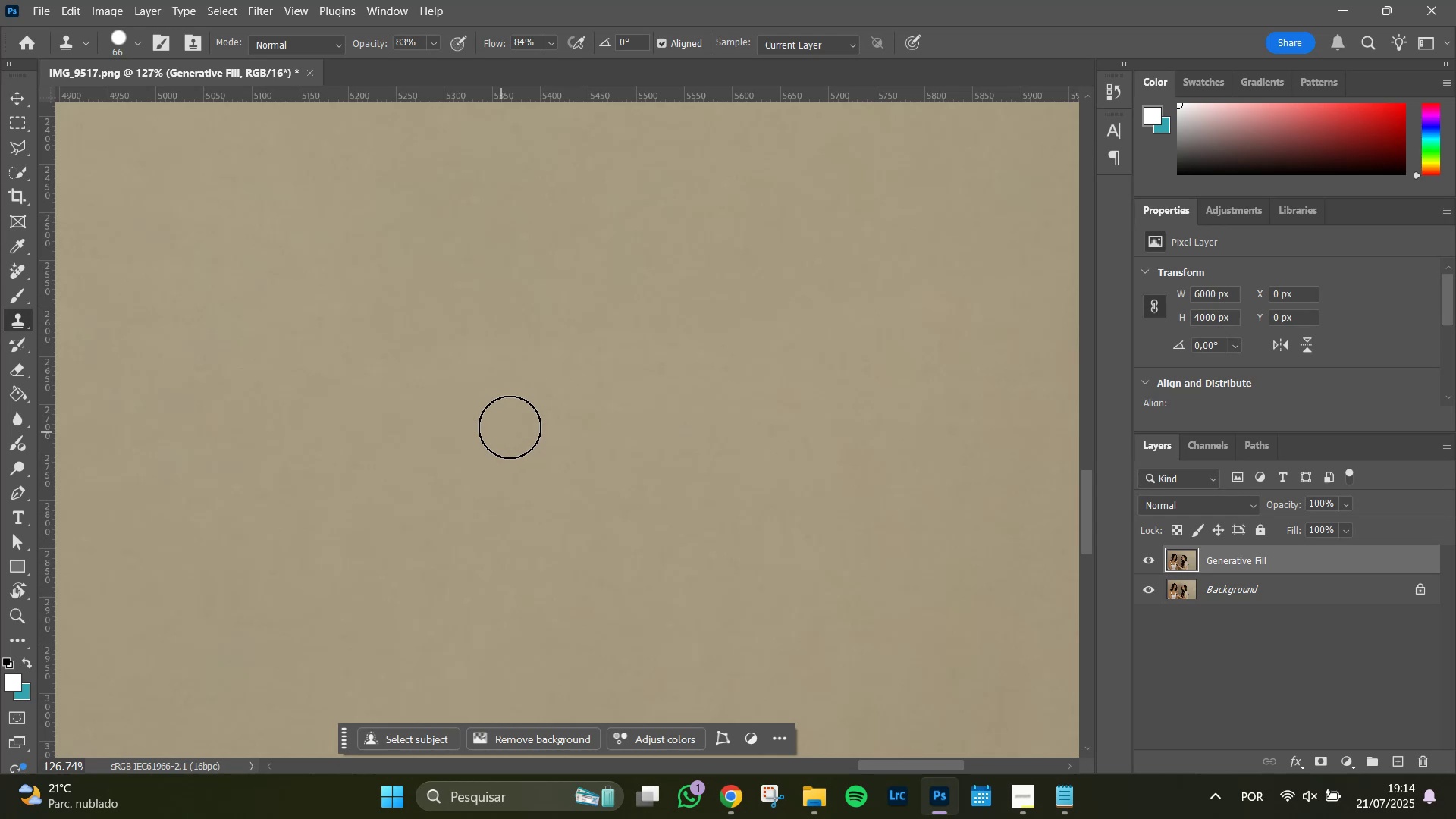 
left_click_drag(start_coordinate=[519, 422], to_coordinate=[721, 430])
 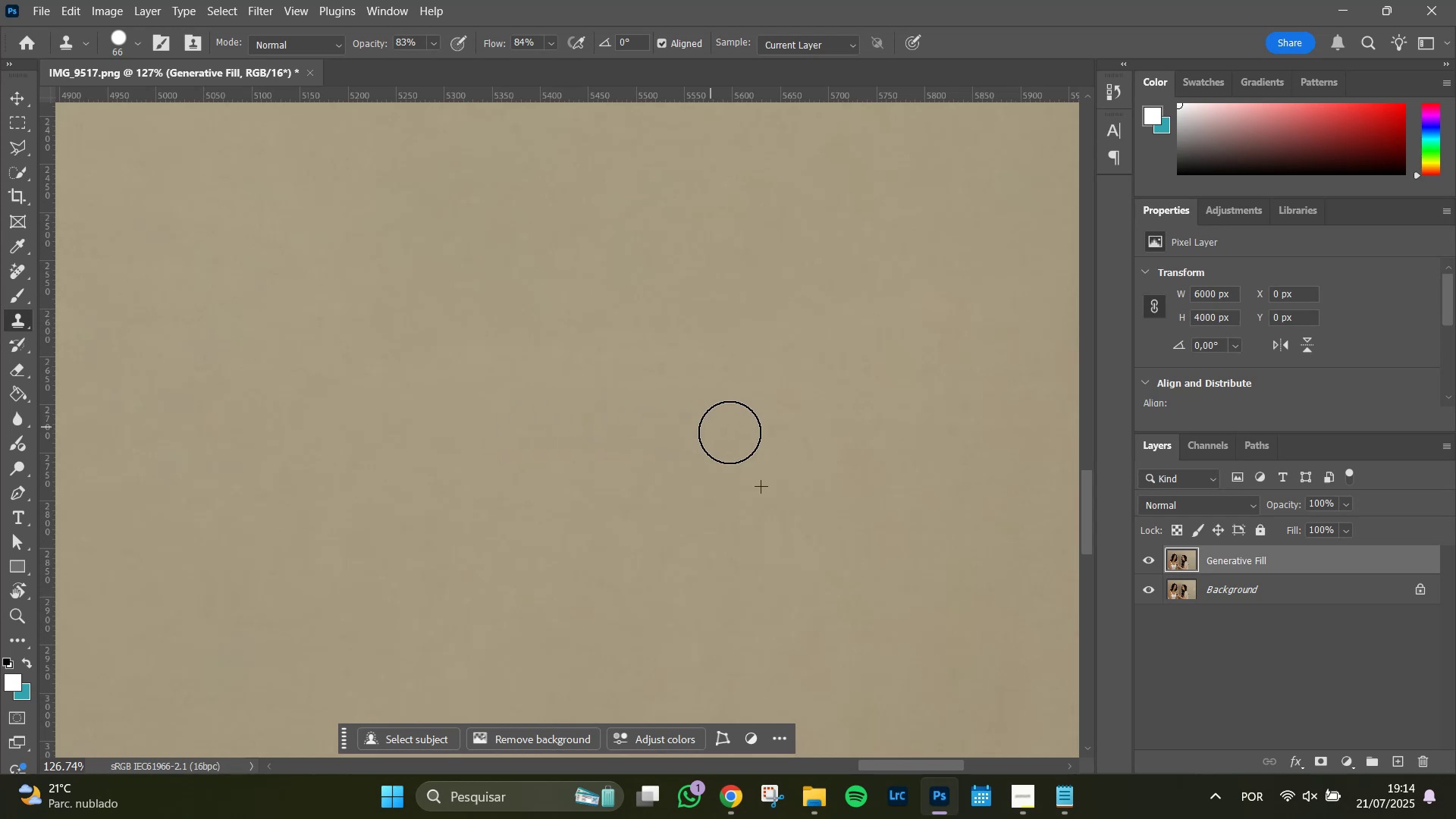 
hold_key(key=Space, duration=0.8)
 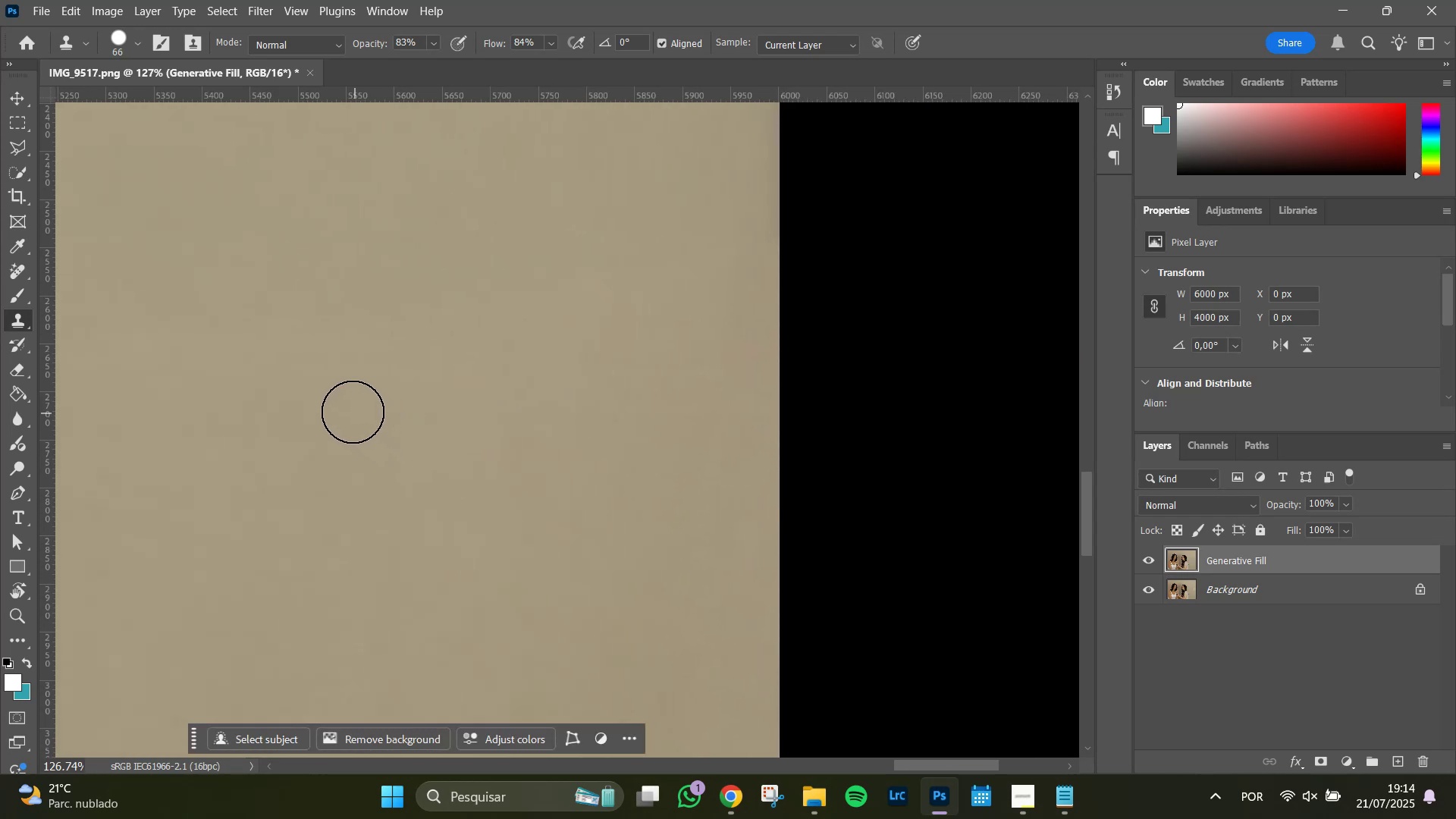 
left_click_drag(start_coordinate=[742, 460], to_coordinate=[403, 447])
 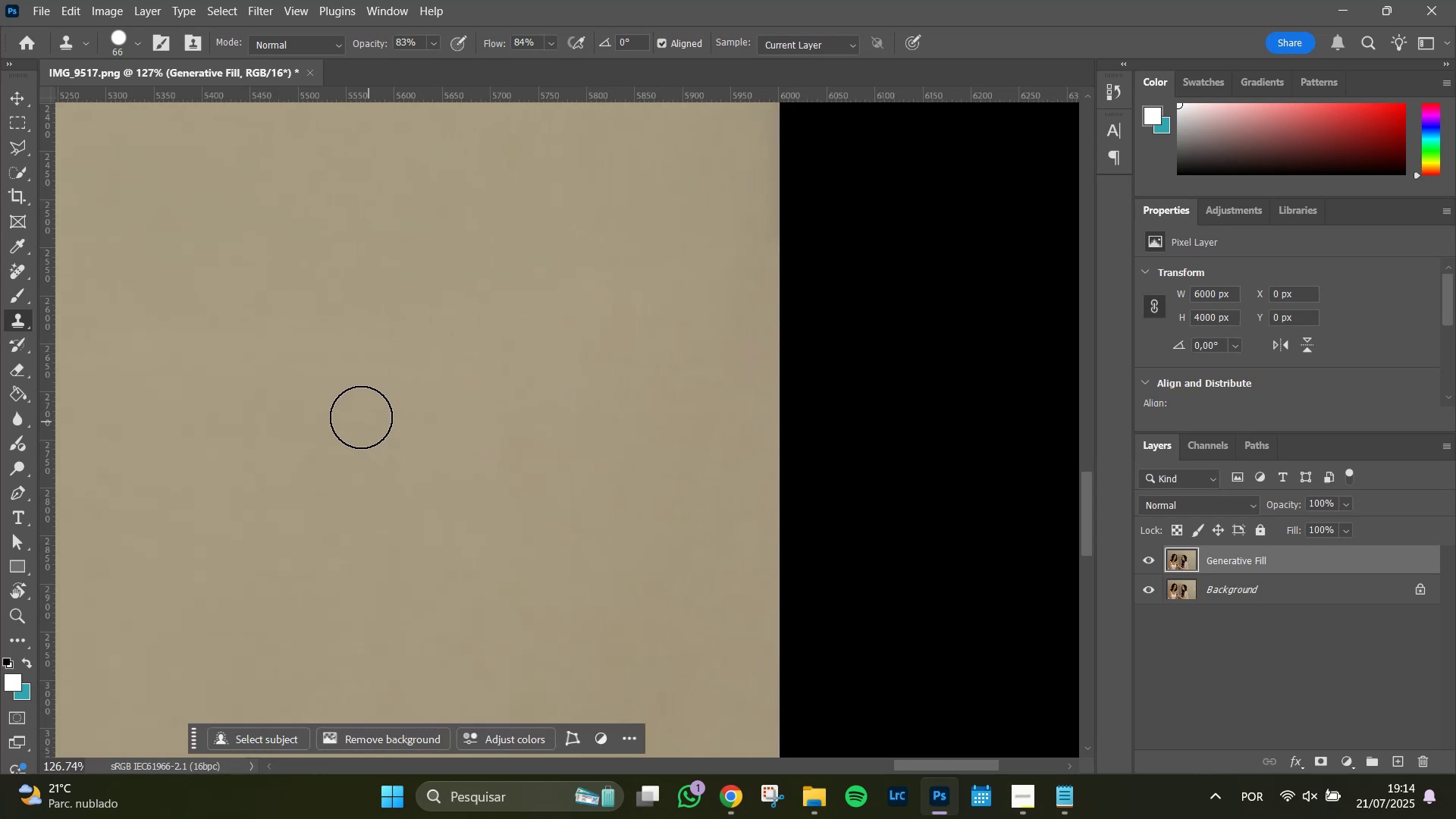 
left_click_drag(start_coordinate=[354, 413], to_coordinate=[805, 433])
 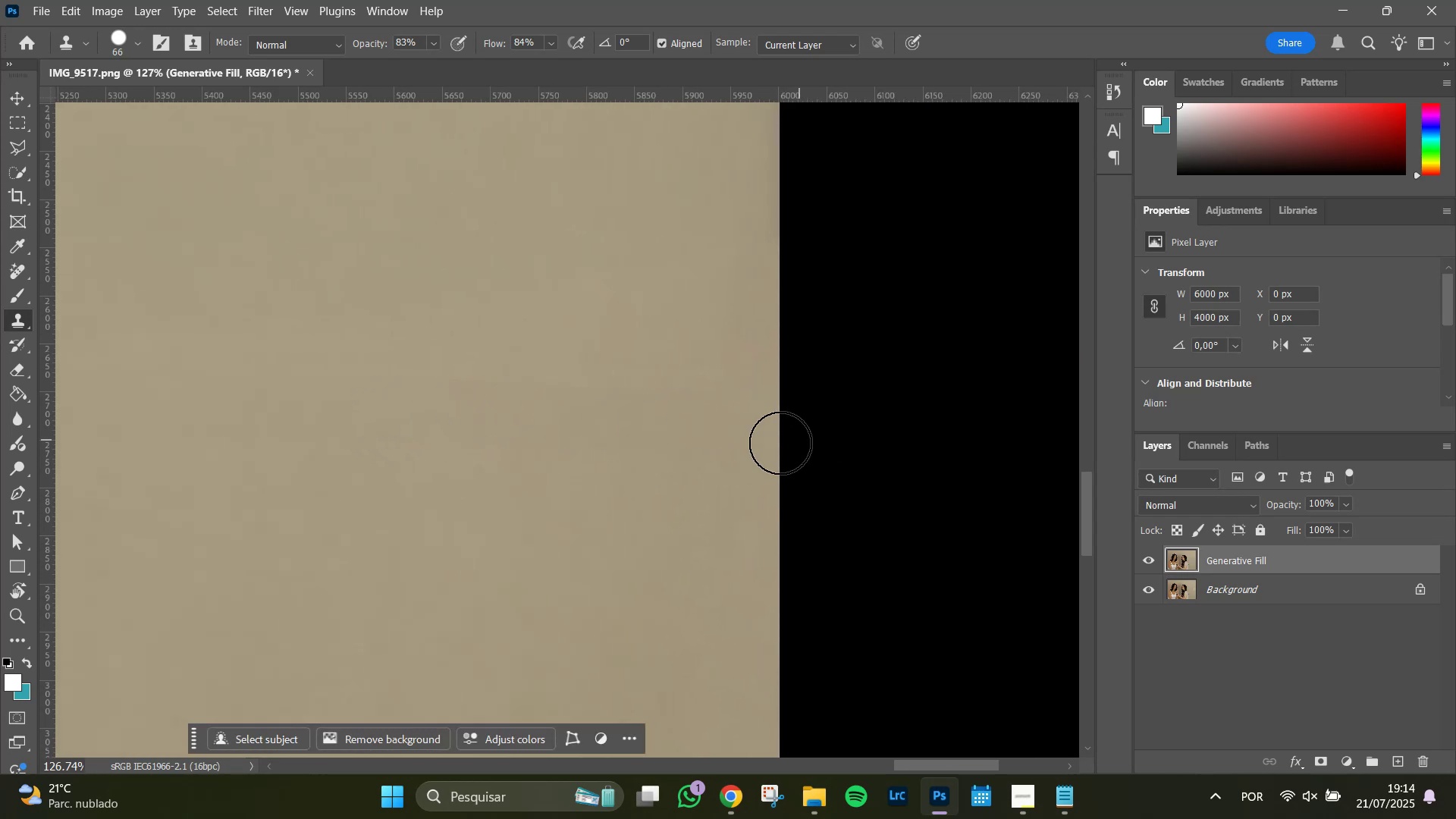 
hold_key(key=Space, duration=1.51)
 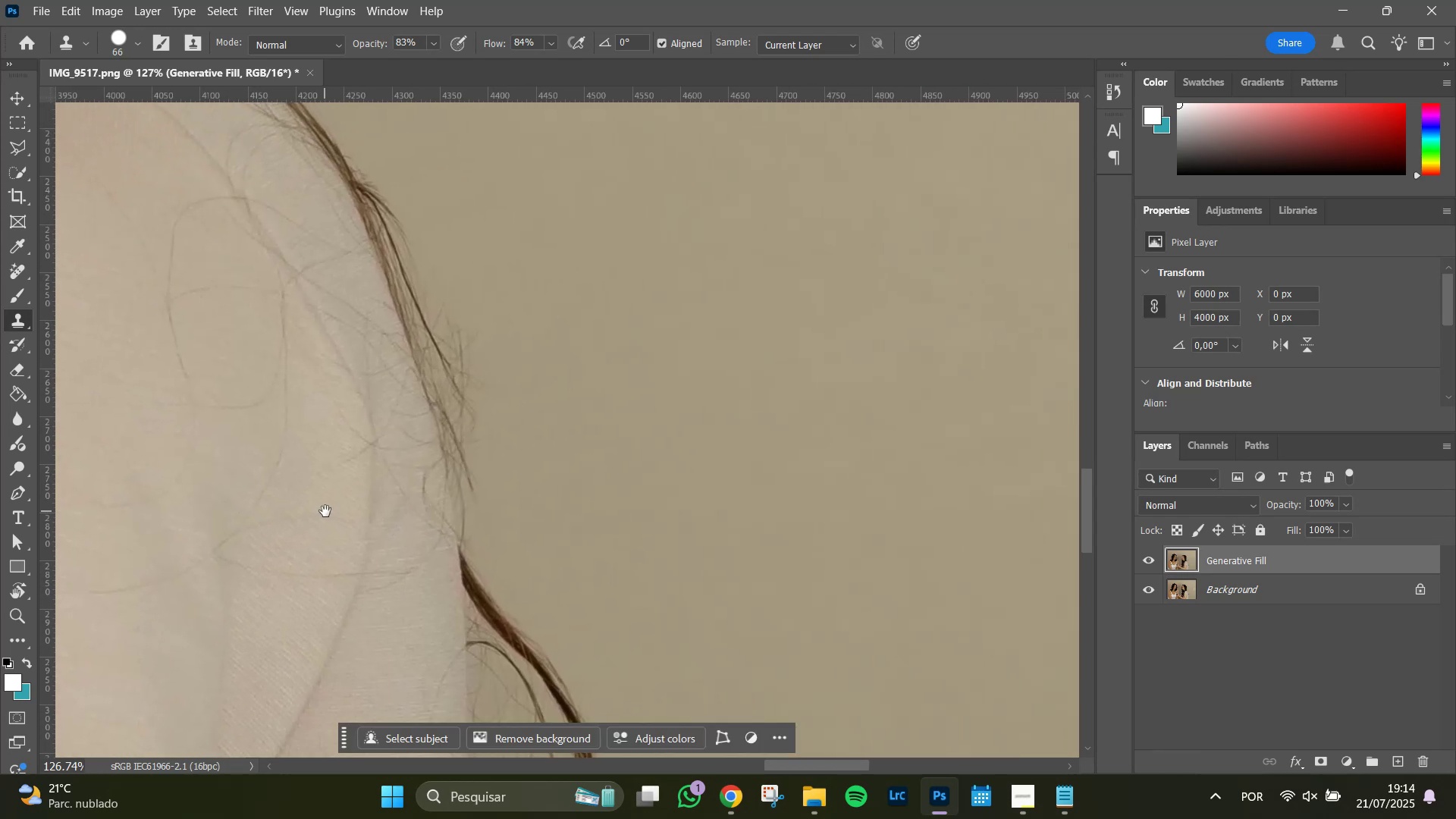 
left_click_drag(start_coordinate=[239, 519], to_coordinate=[775, 516])
 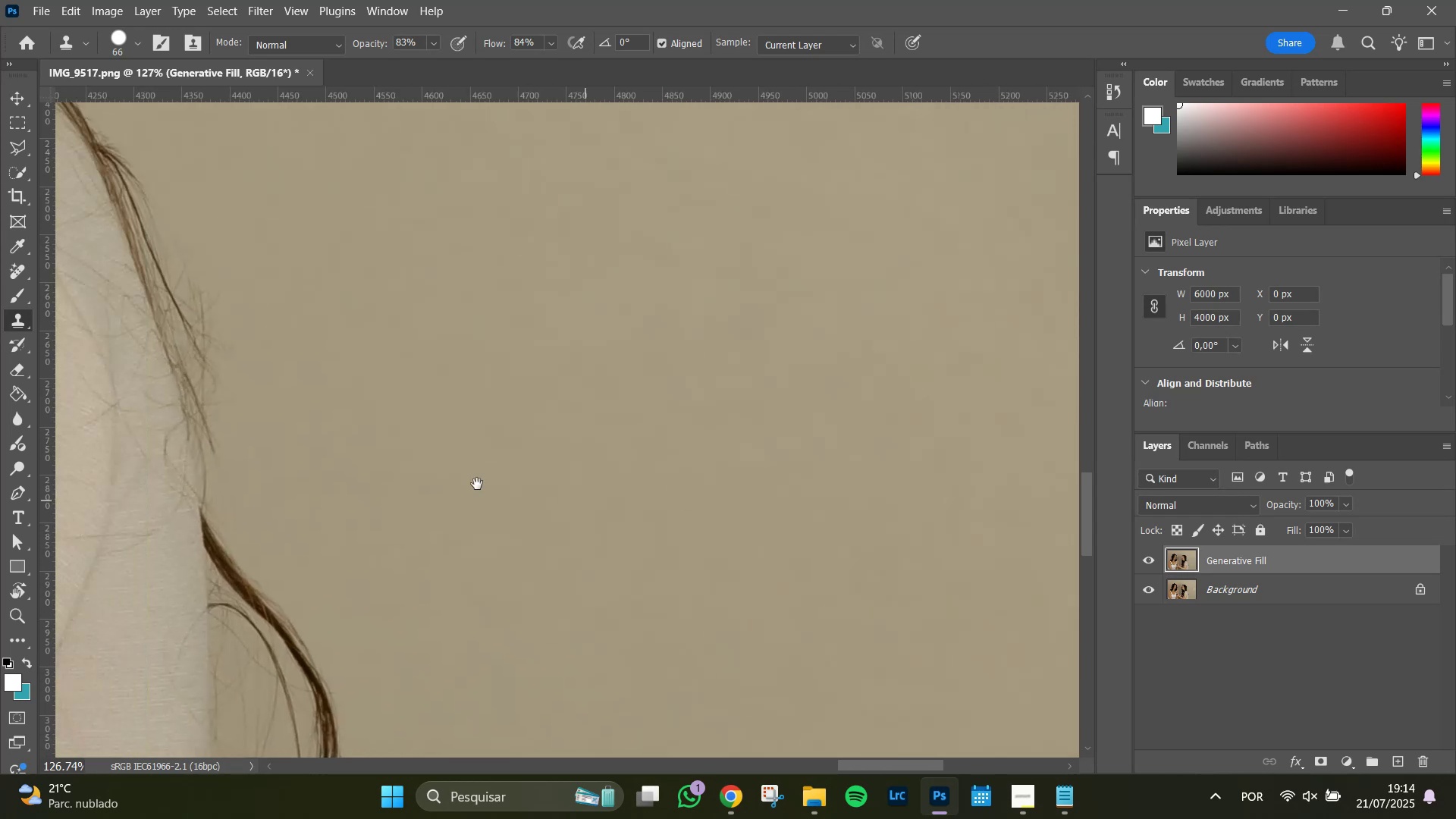 
left_click_drag(start_coordinate=[420, 465], to_coordinate=[325, 511])
 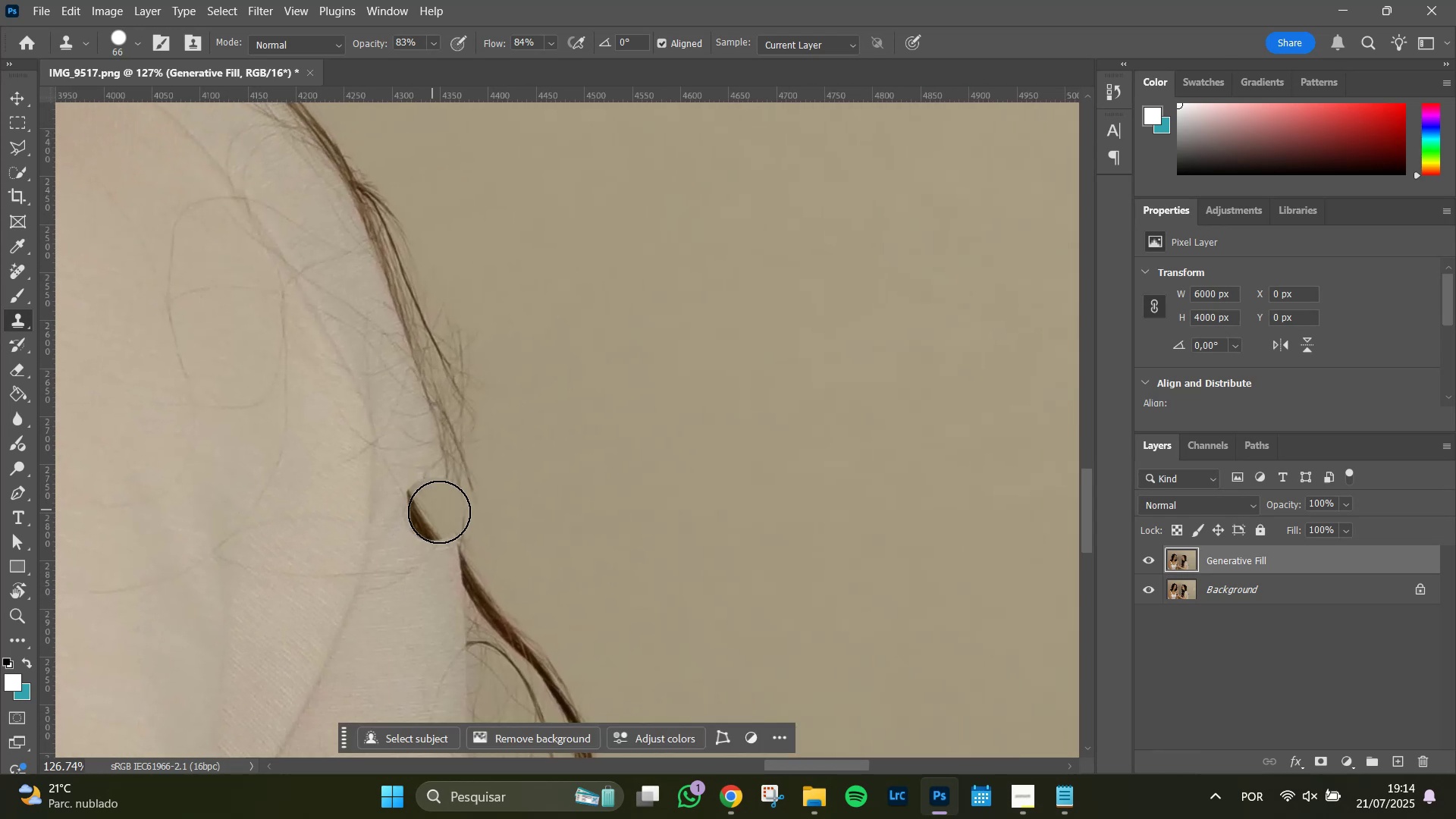 
hold_key(key=Space, duration=0.57)
 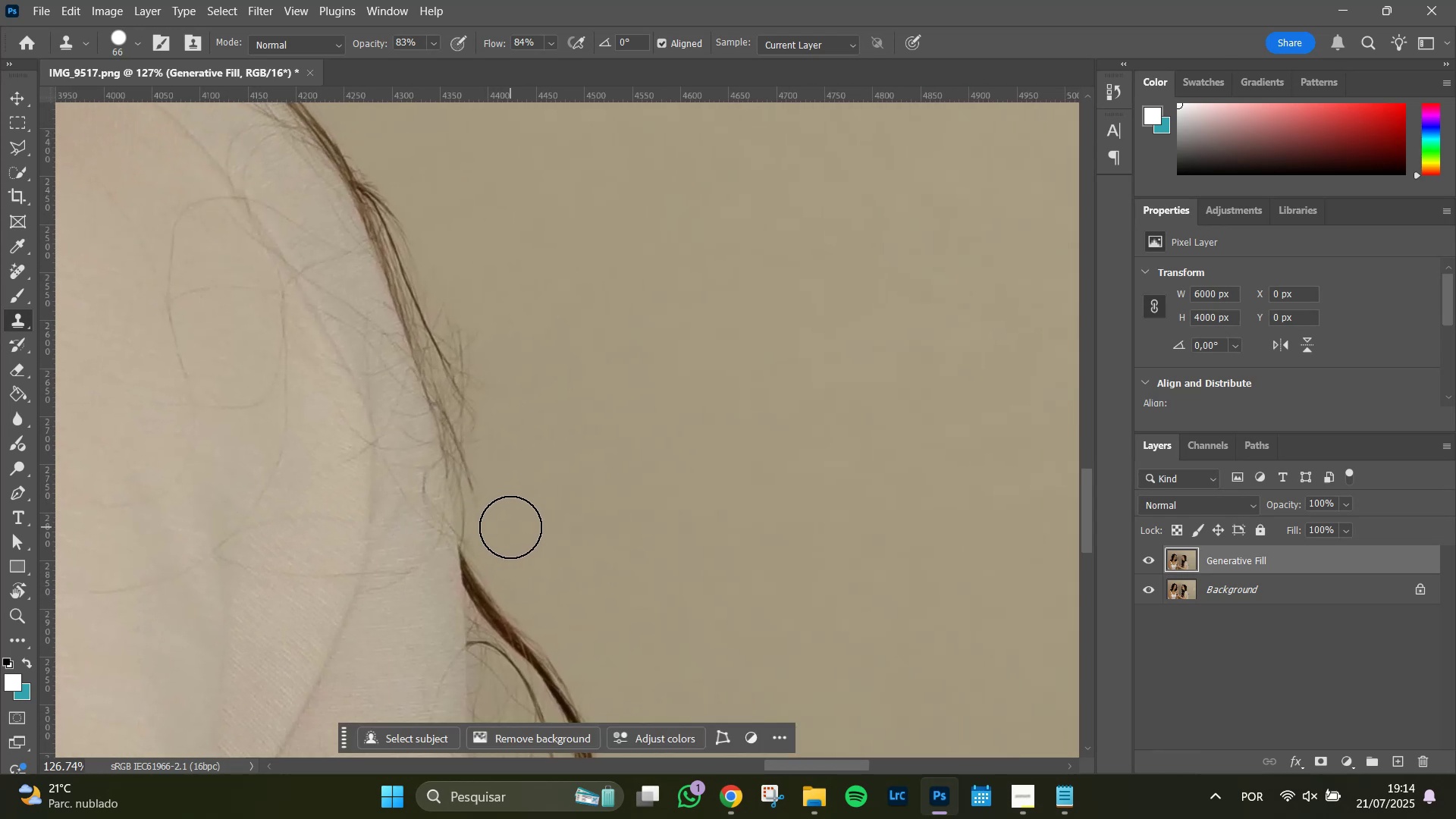 
left_click_drag(start_coordinate=[507, 525], to_coordinate=[483, 300])
 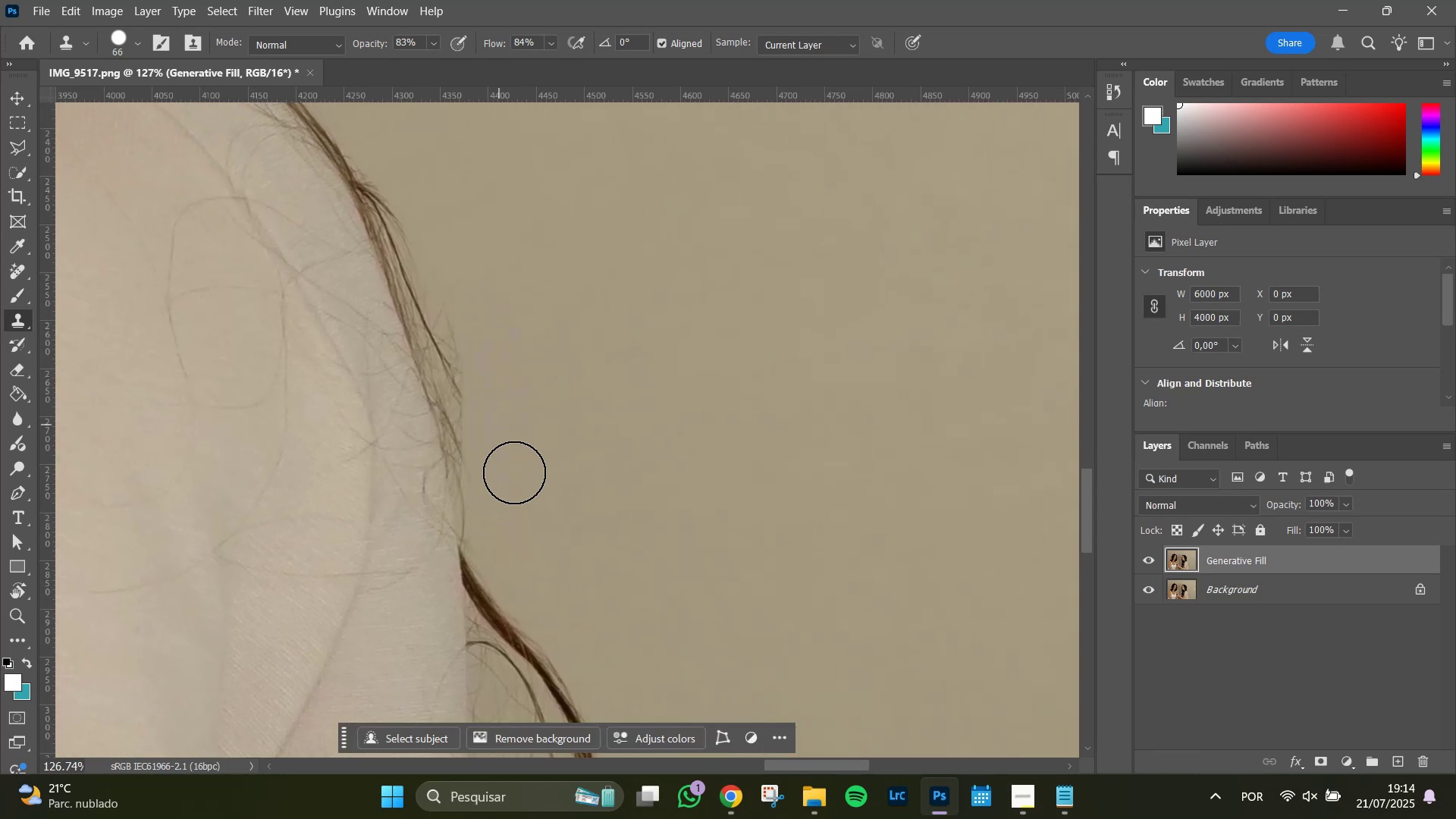 
hold_key(key=AltLeft, duration=0.62)
left_click([516, 511])
 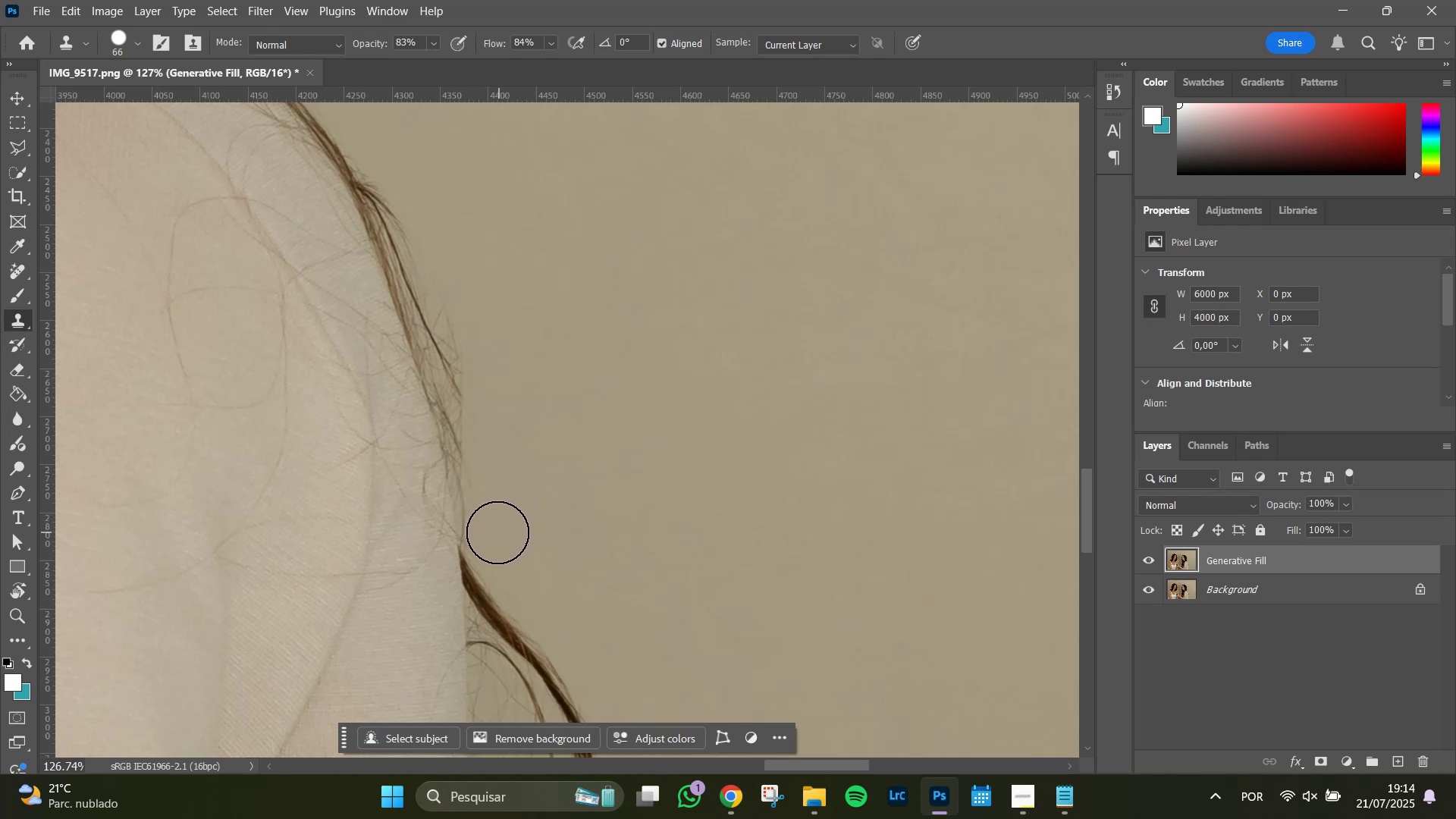 
left_click_drag(start_coordinate=[493, 533], to_coordinate=[459, 234])
 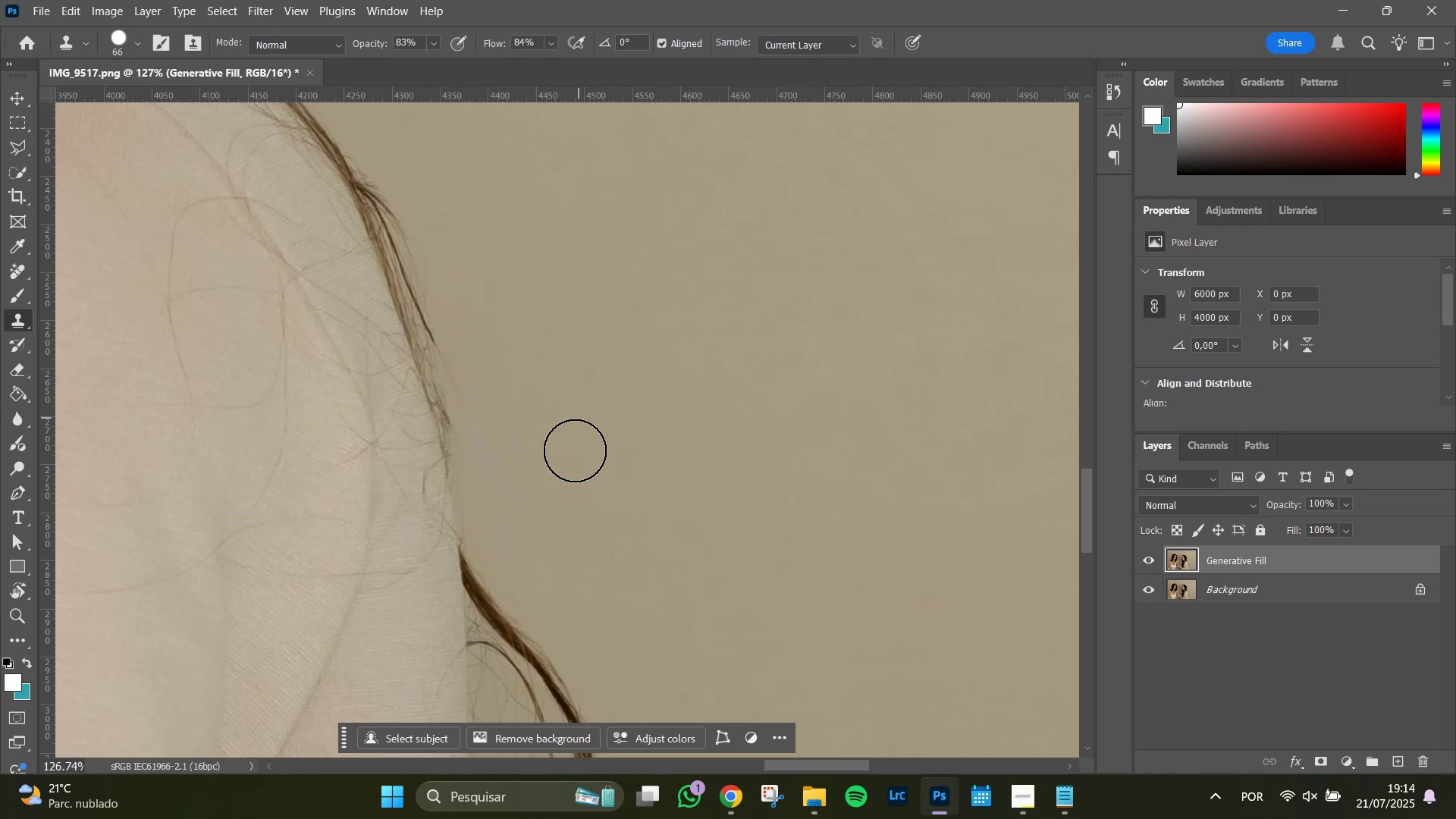 
hold_key(key=AltLeft, duration=0.64)
left_click([533, 448])
 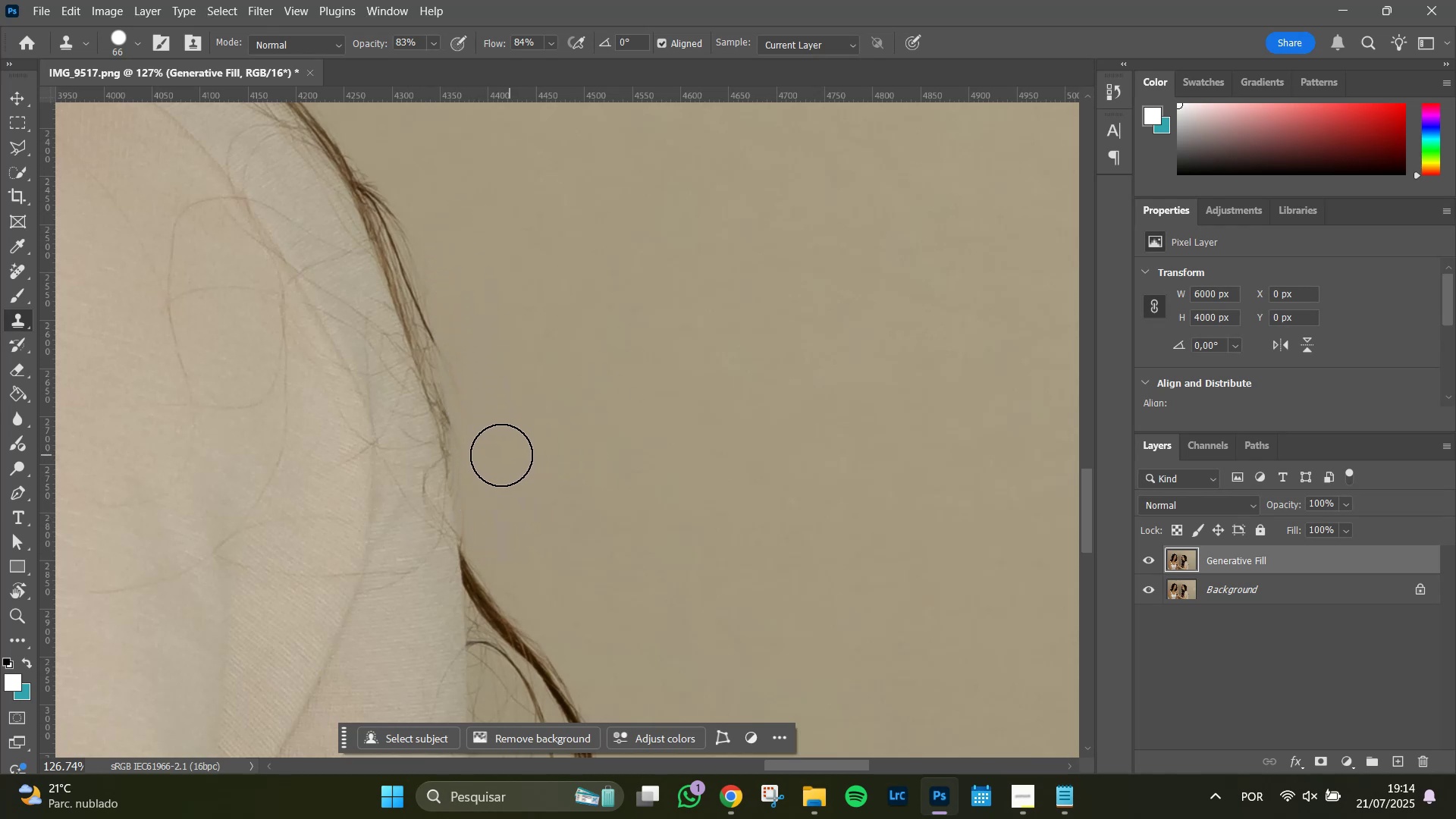 
hold_key(key=AltLeft, duration=0.46)
left_click([503, 455])
 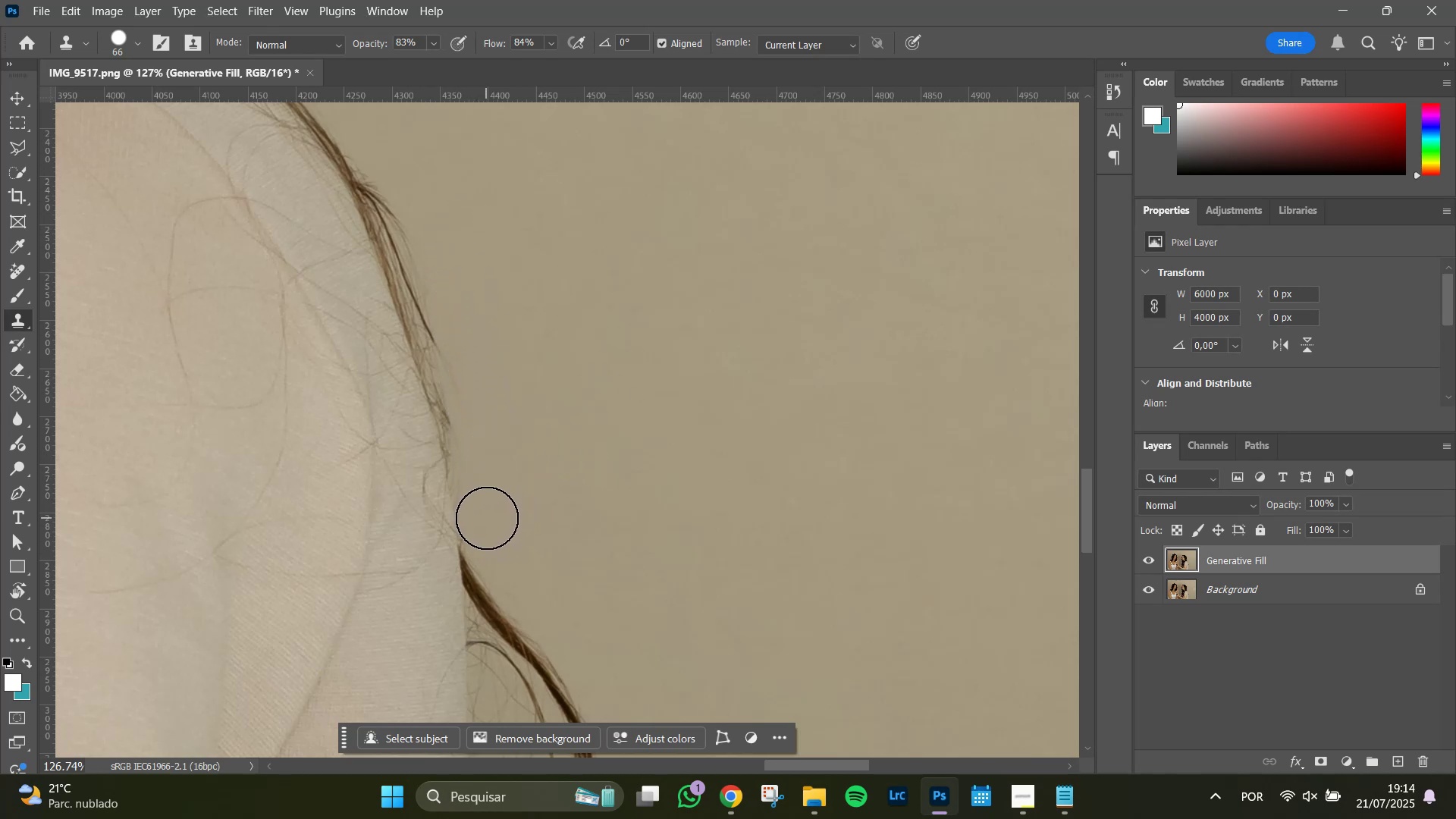 
left_click_drag(start_coordinate=[489, 522], to_coordinate=[482, 464])
 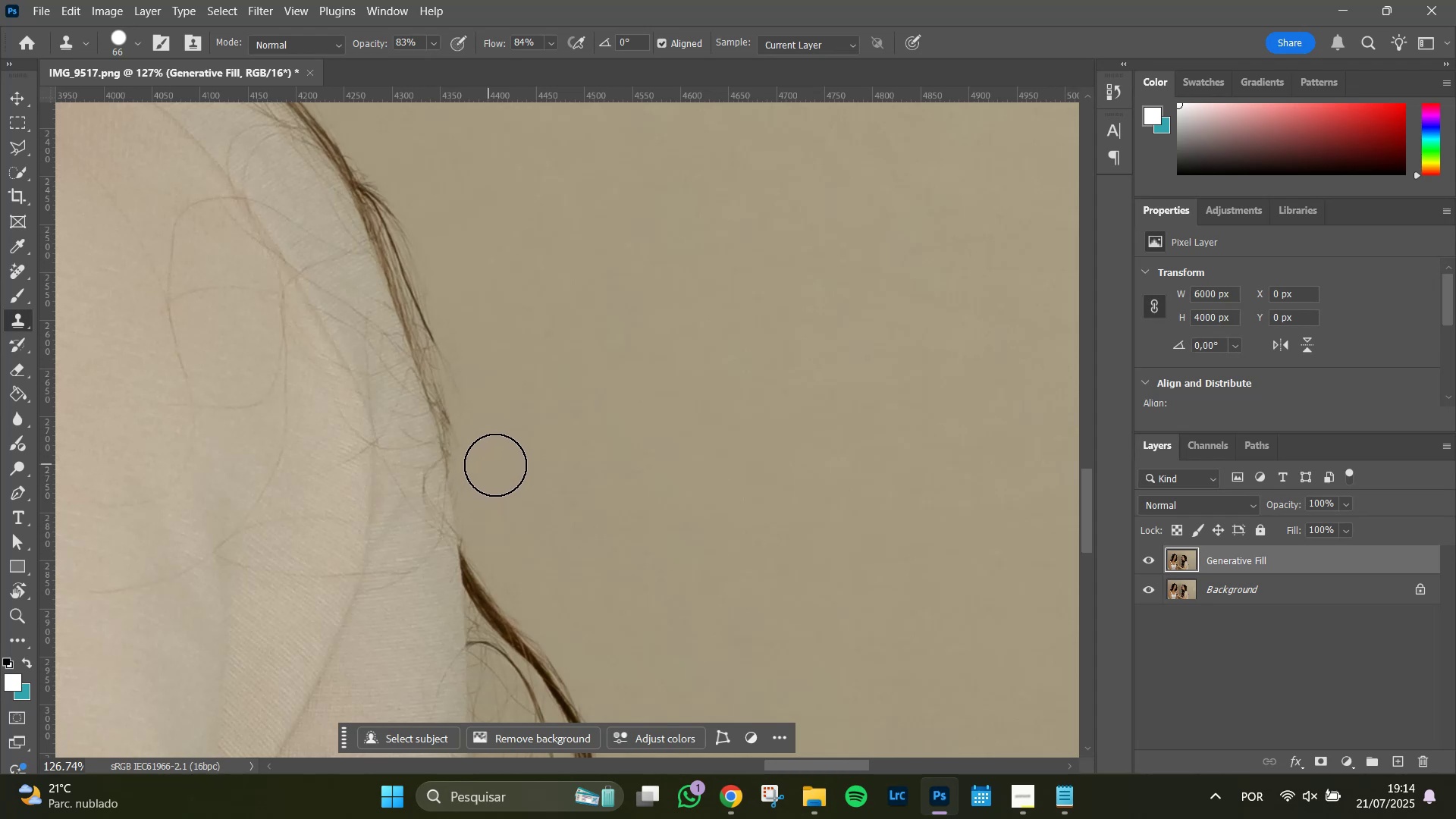 
hold_key(key=AltLeft, duration=0.33)
left_click([515, 471])
 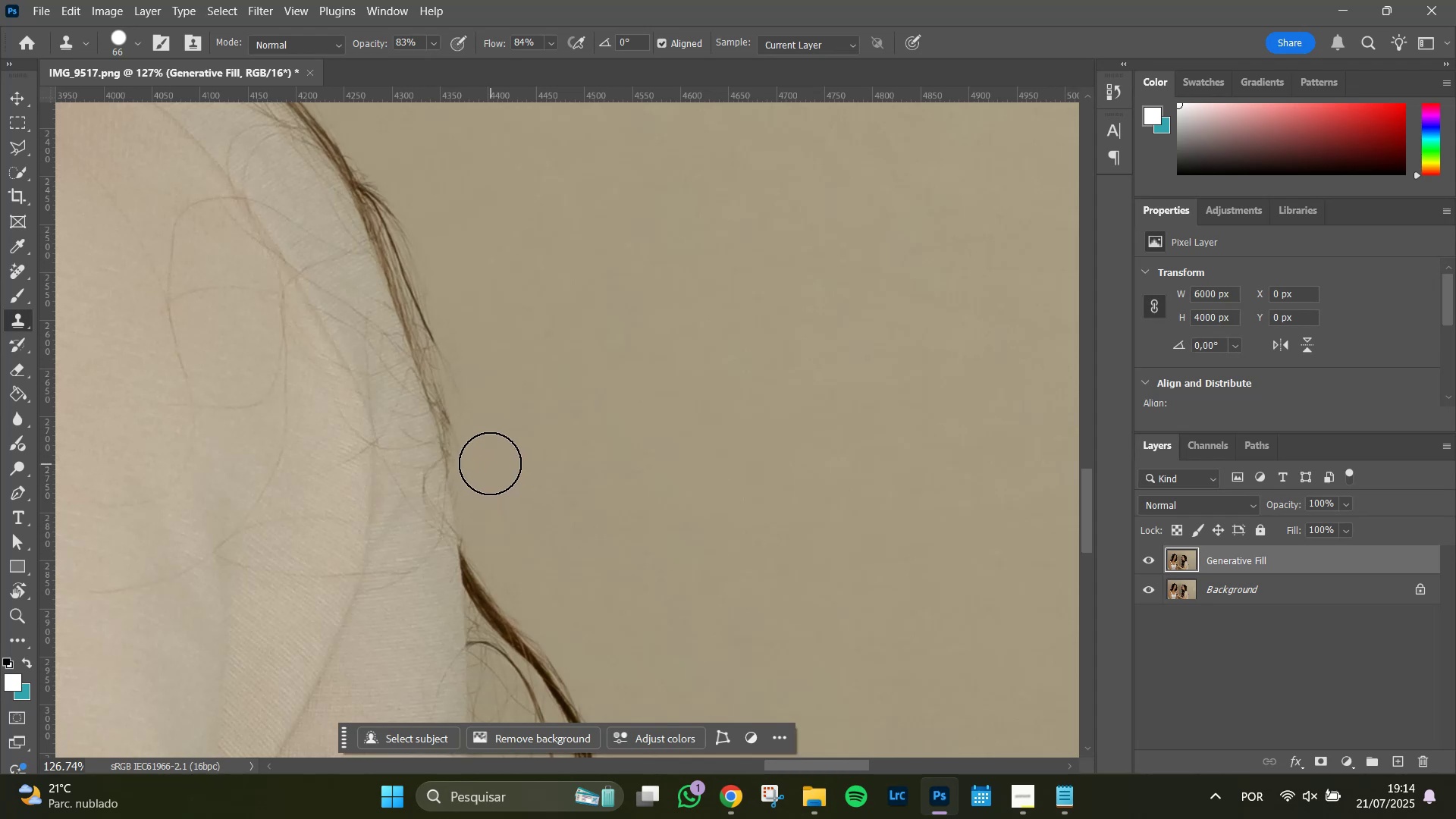 
left_click_drag(start_coordinate=[488, 461], to_coordinate=[468, 352])
 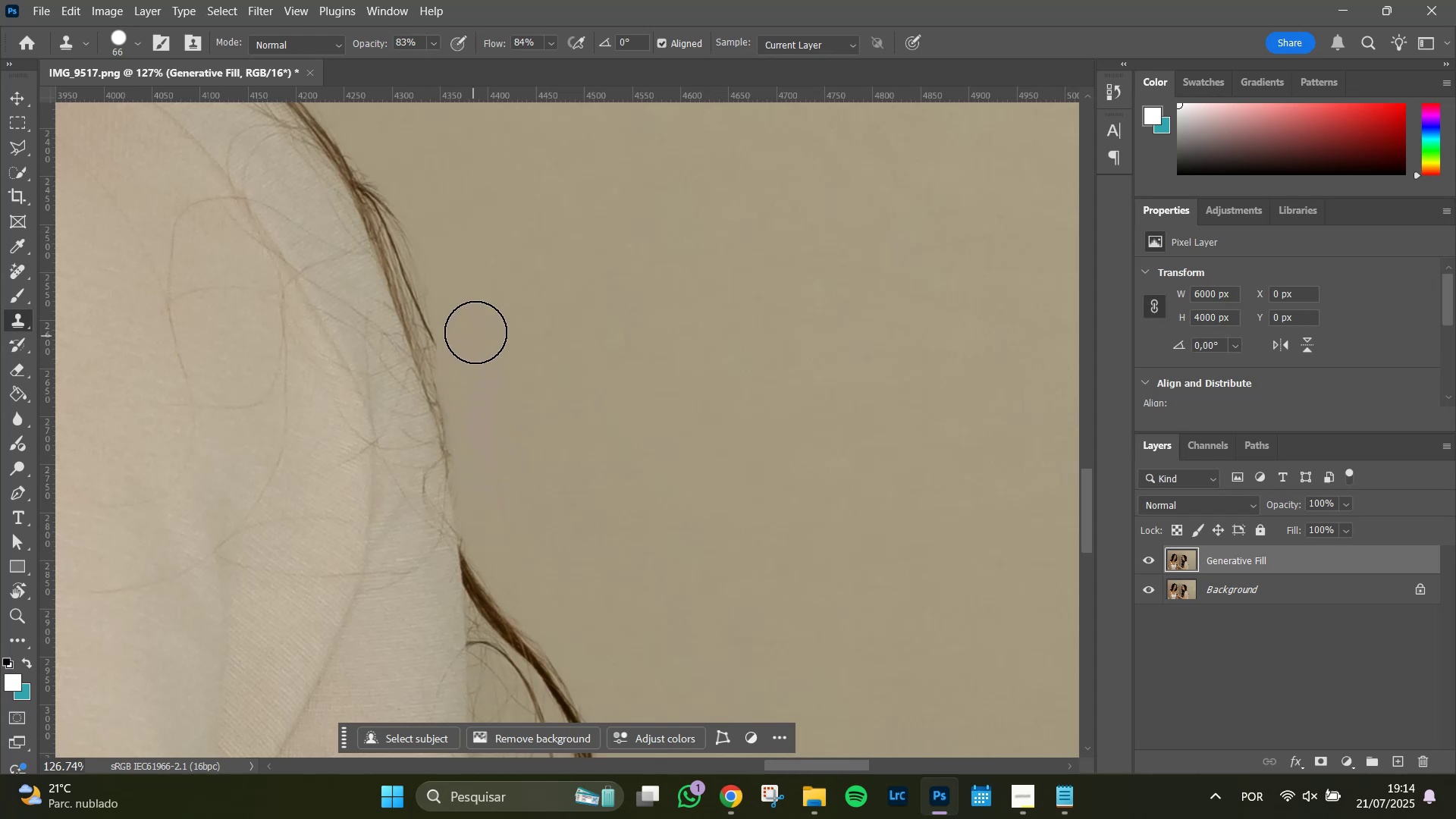 
hold_key(key=Space, duration=0.96)
 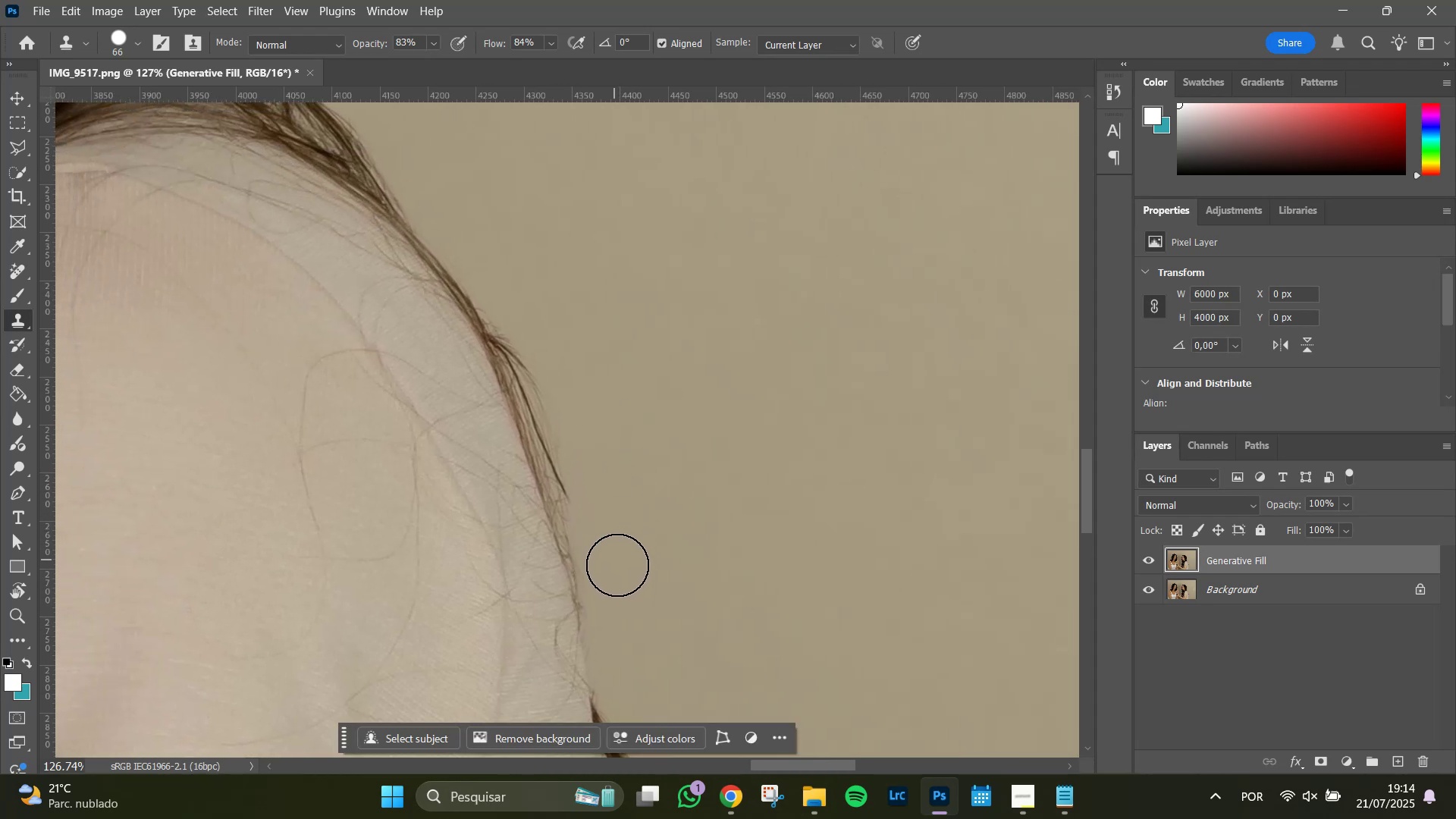 
left_click_drag(start_coordinate=[490, 316], to_coordinate=[622, 469])
 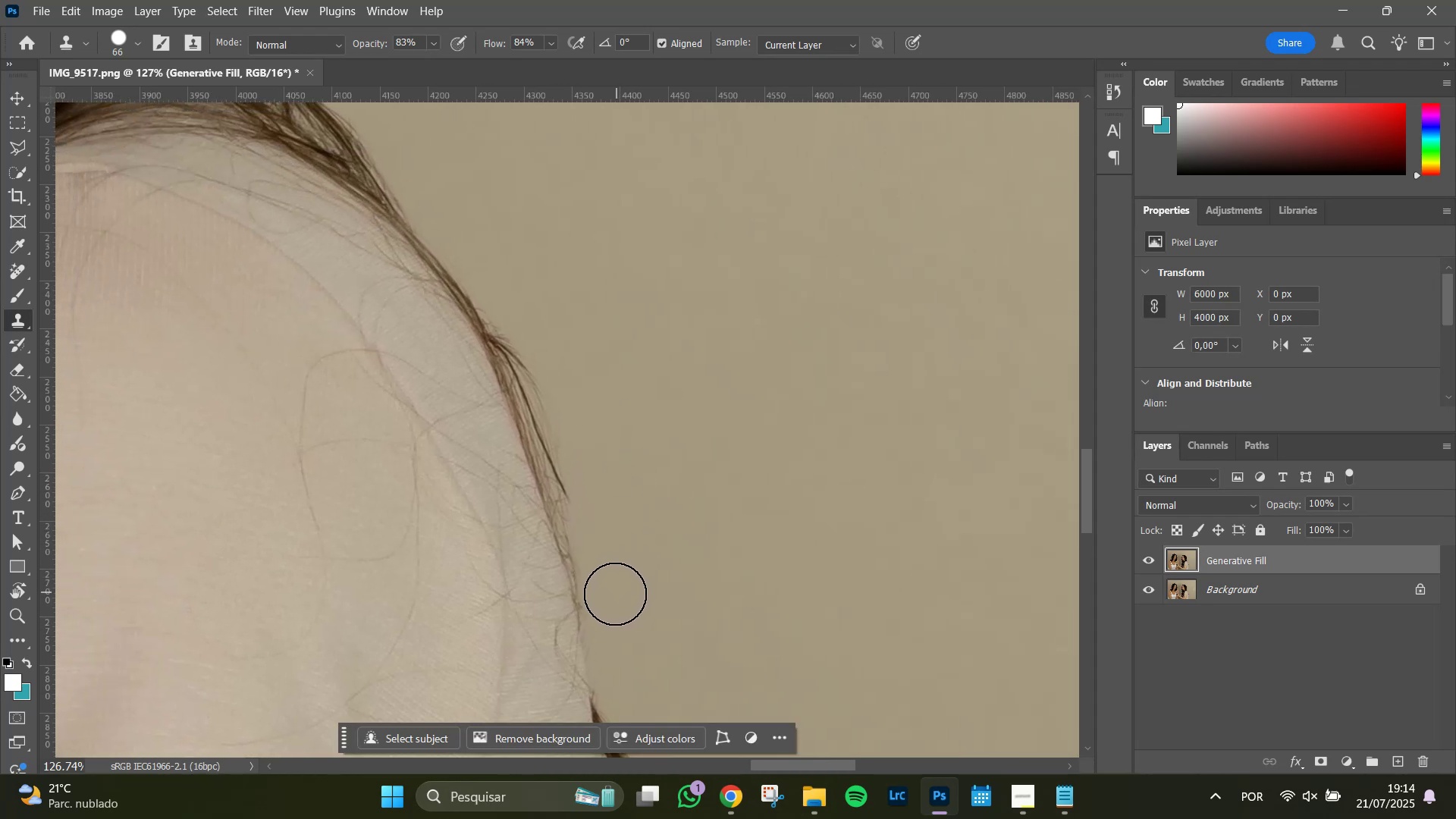 
left_click_drag(start_coordinate=[610, 600], to_coordinate=[573, 460])
 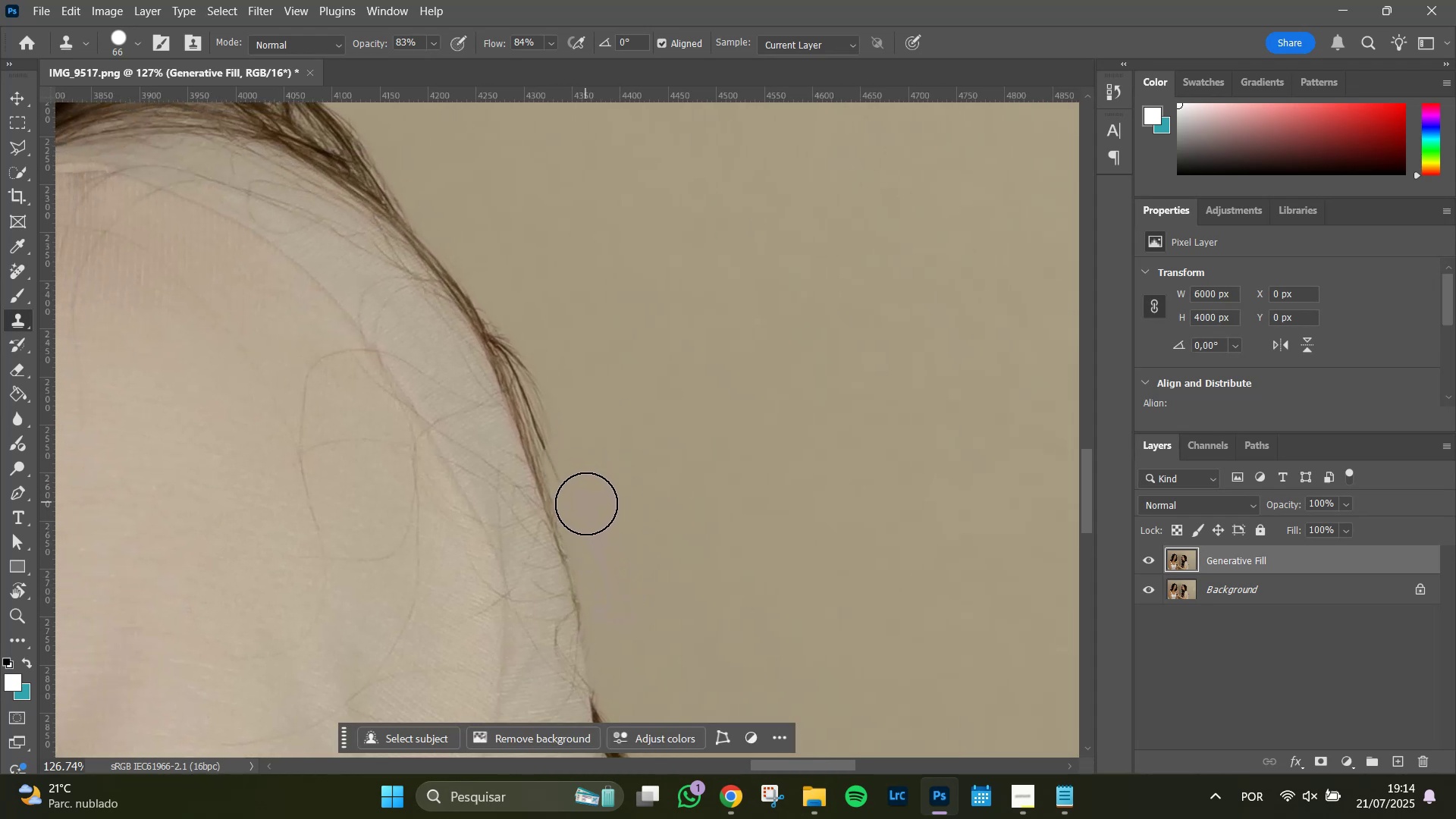 
left_click_drag(start_coordinate=[587, 504], to_coordinate=[571, 438])
 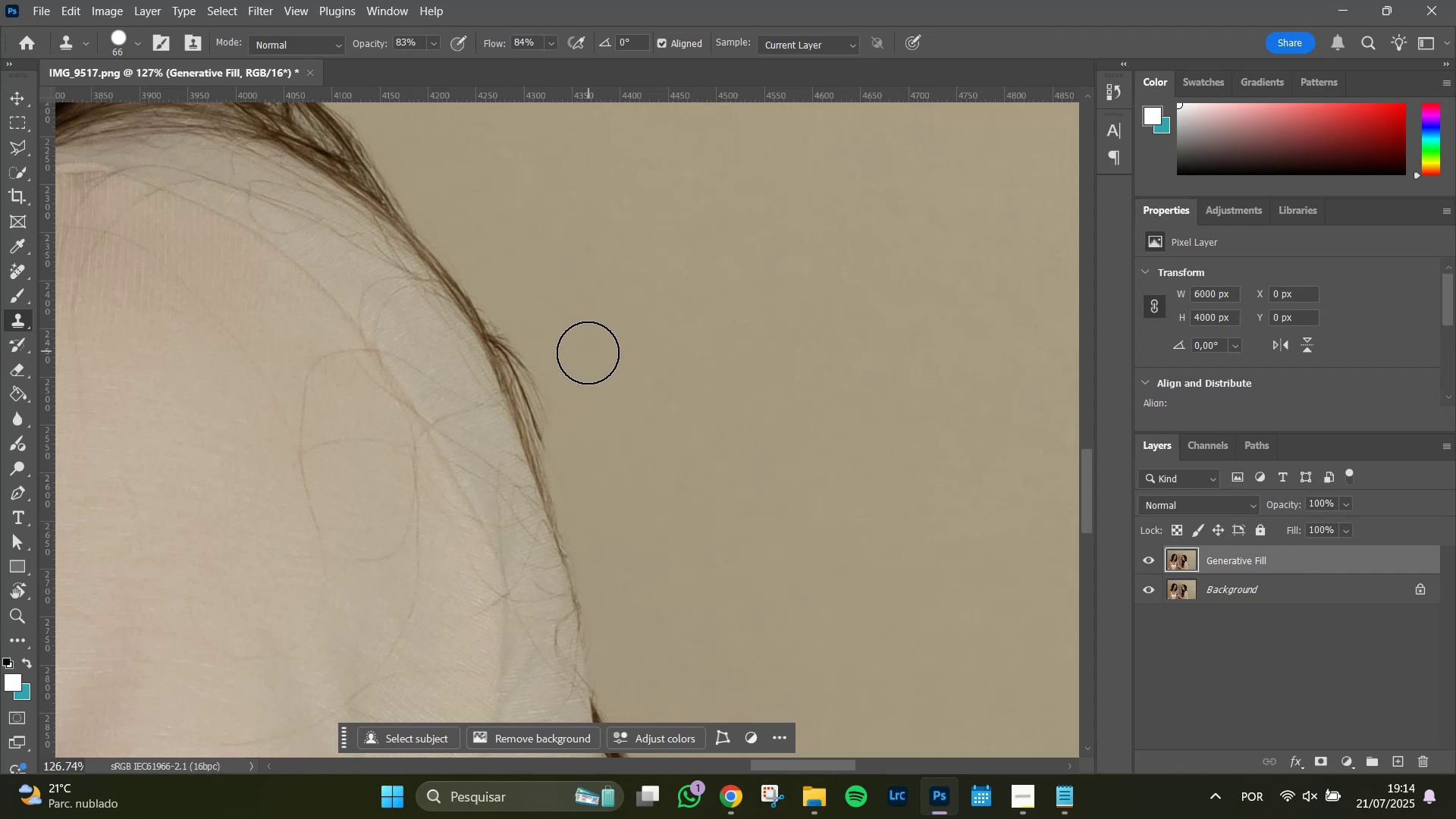 
wait(5.71)
 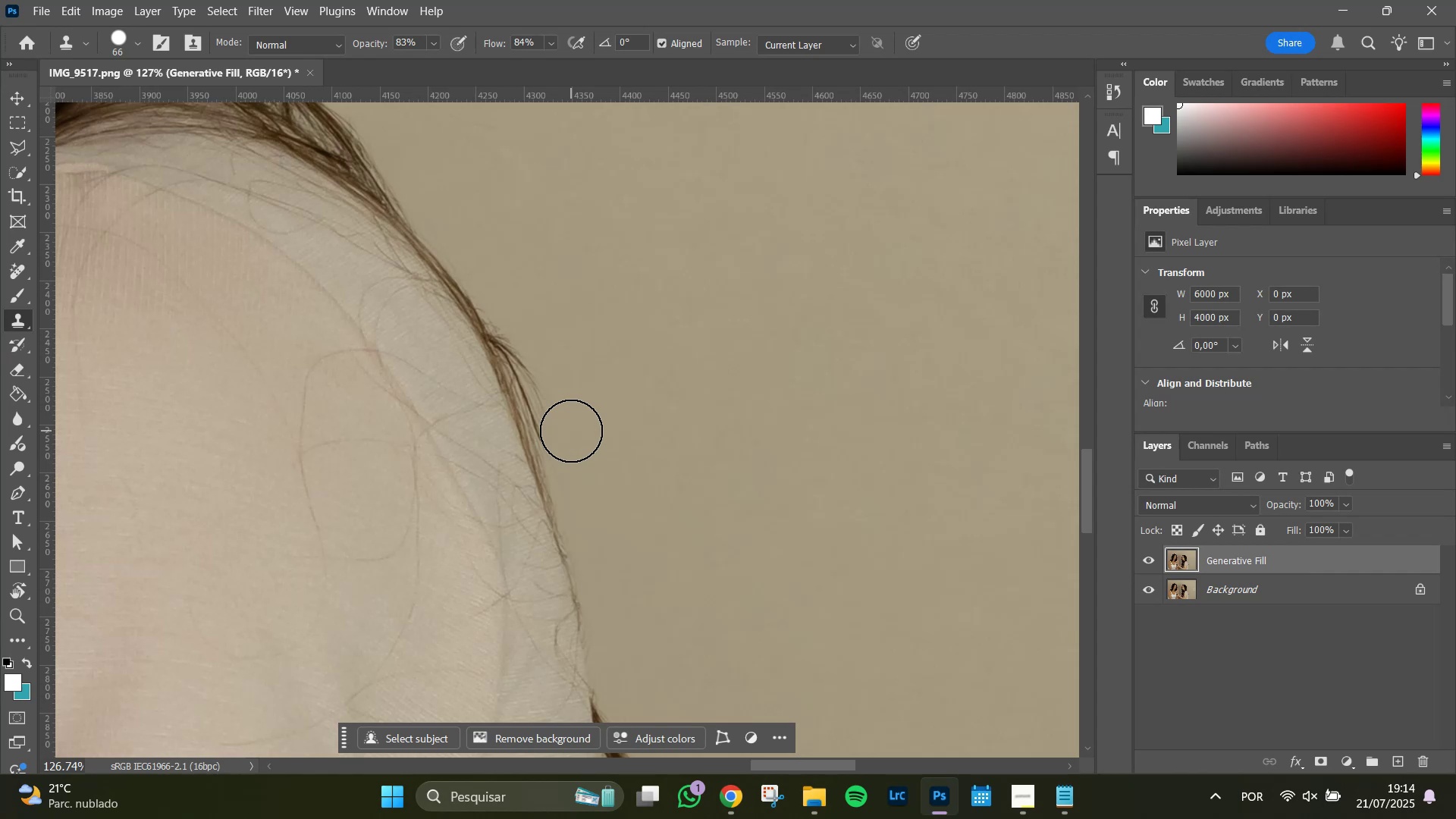 
left_click_drag(start_coordinate=[570, 441], to_coordinate=[527, 308])
 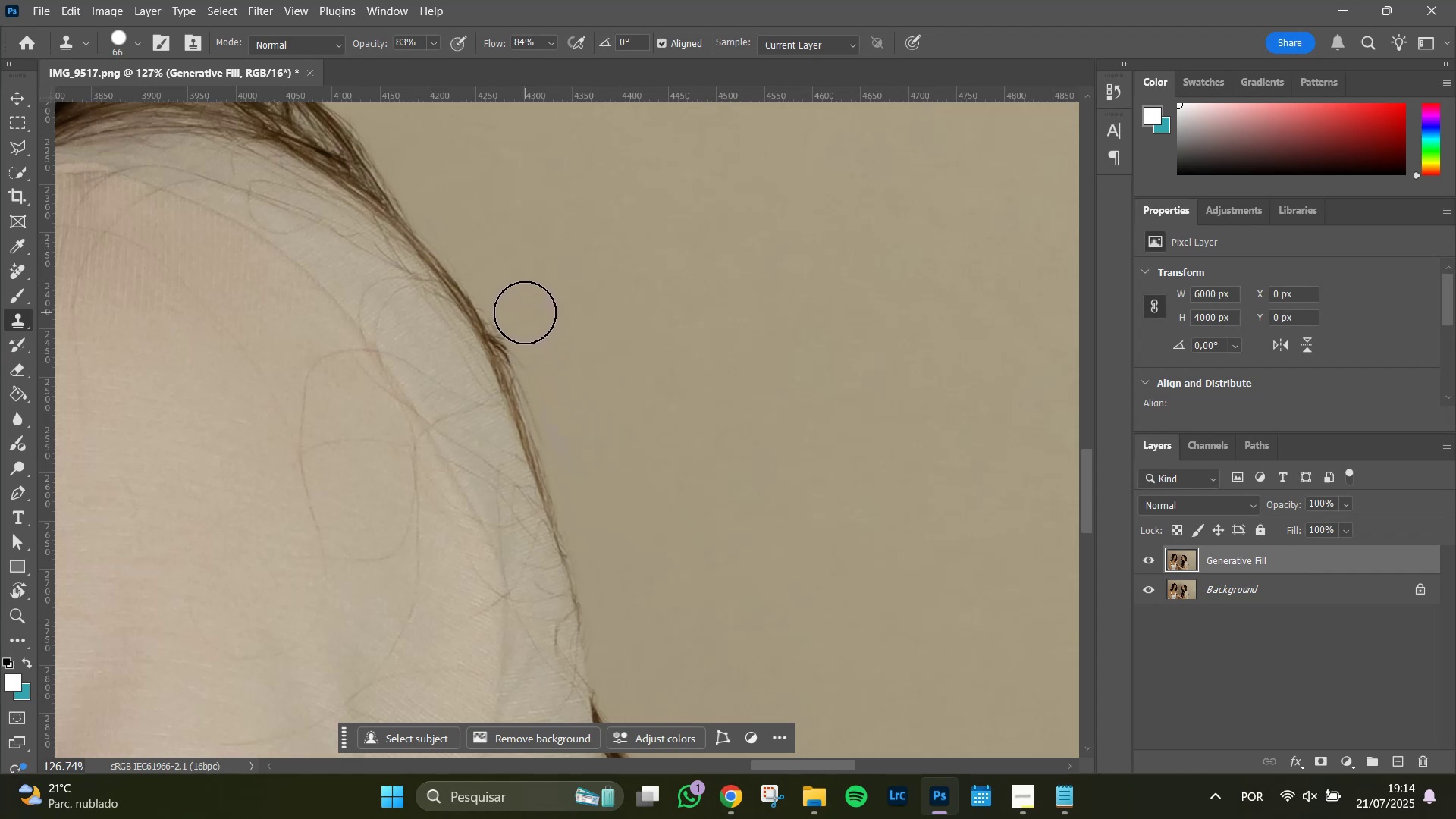 
left_click_drag(start_coordinate=[521, 315], to_coordinate=[590, 475])
 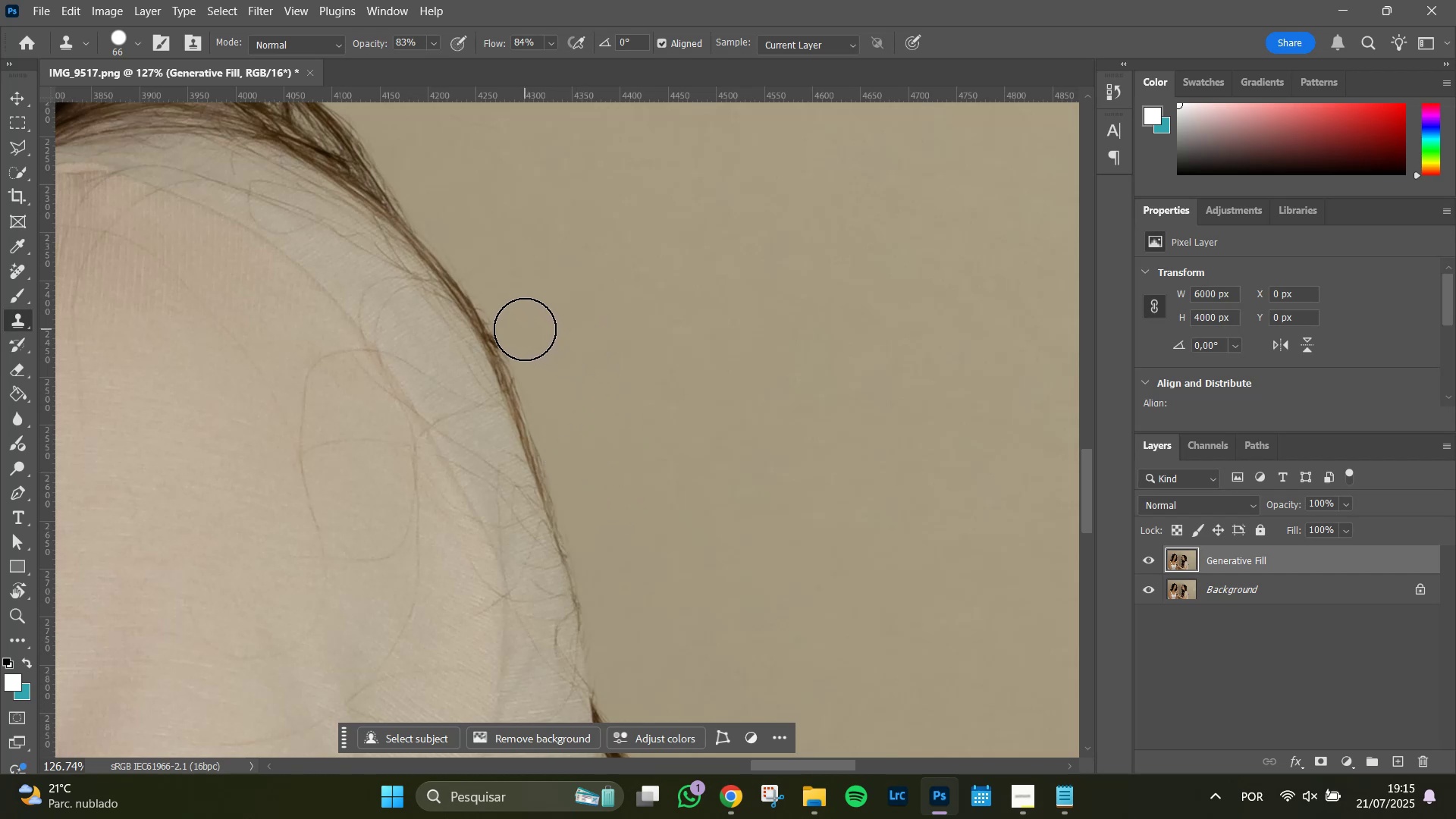 
left_click_drag(start_coordinate=[521, 327], to_coordinate=[538, 365])
 